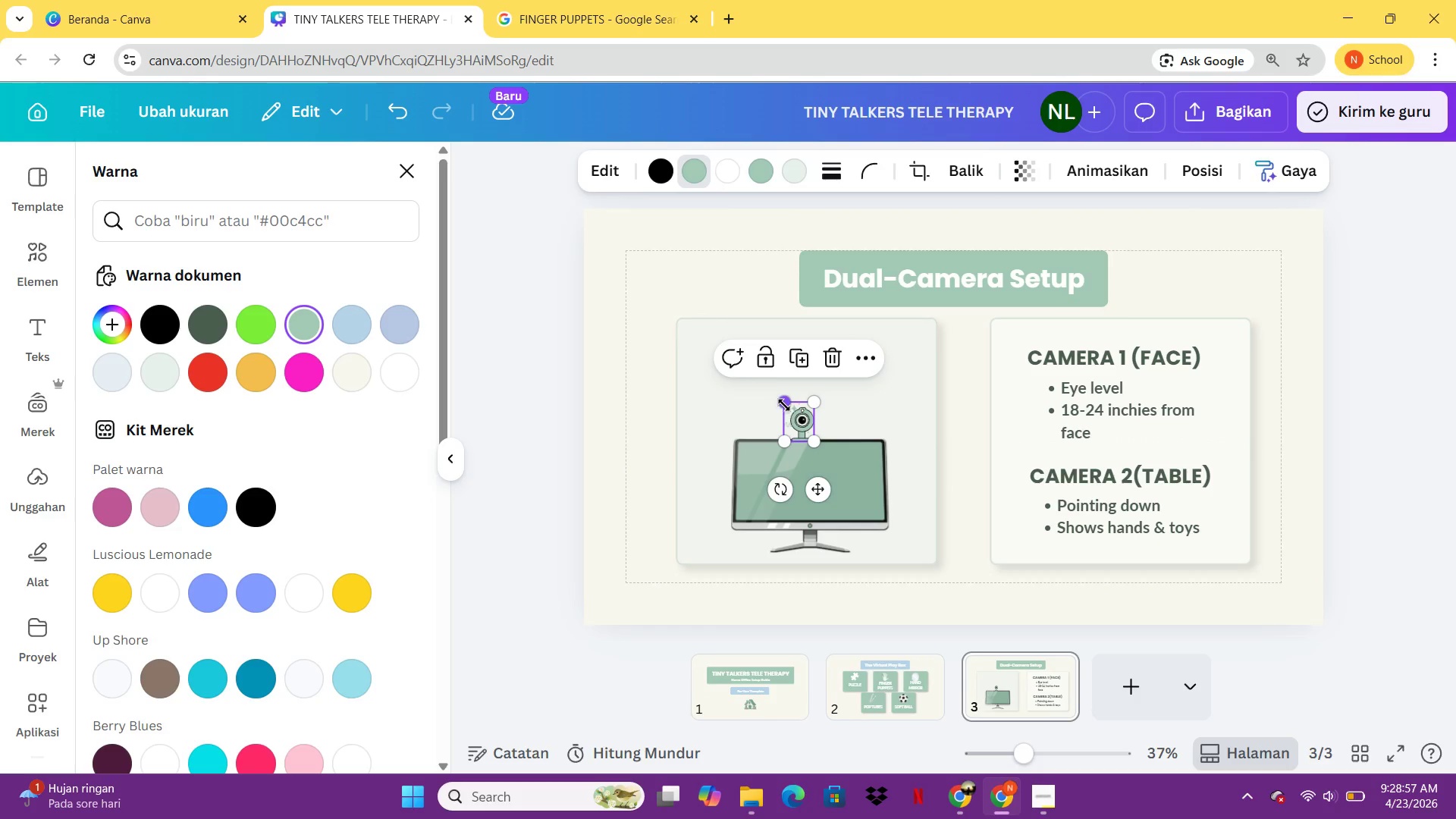 
left_click_drag(start_coordinate=[784, 403], to_coordinate=[777, 400])
 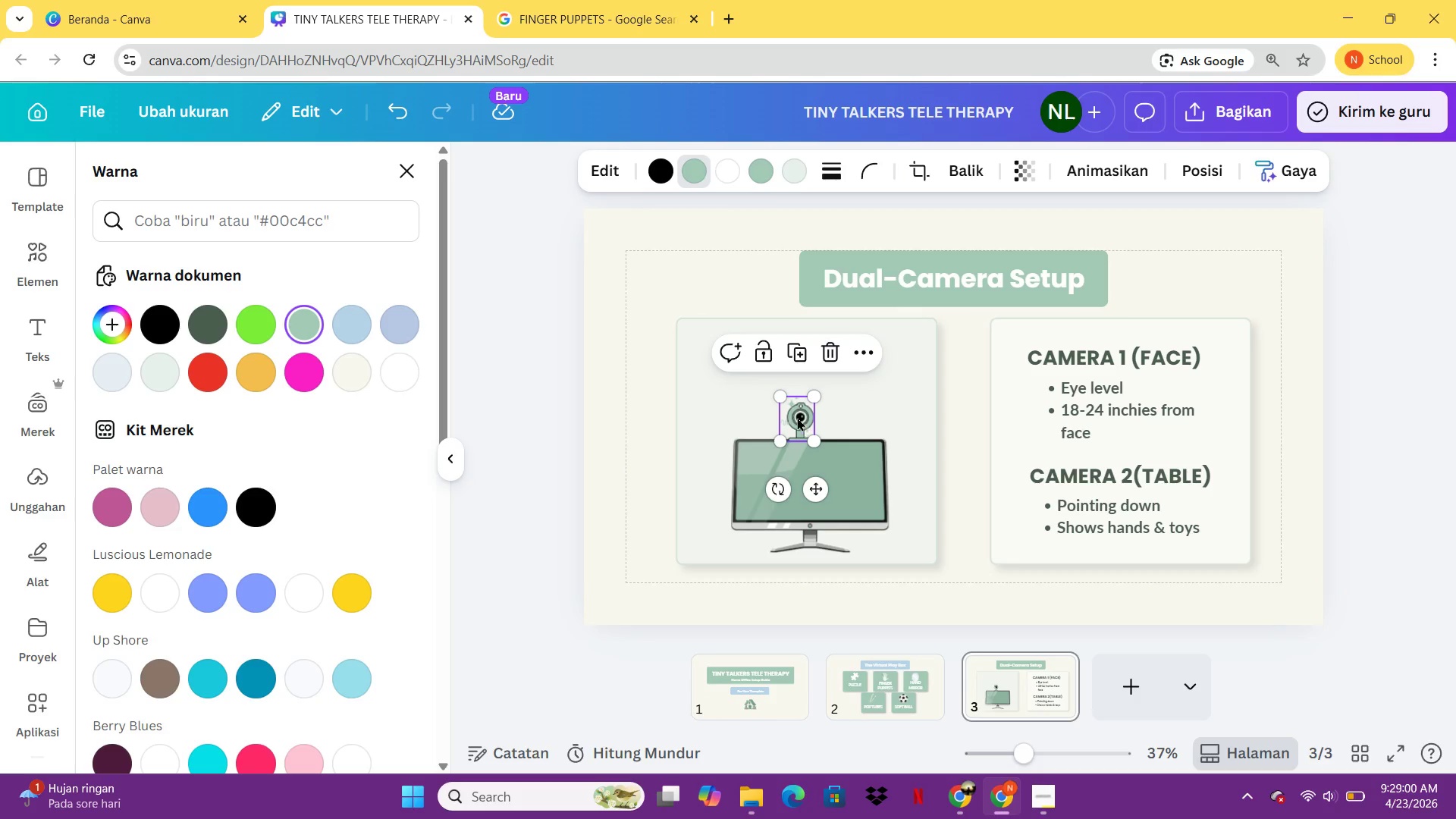 
left_click_drag(start_coordinate=[795, 416], to_coordinate=[802, 416])
 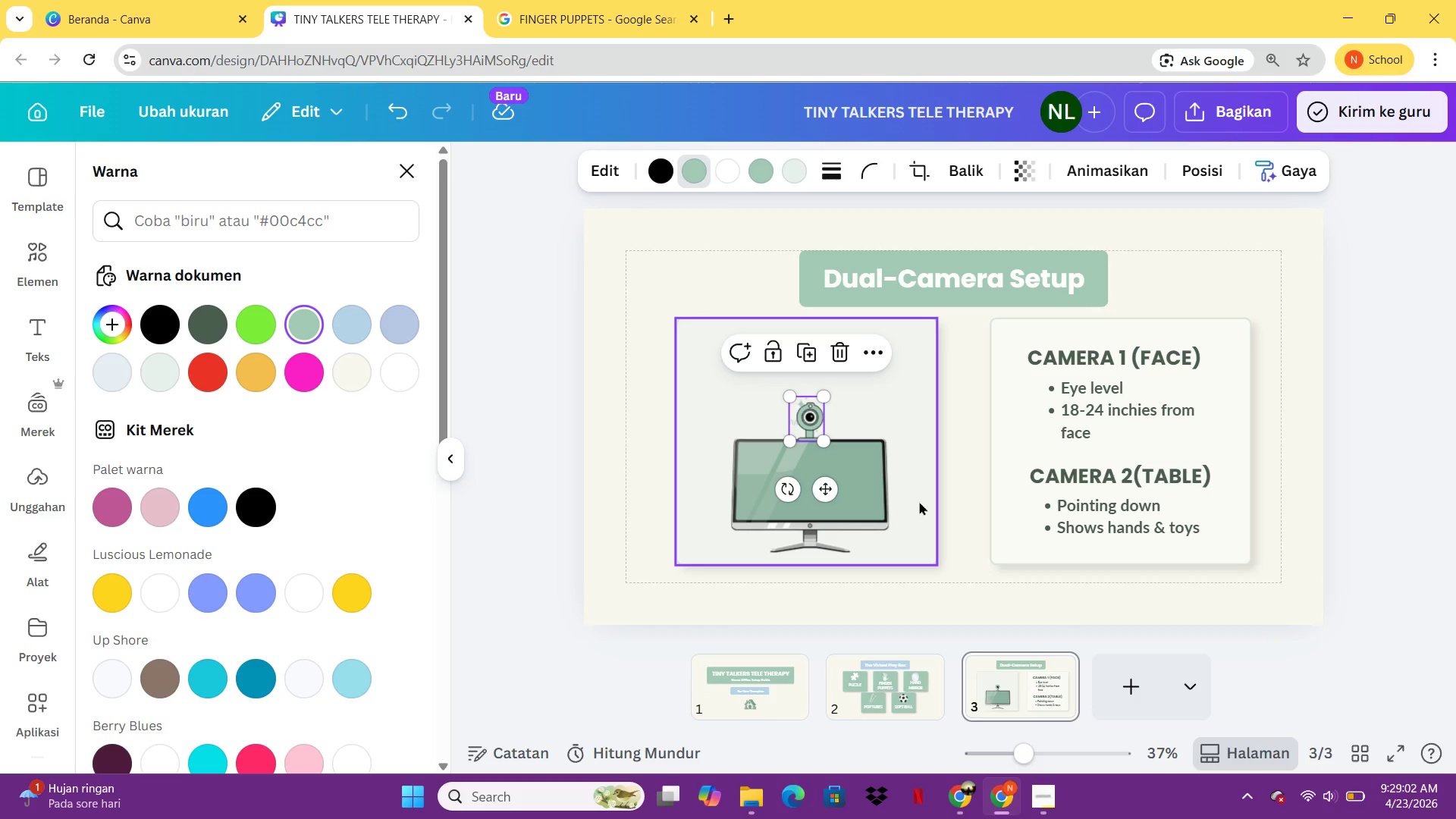 
left_click([921, 501])
 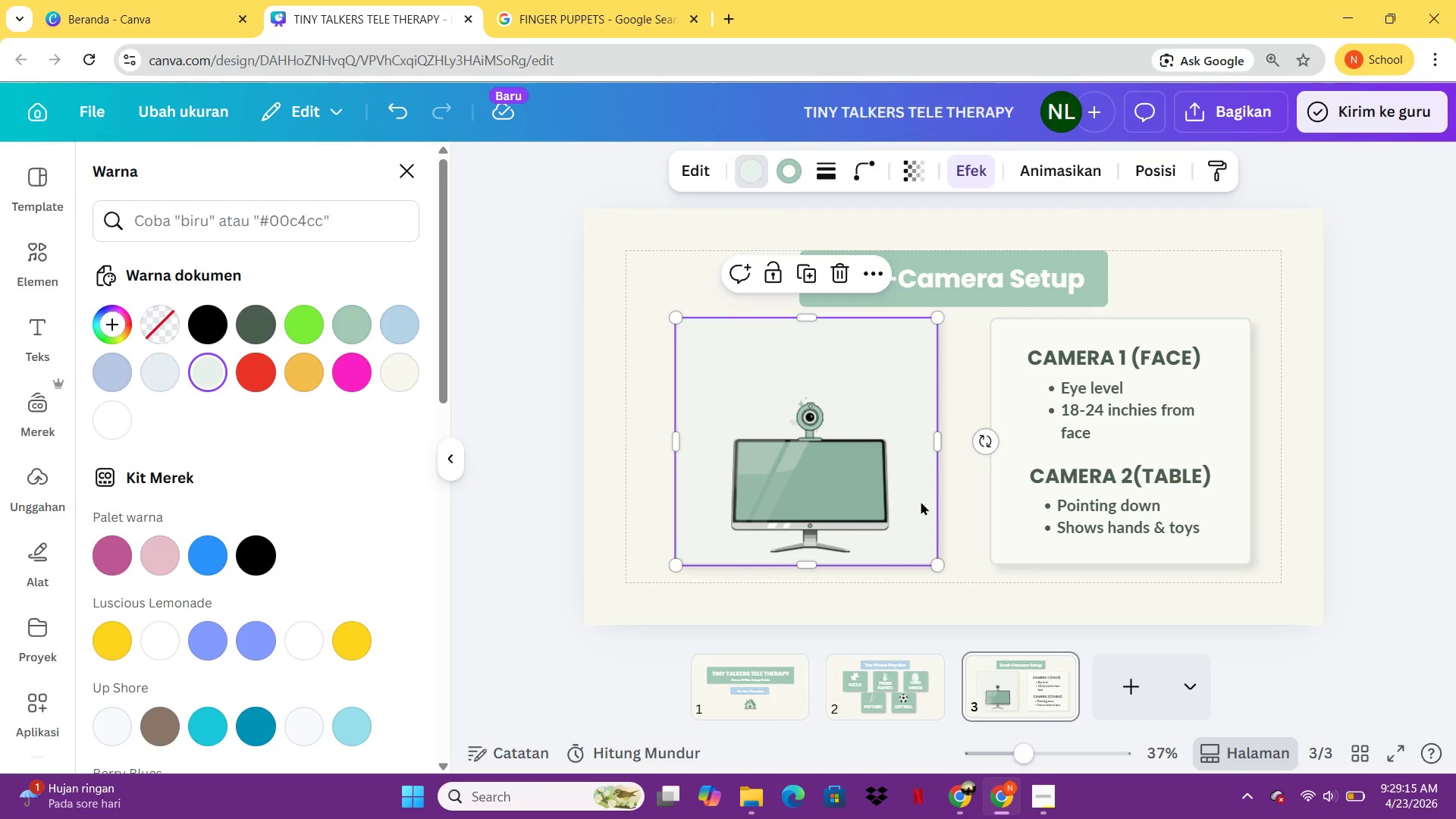 
wait(17.45)
 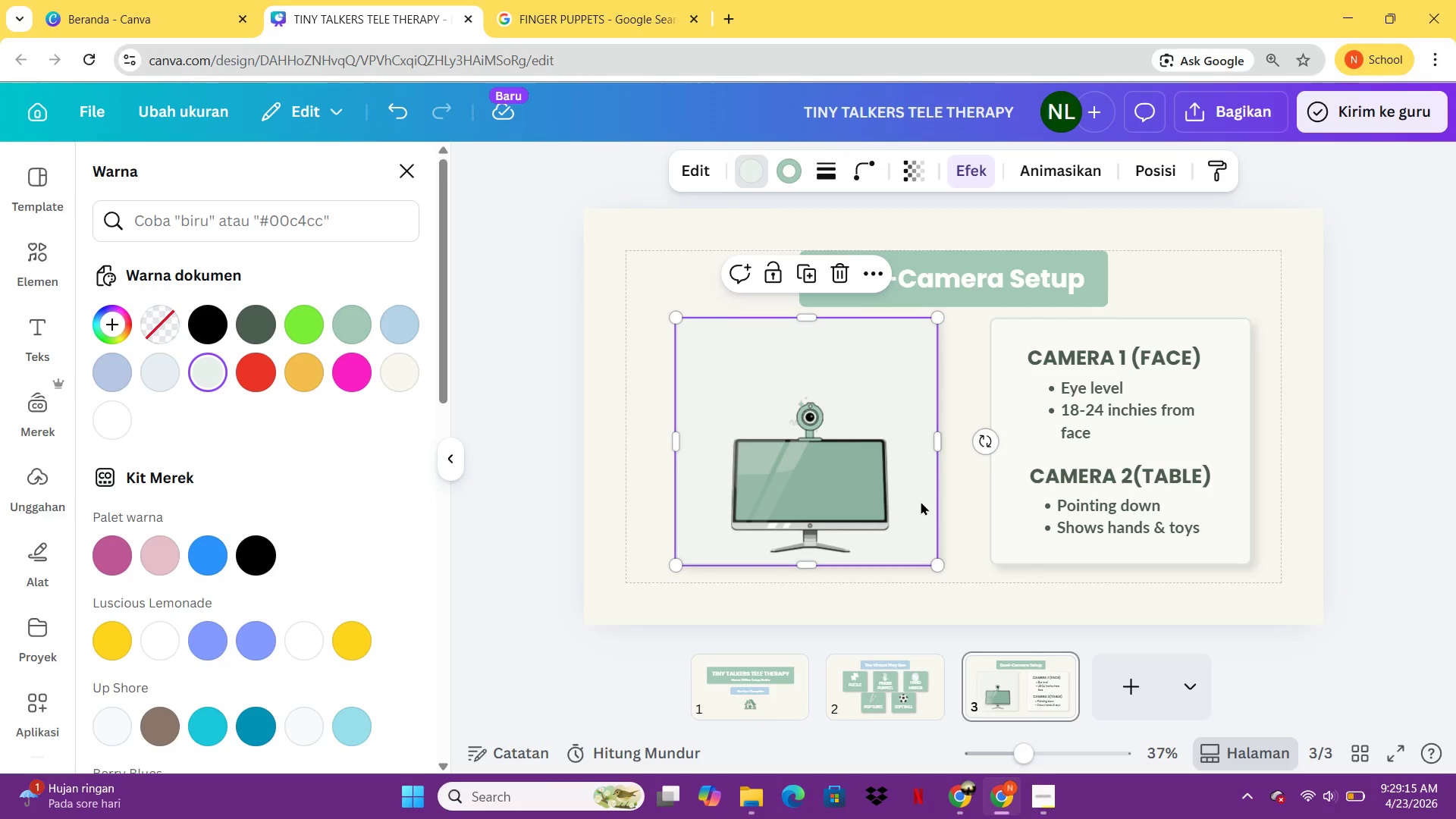 
left_click([806, 416])
 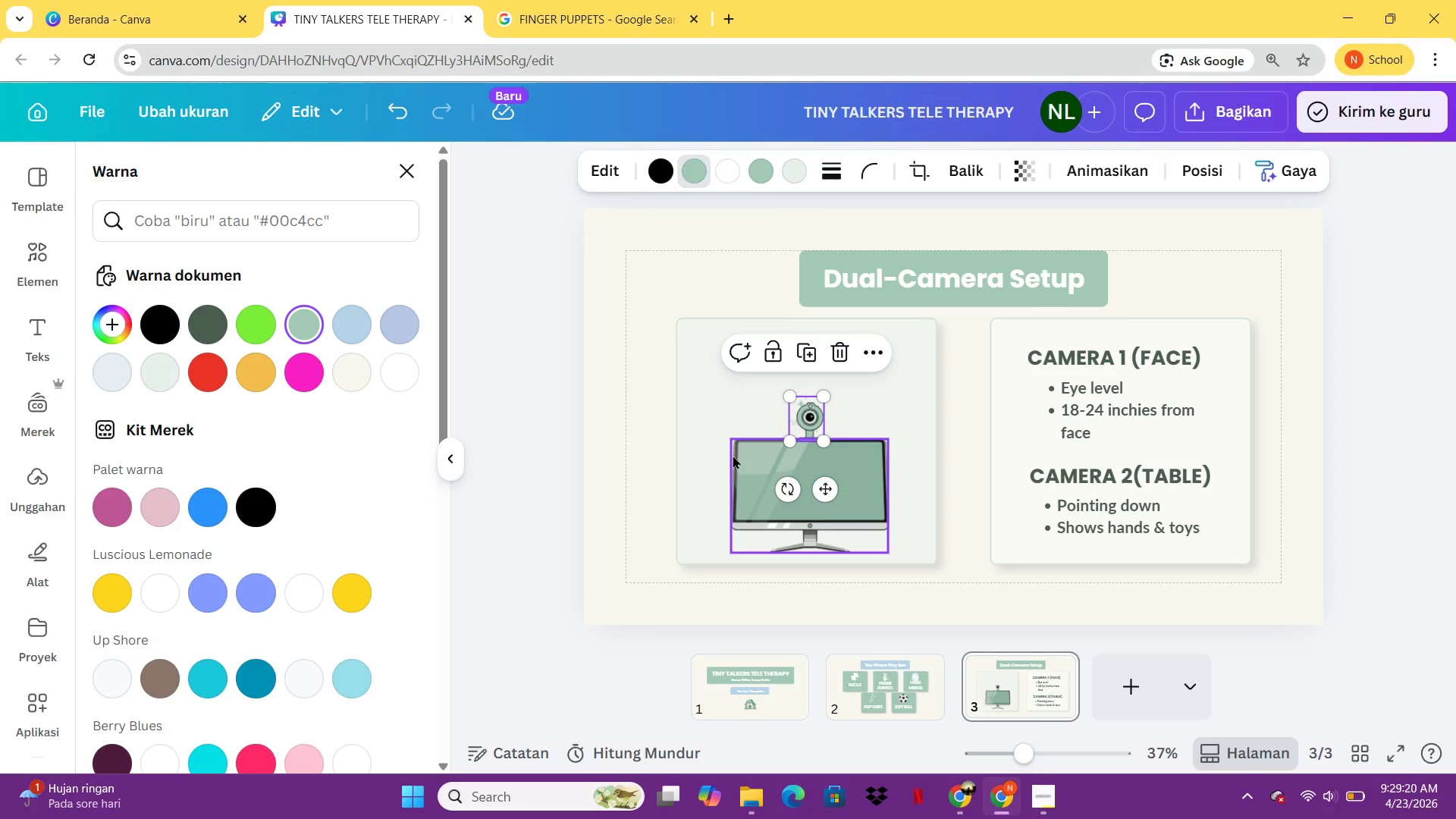 
key(Control+C)
 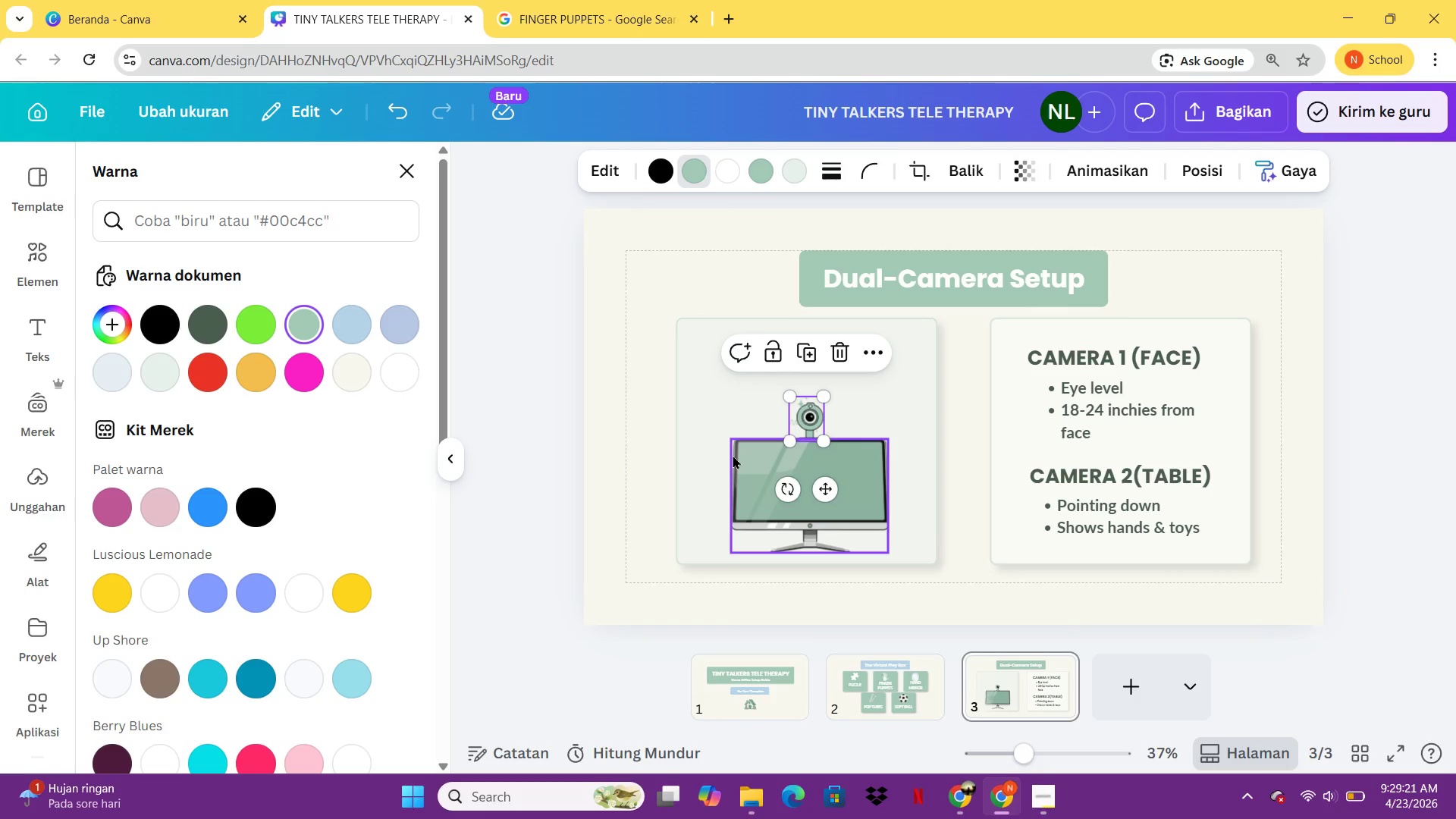 
key(Control+V)
 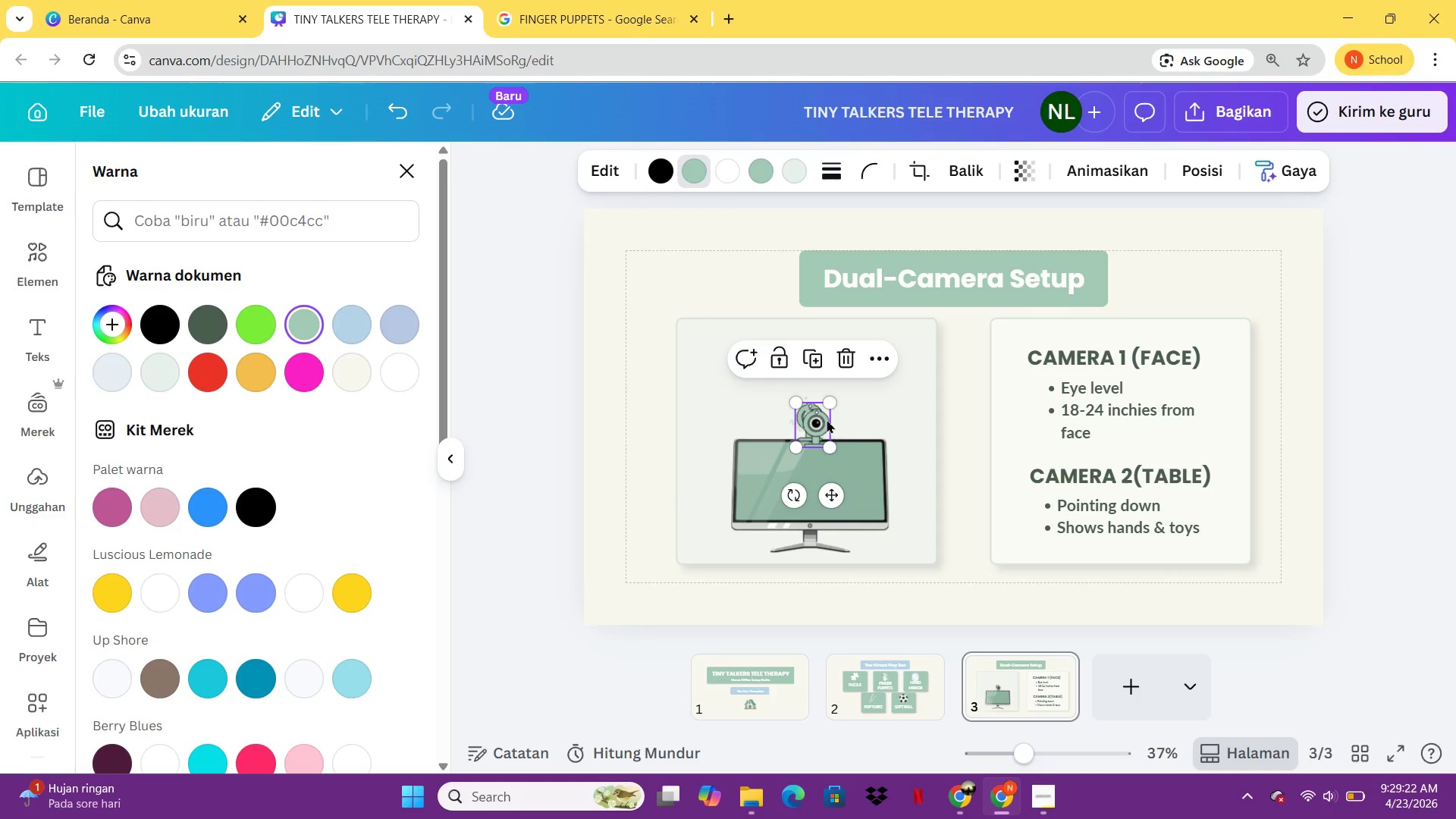 
left_click_drag(start_coordinate=[821, 419], to_coordinate=[712, 504])
 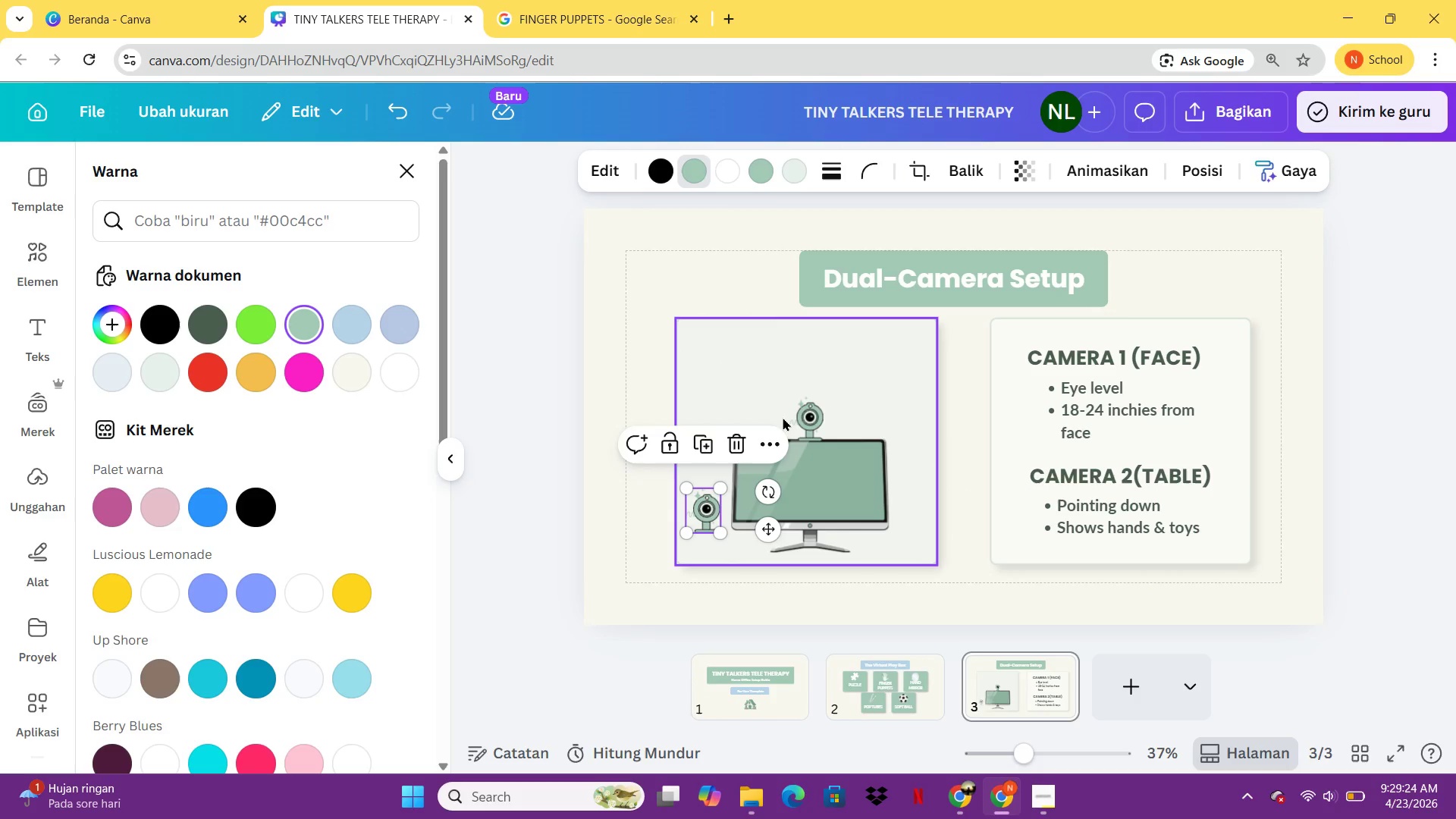 
left_click_drag(start_coordinate=[766, 397], to_coordinate=[824, 486])
 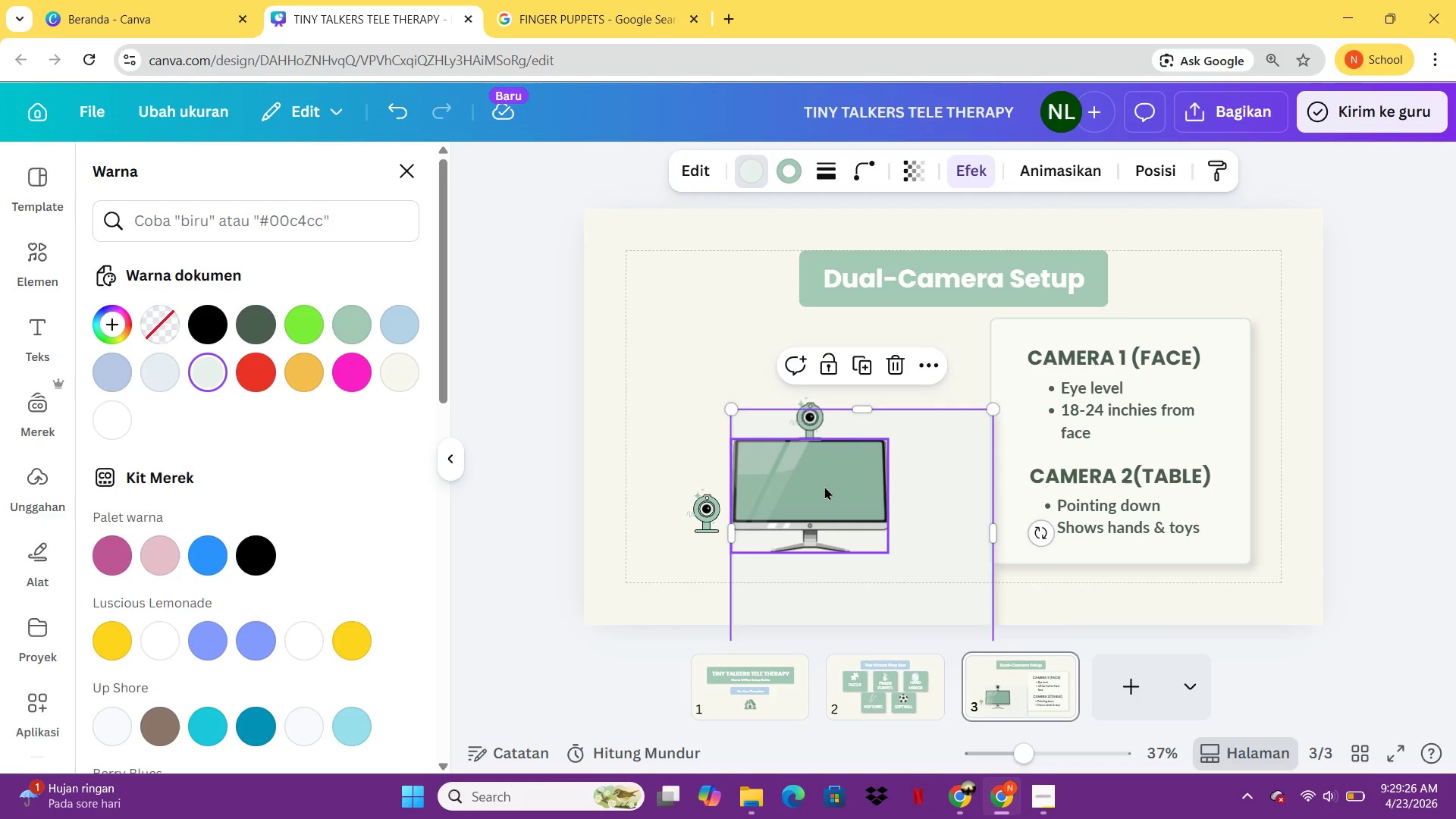 
key(Control+Z)
 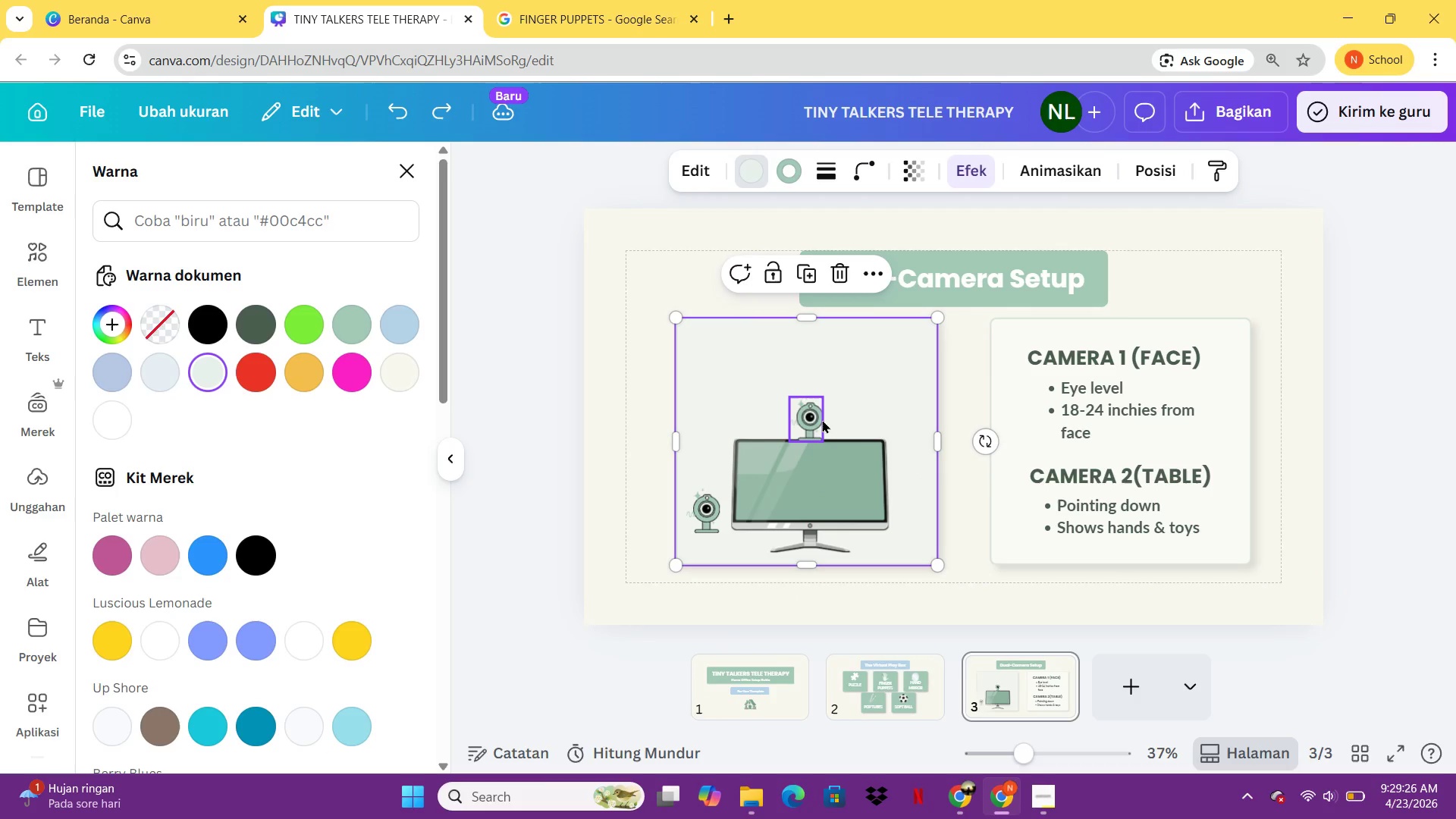 
left_click([821, 416])
 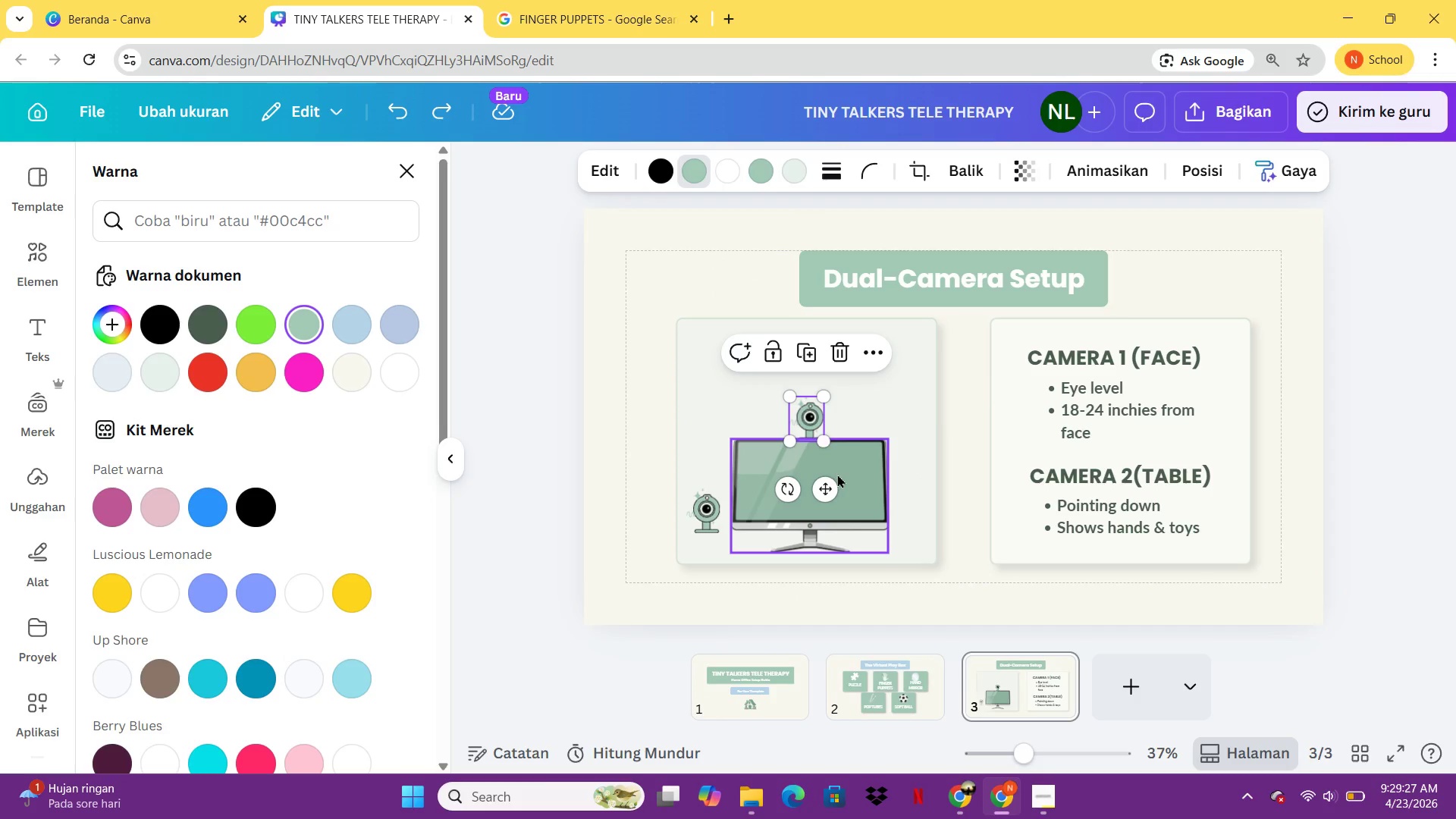 
hold_key(key=ShiftLeft, duration=0.41)
left_click([839, 477])
 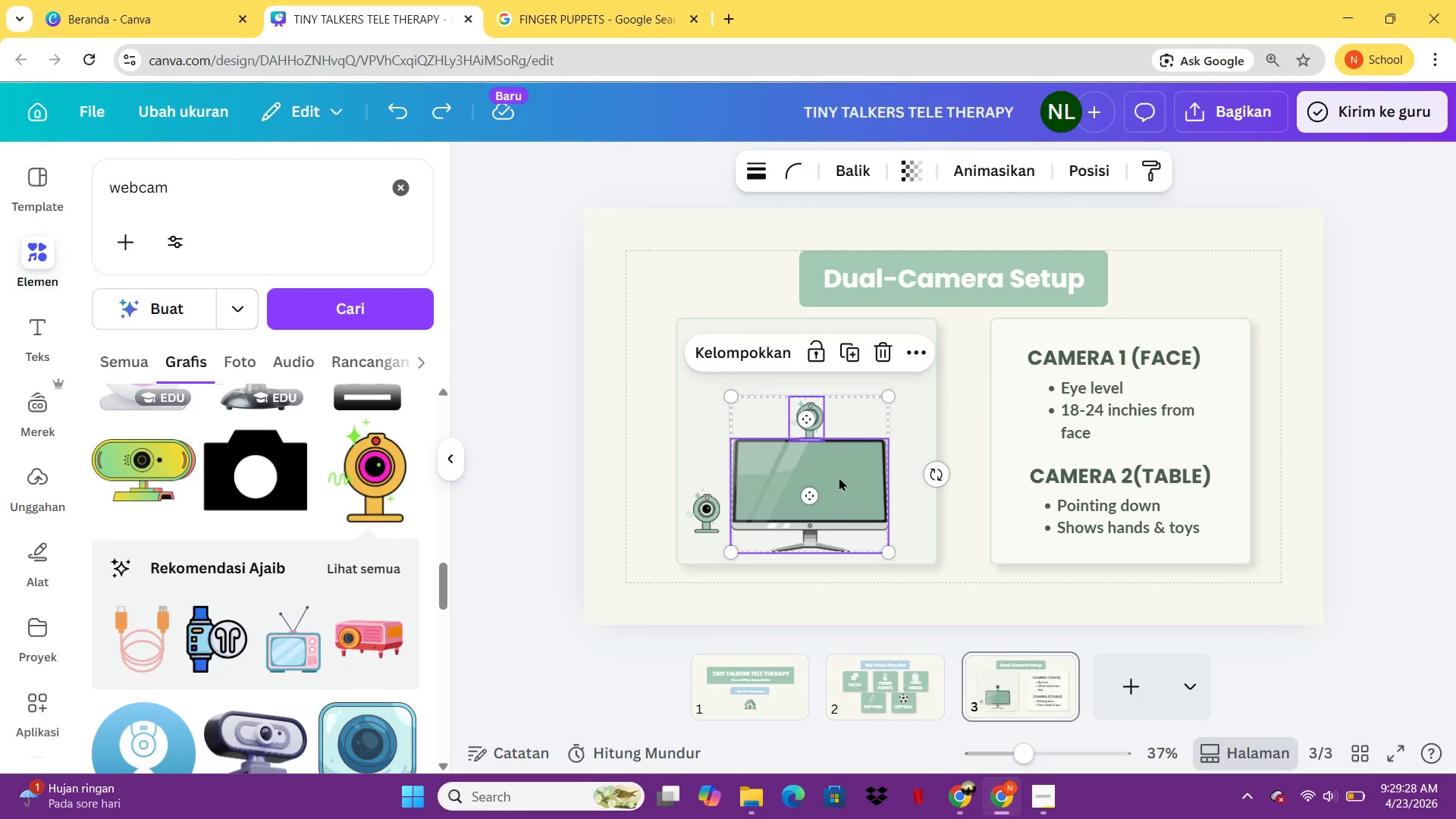 
key(Control+ControlLeft)
 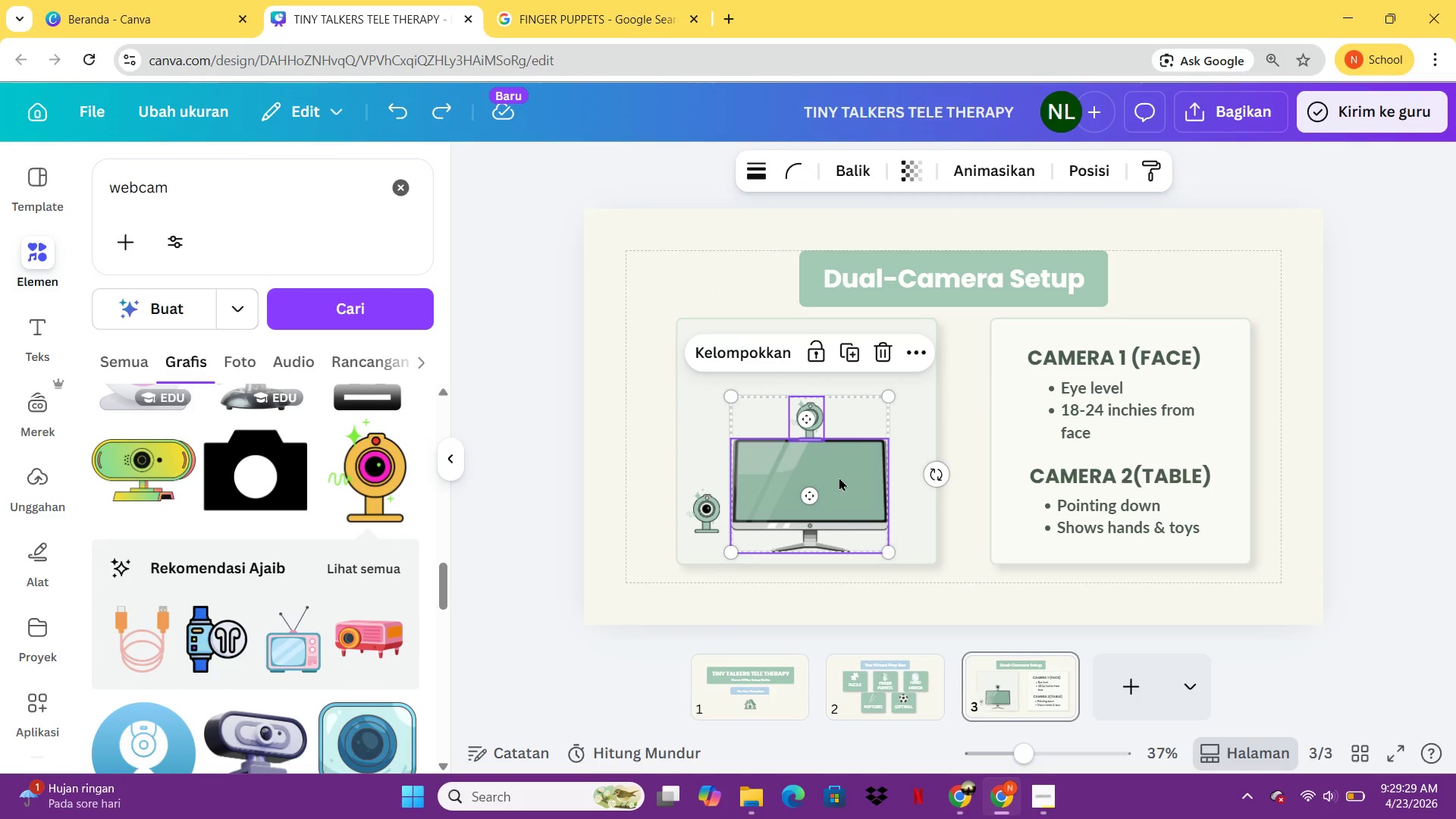 
key(Control+G)
 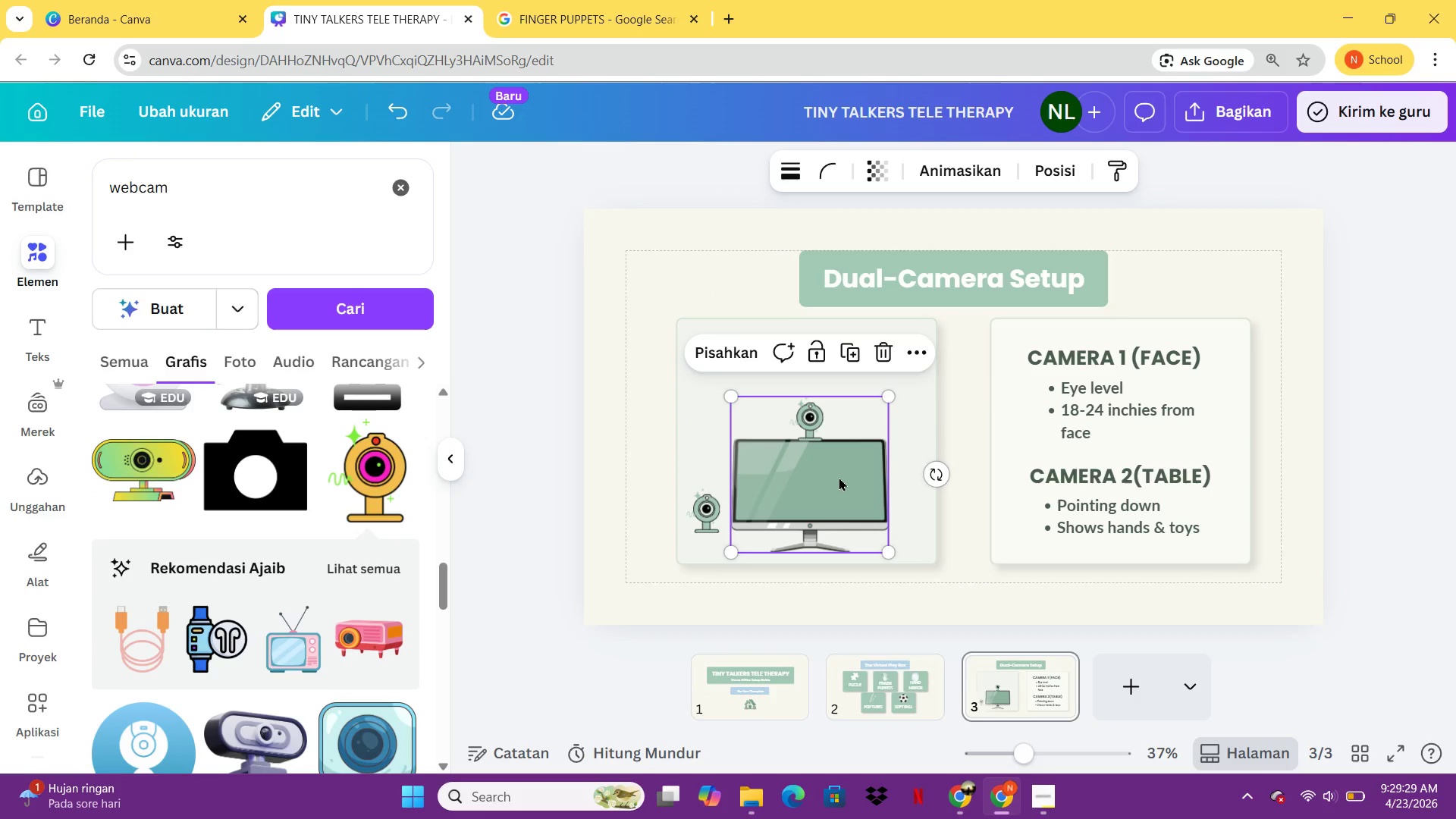 
left_click_drag(start_coordinate=[839, 477], to_coordinate=[838, 429])
 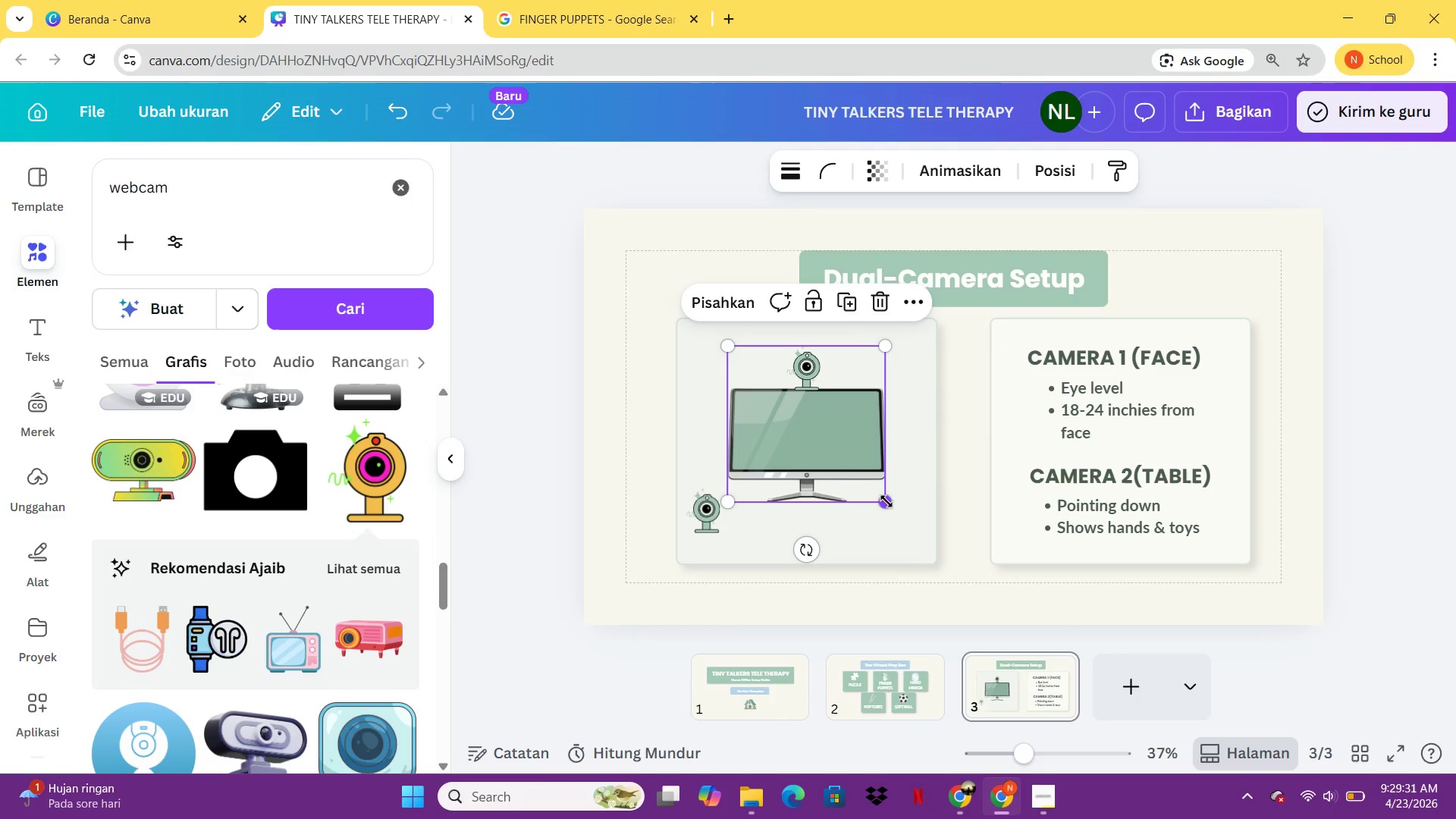 
left_click_drag(start_coordinate=[886, 501], to_coordinate=[894, 509])
 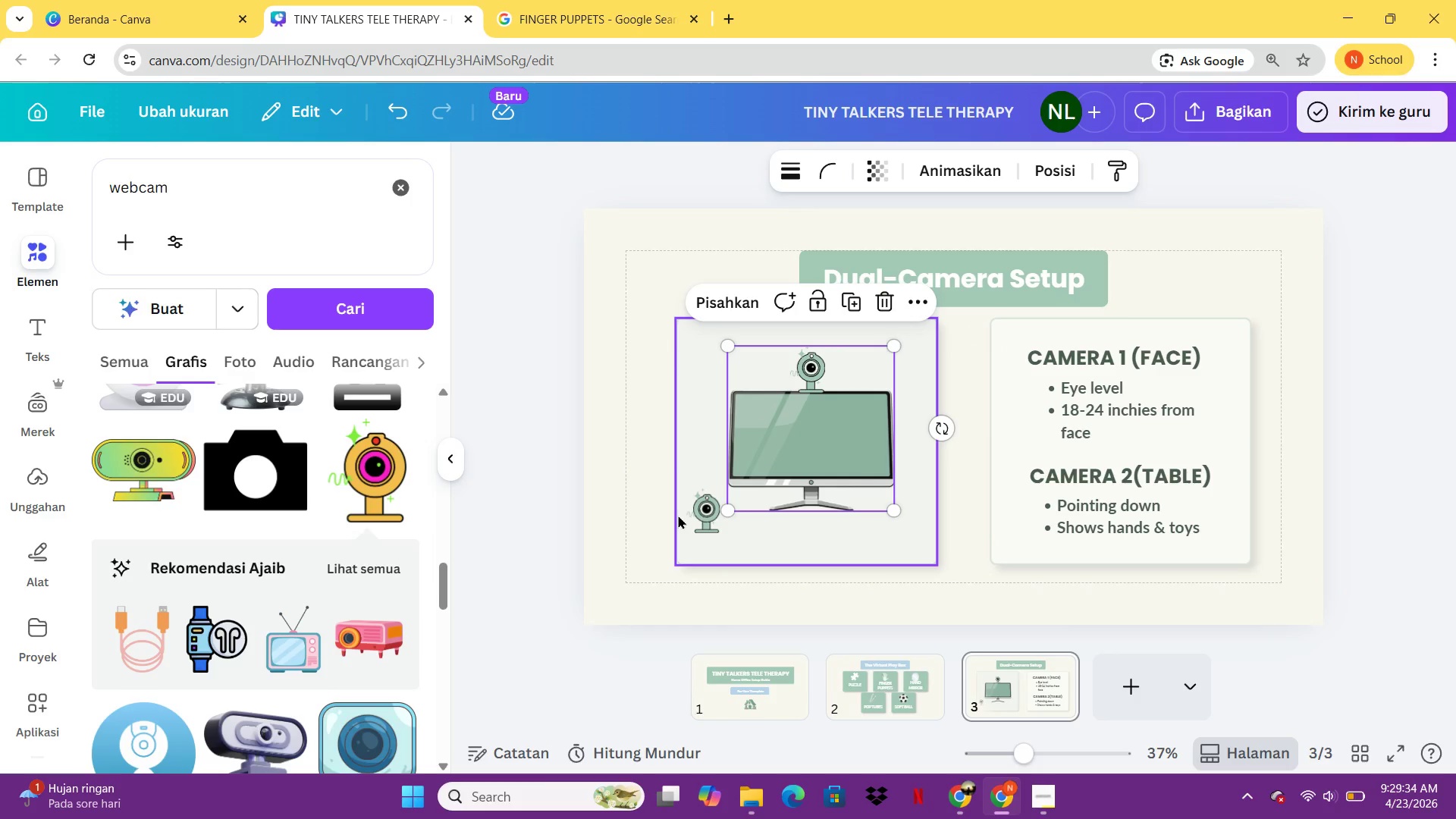 
left_click([699, 514])
 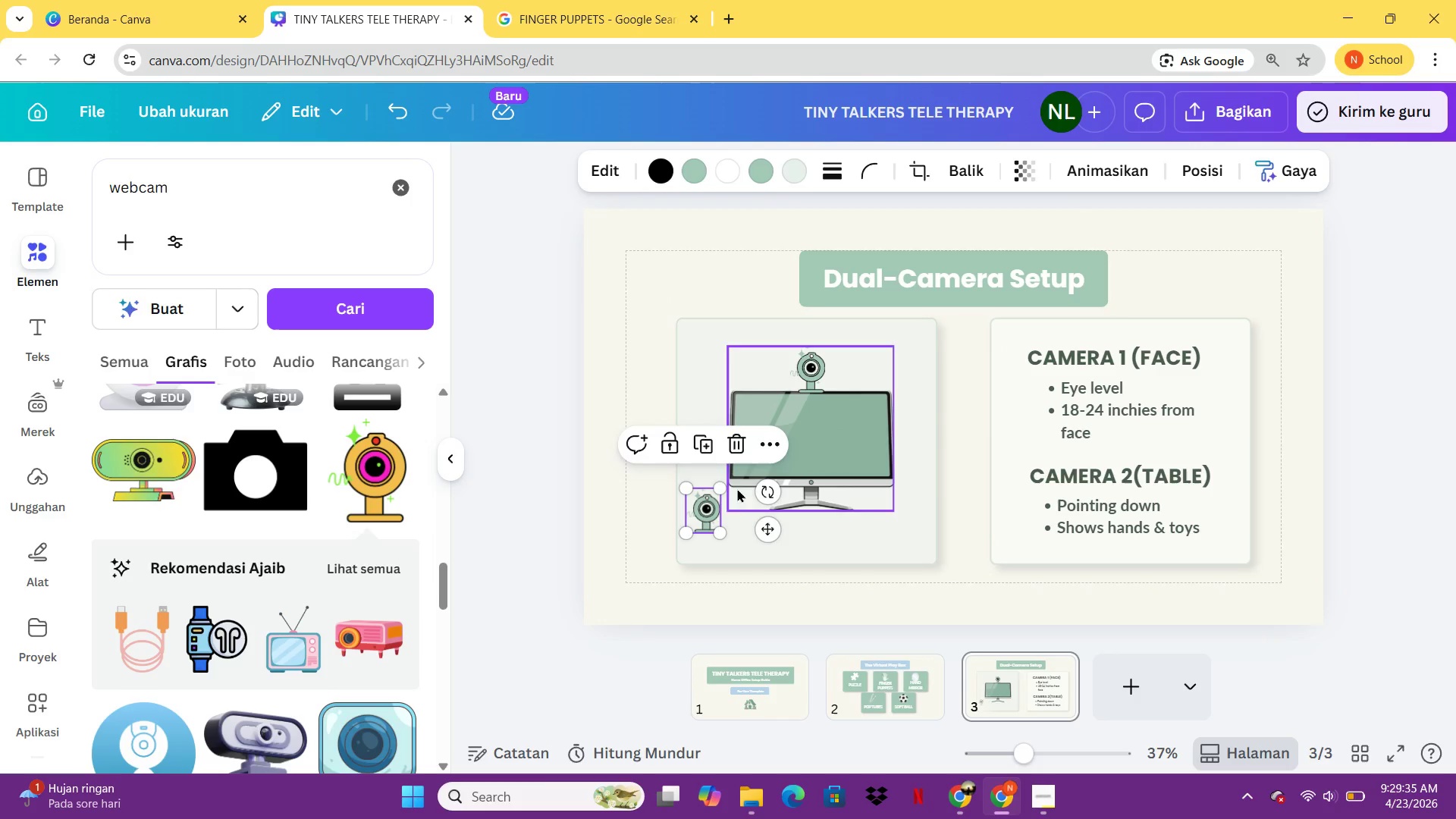 
left_click_drag(start_coordinate=[720, 486], to_coordinate=[725, 478])
 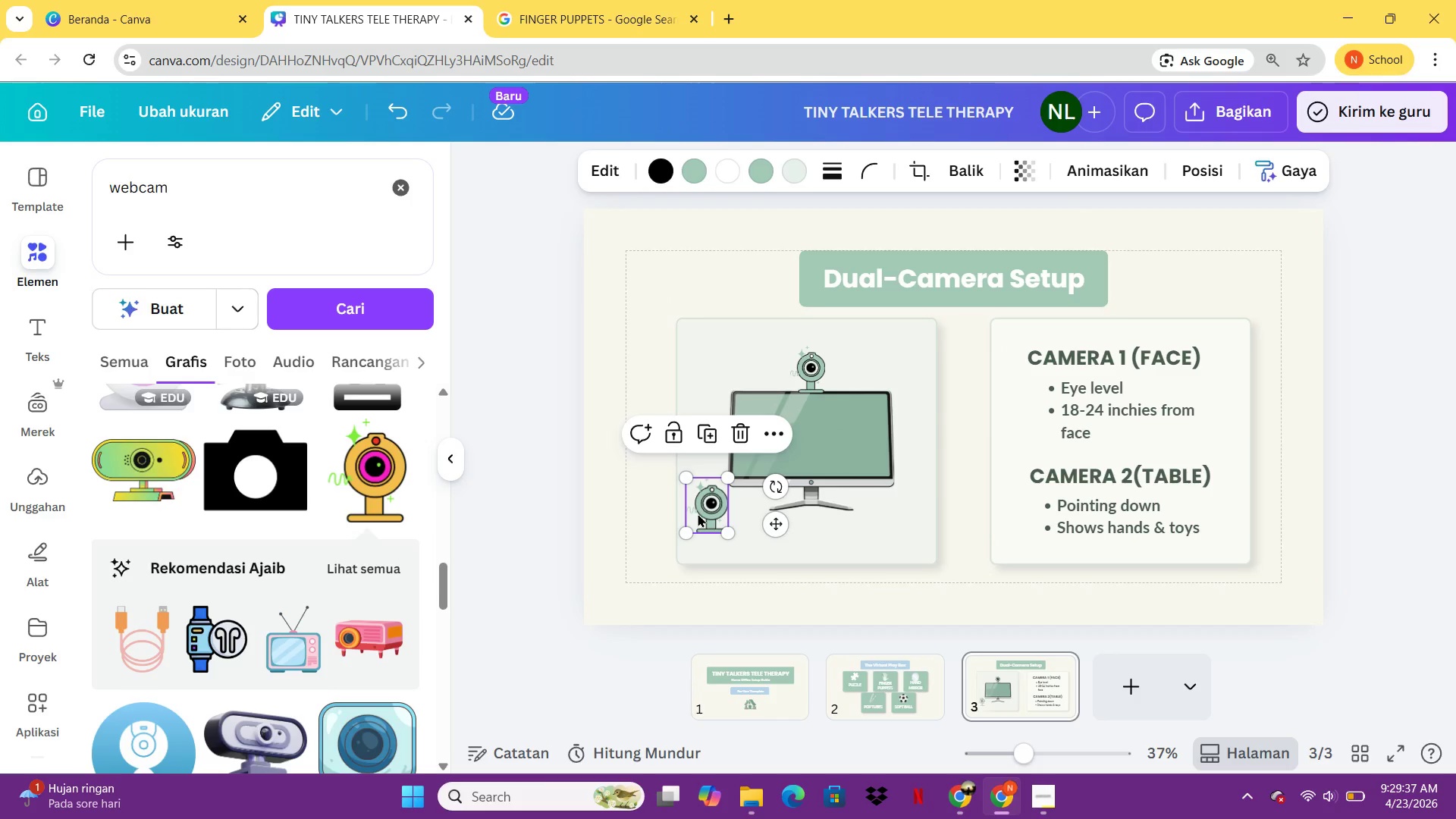 
left_click_drag(start_coordinate=[698, 513], to_coordinate=[695, 501])
 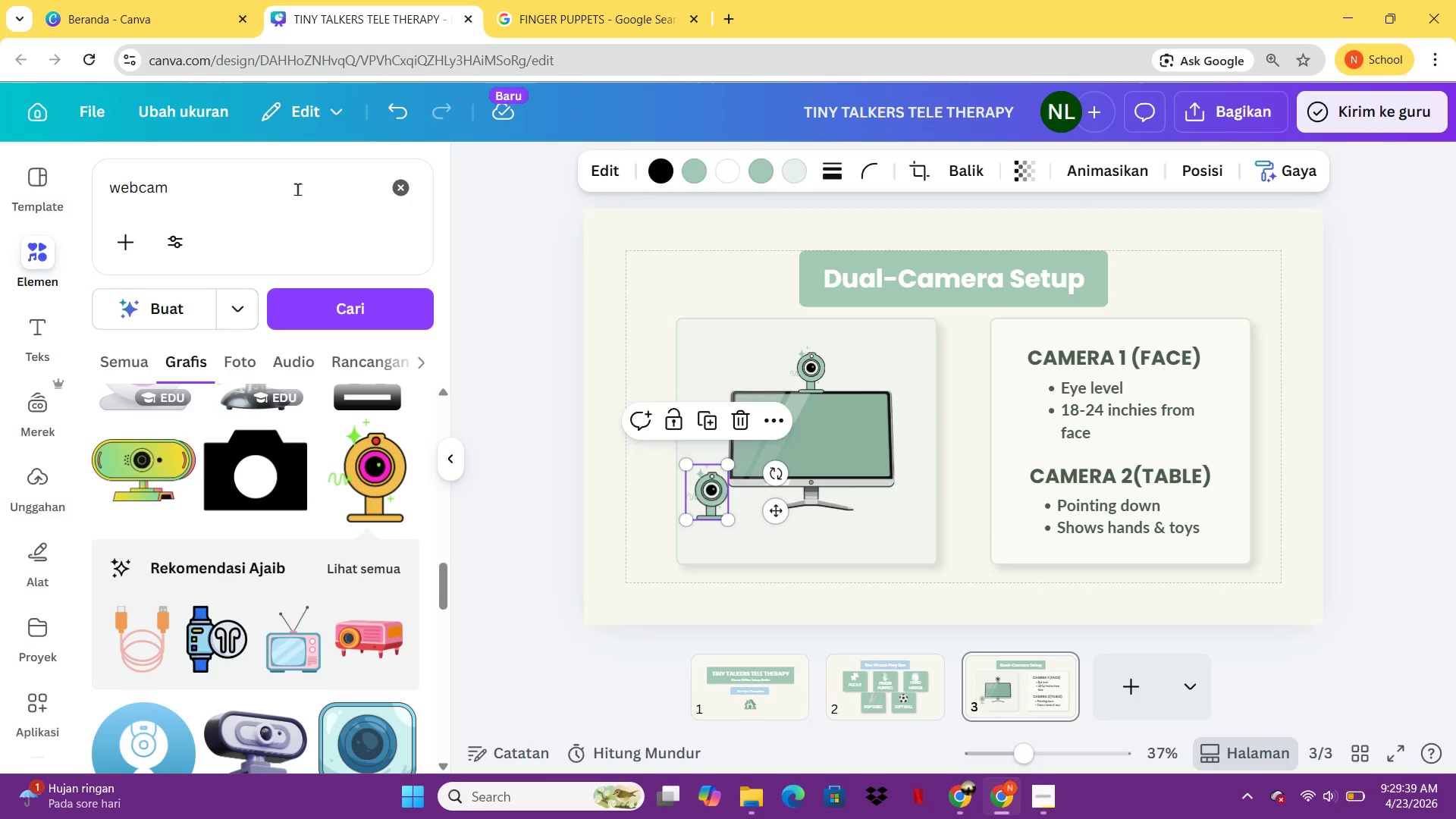 
left_click_drag(start_coordinate=[297, 189], to_coordinate=[97, 187])
 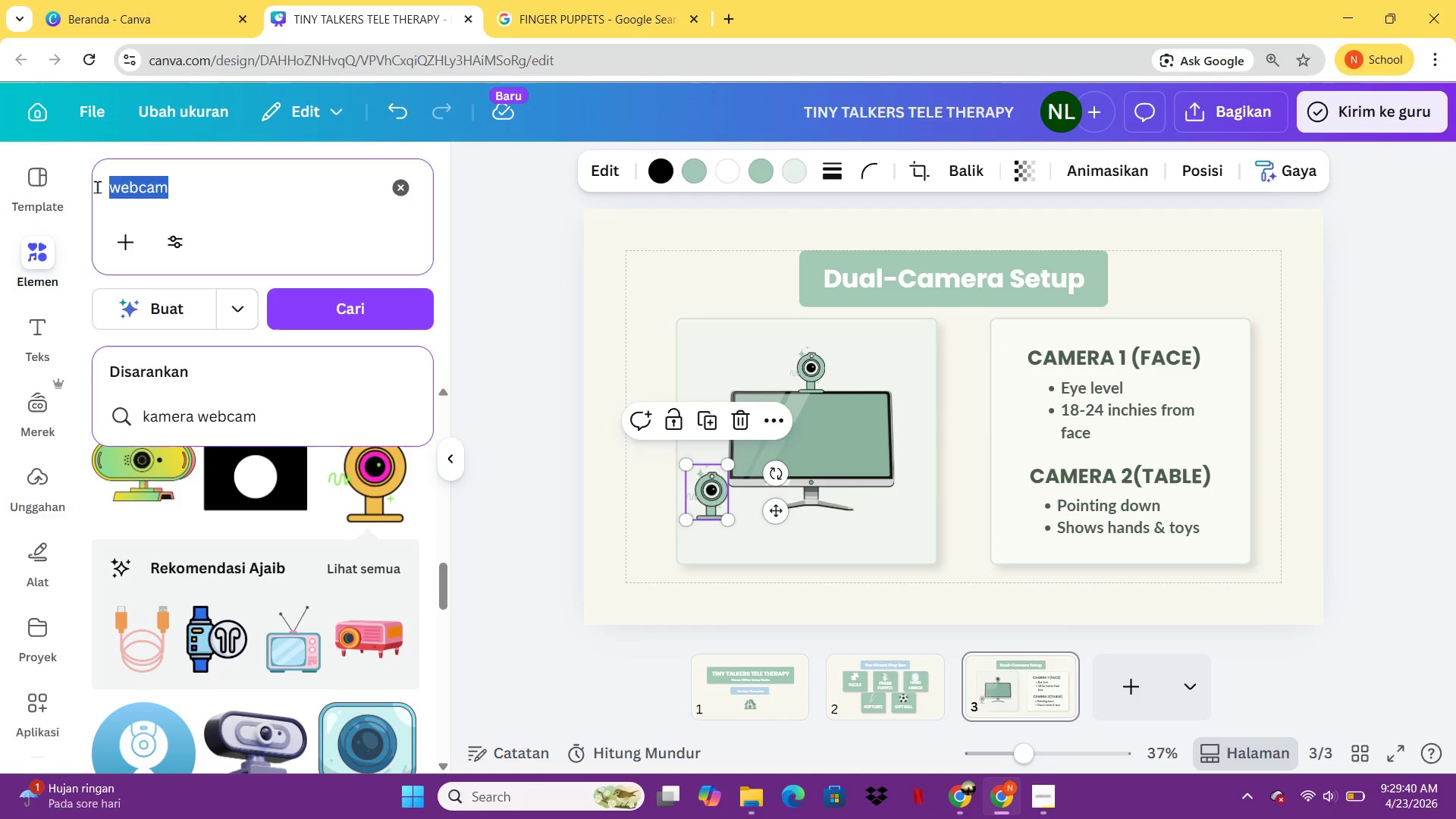 
type(meja)
 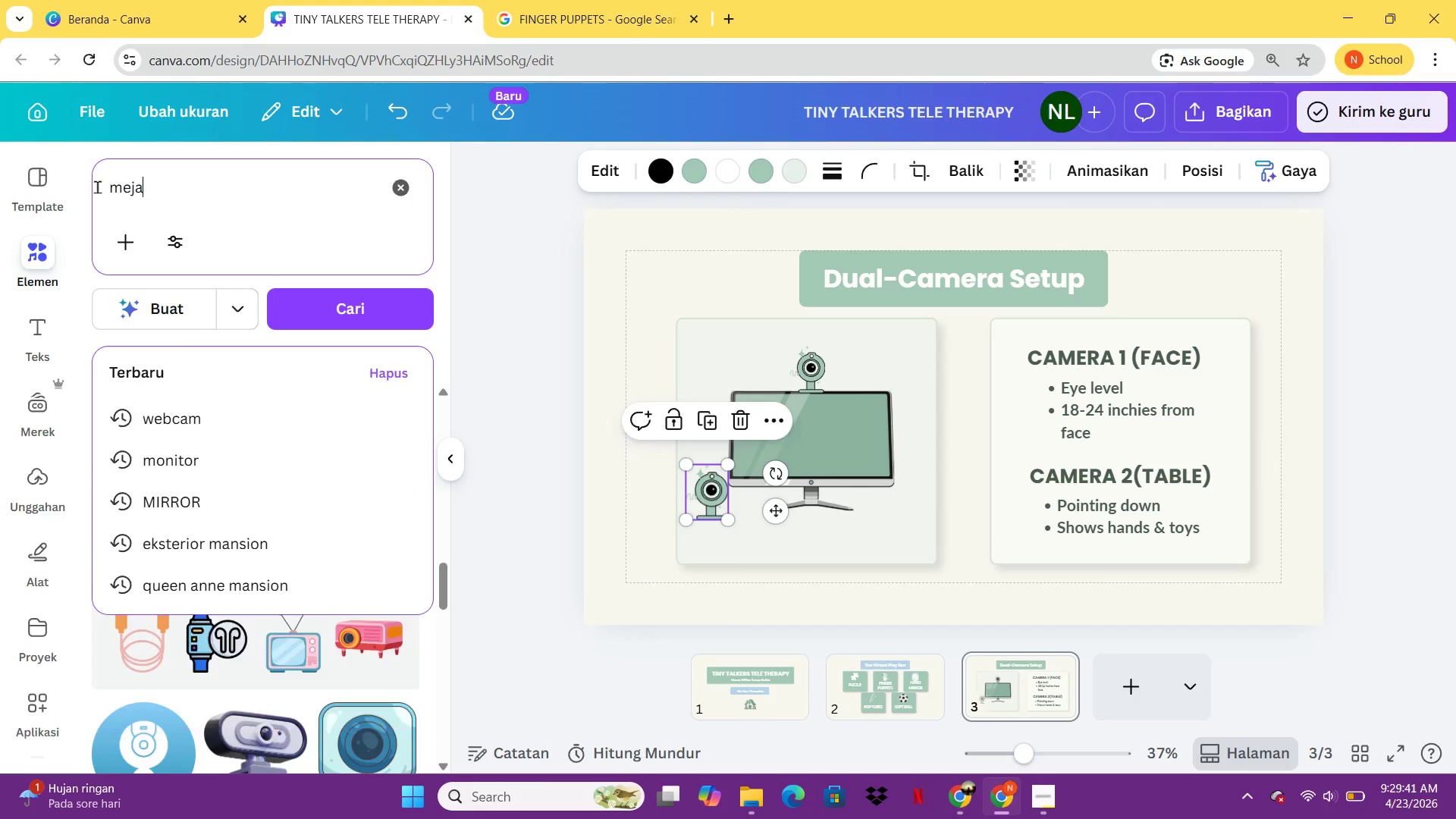 
key(Enter)
 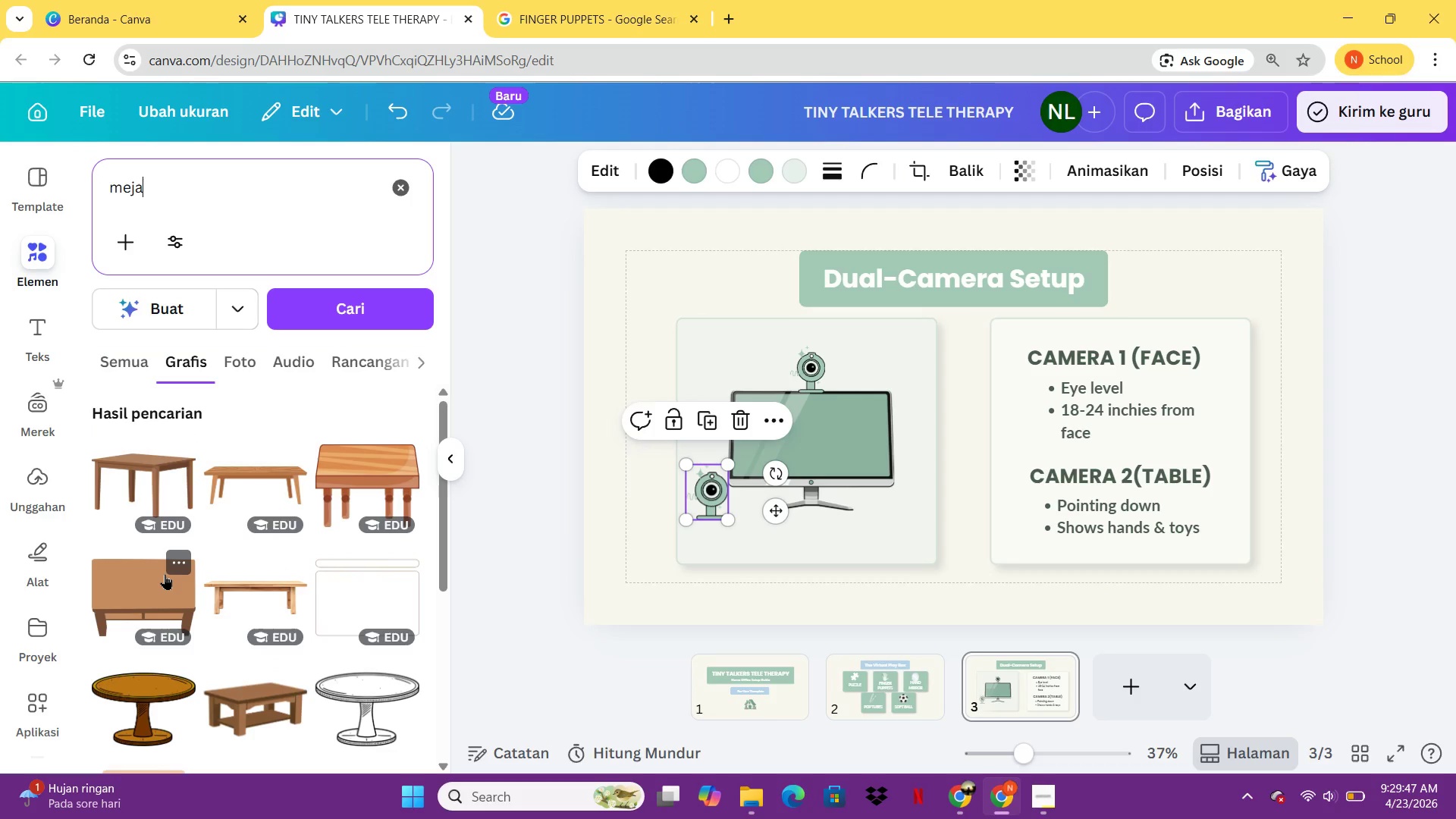 
wait(7.56)
 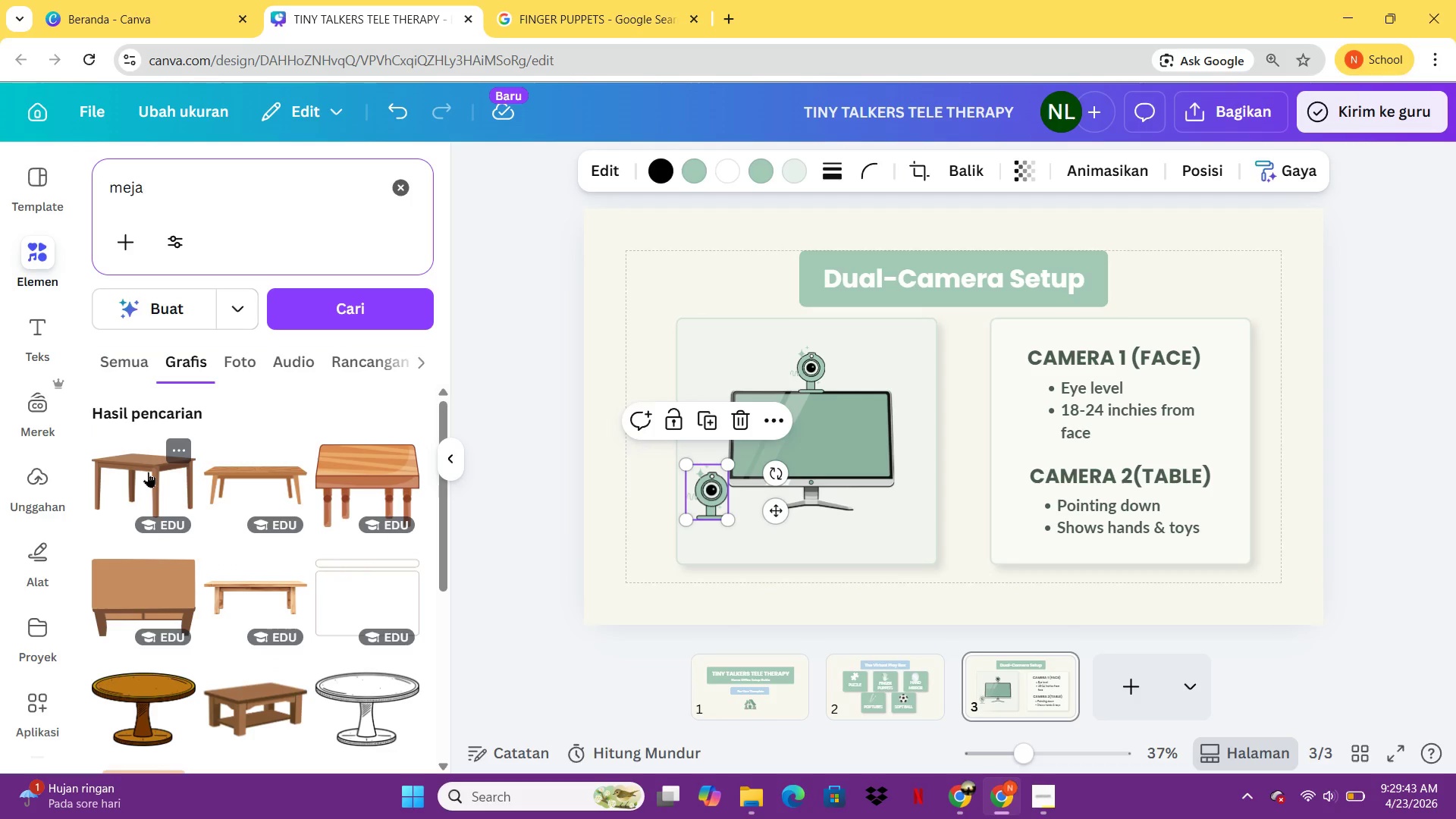 
left_click([139, 601])
 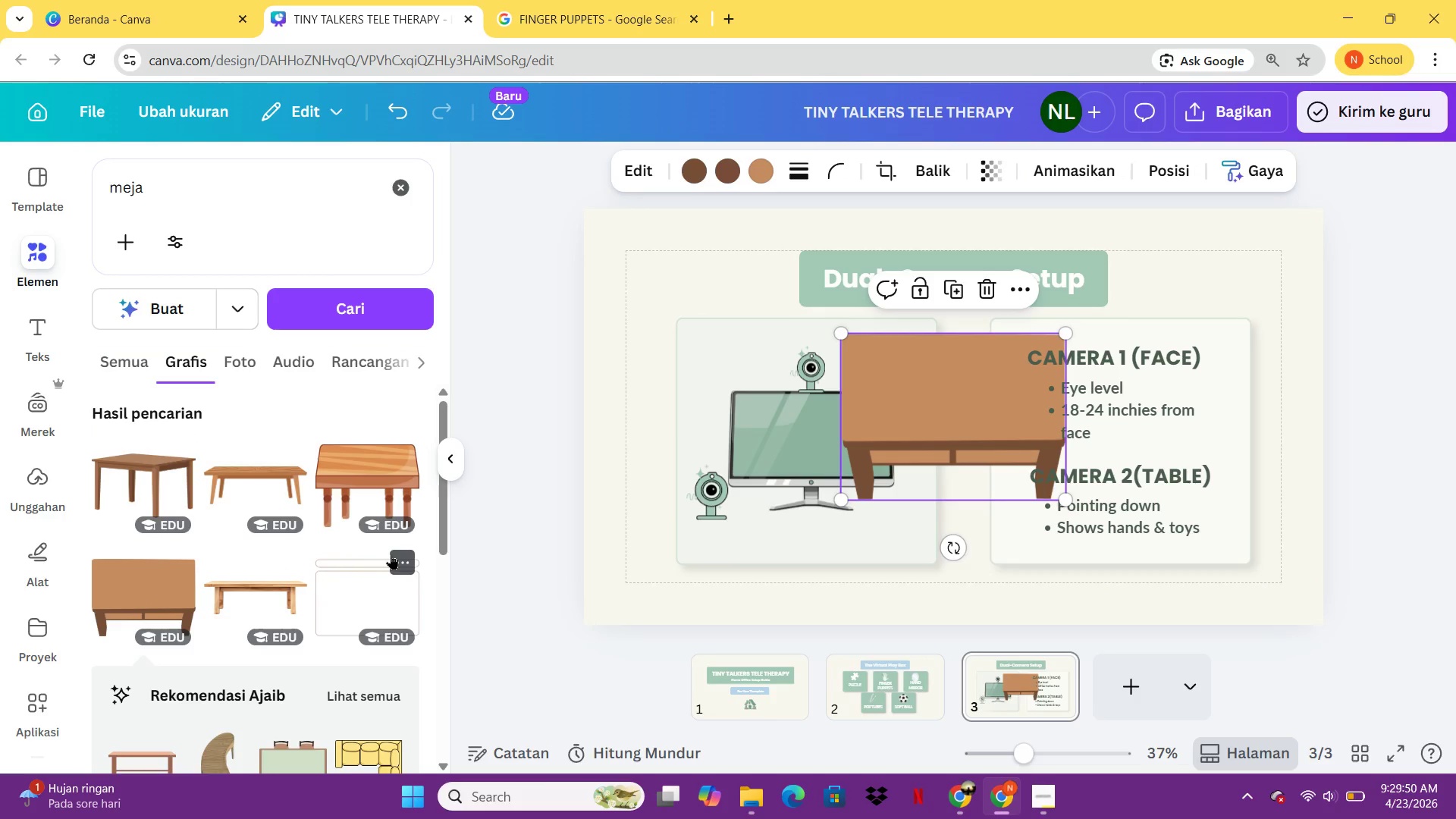 
key(Delete)
 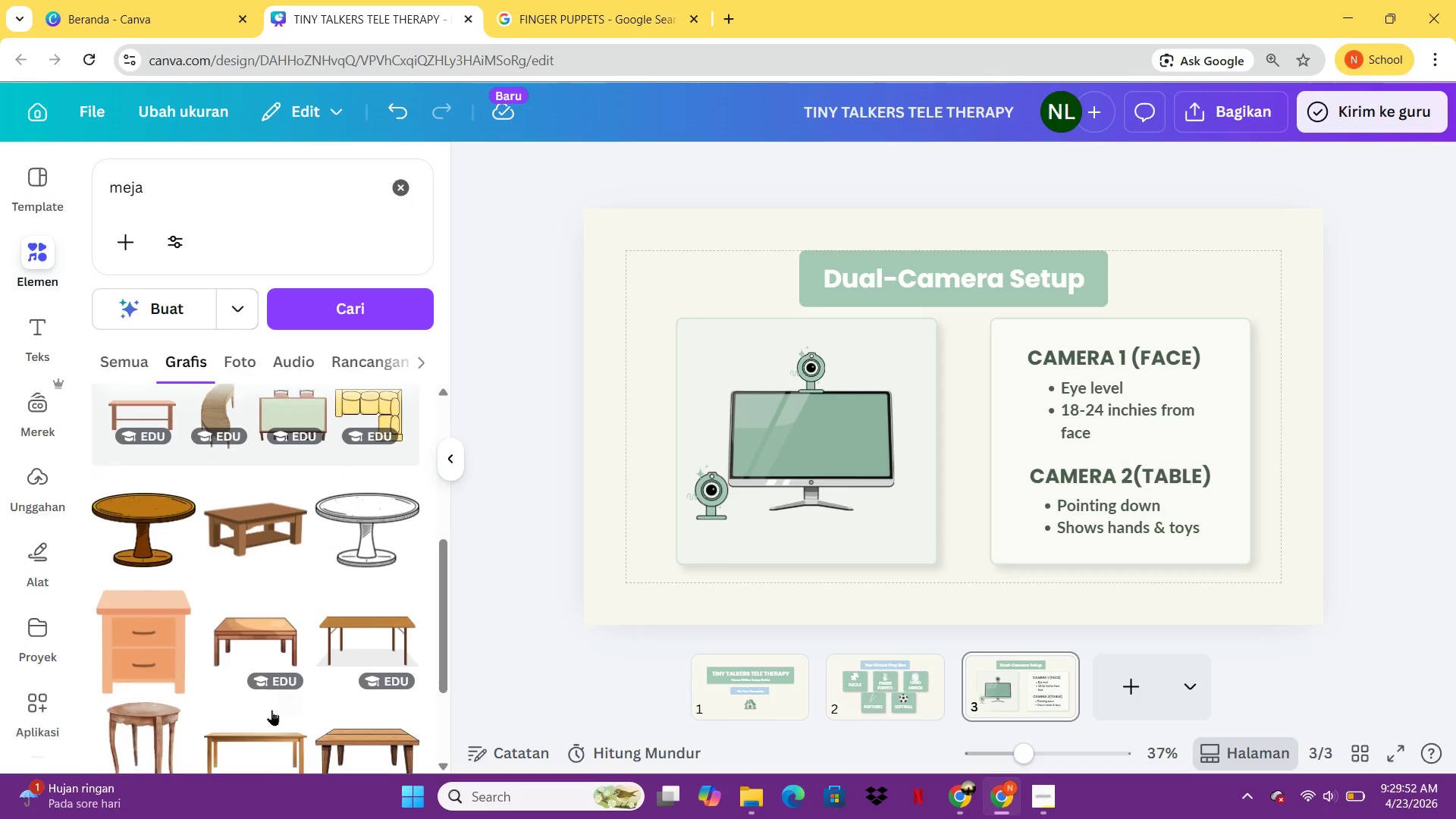 
mouse_move([146, 551])
 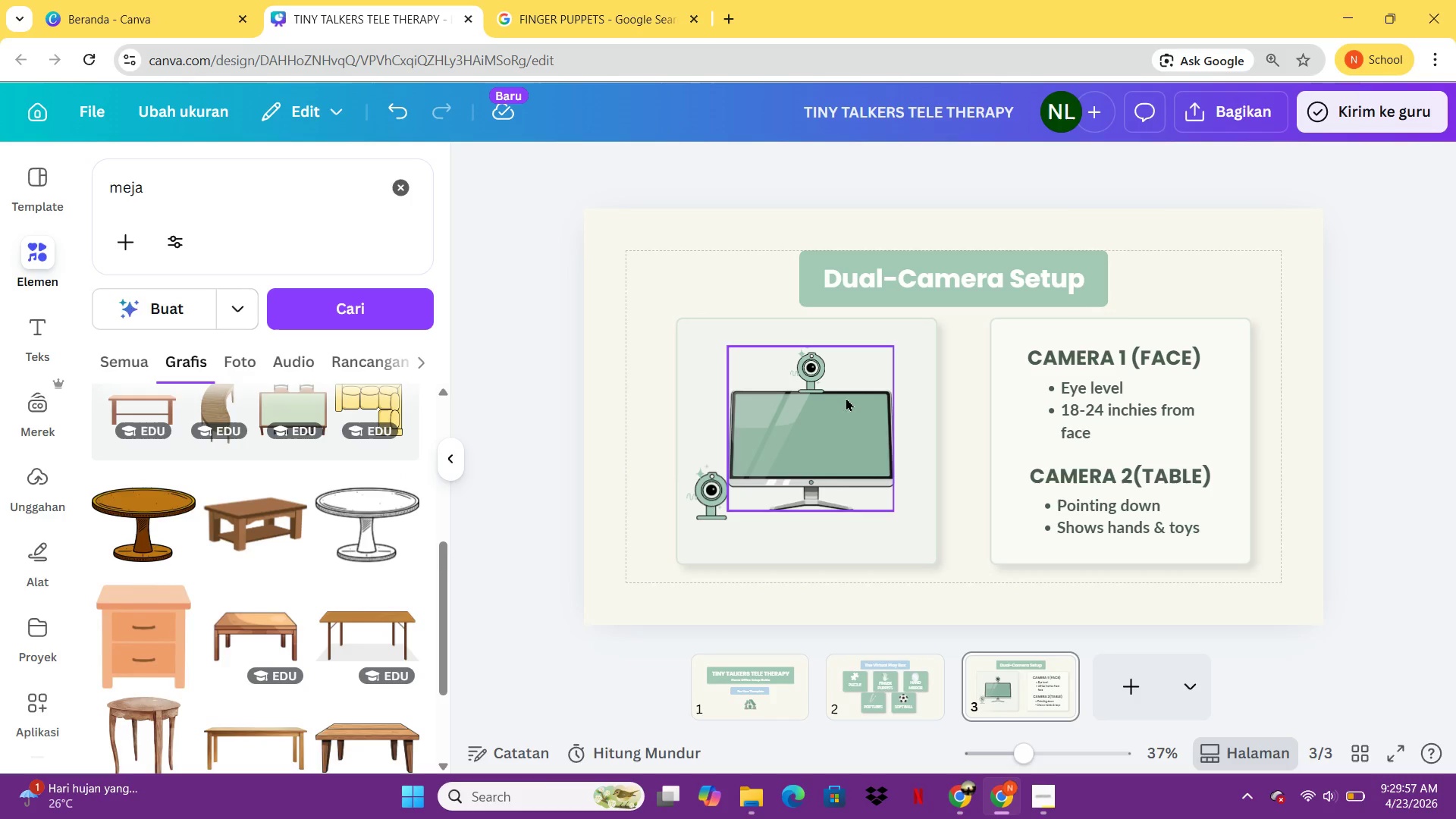 
left_click([141, 515])
 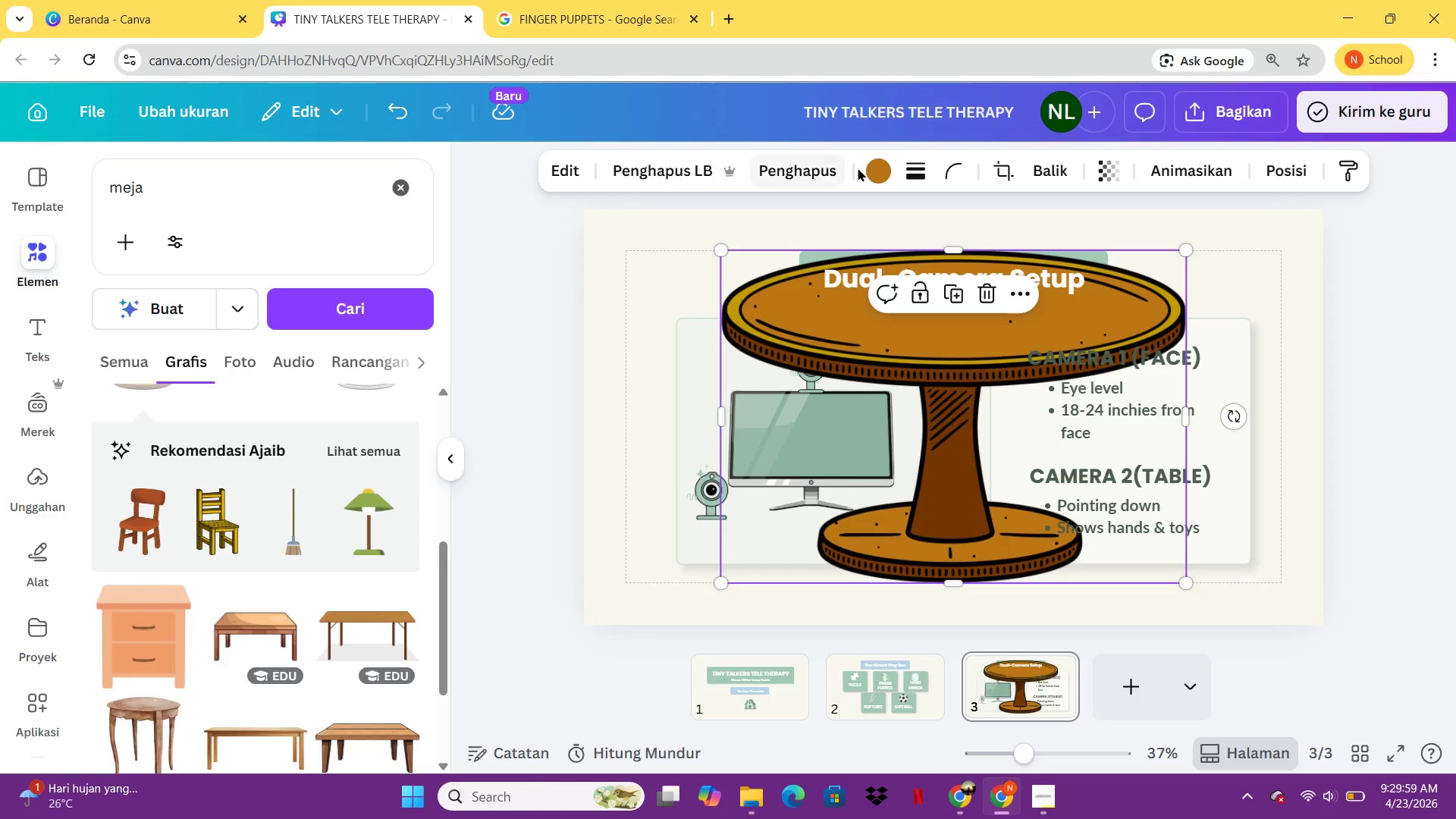 
left_click([862, 169])
 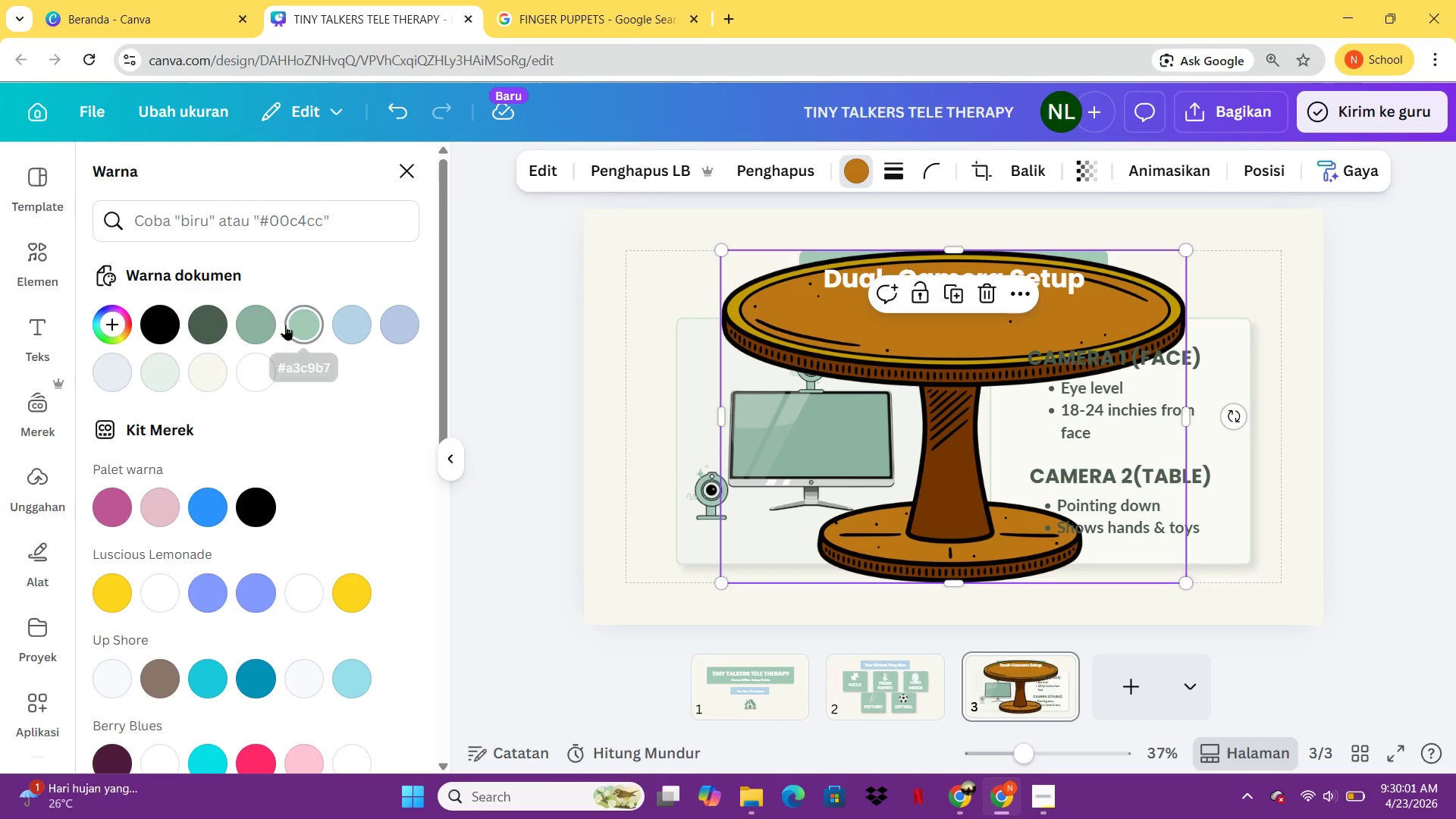 
left_click([269, 321])
 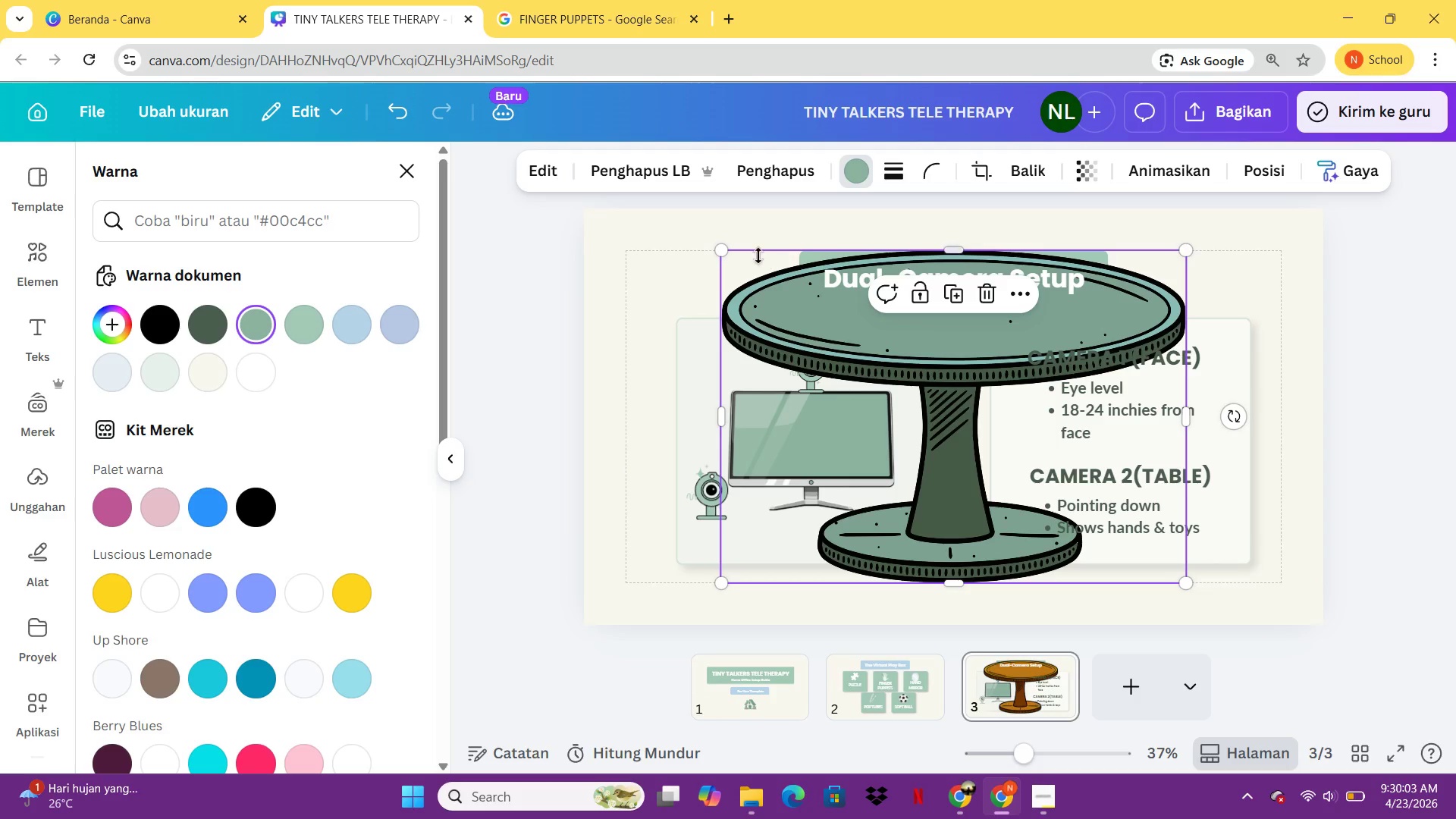 
left_click_drag(start_coordinate=[720, 251], to_coordinate=[1008, 529])
 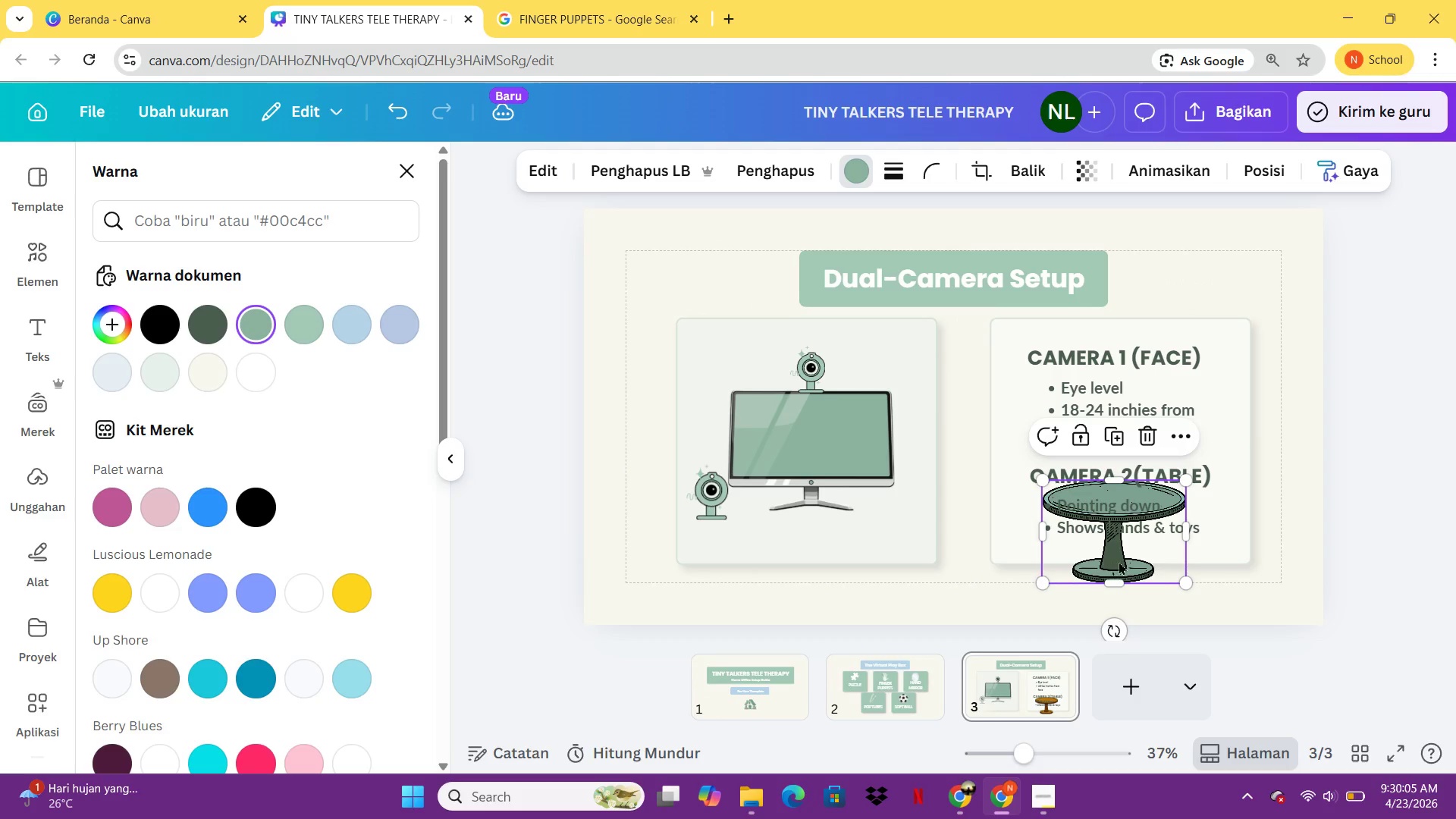 
left_click_drag(start_coordinate=[1122, 563], to_coordinate=[825, 568])
 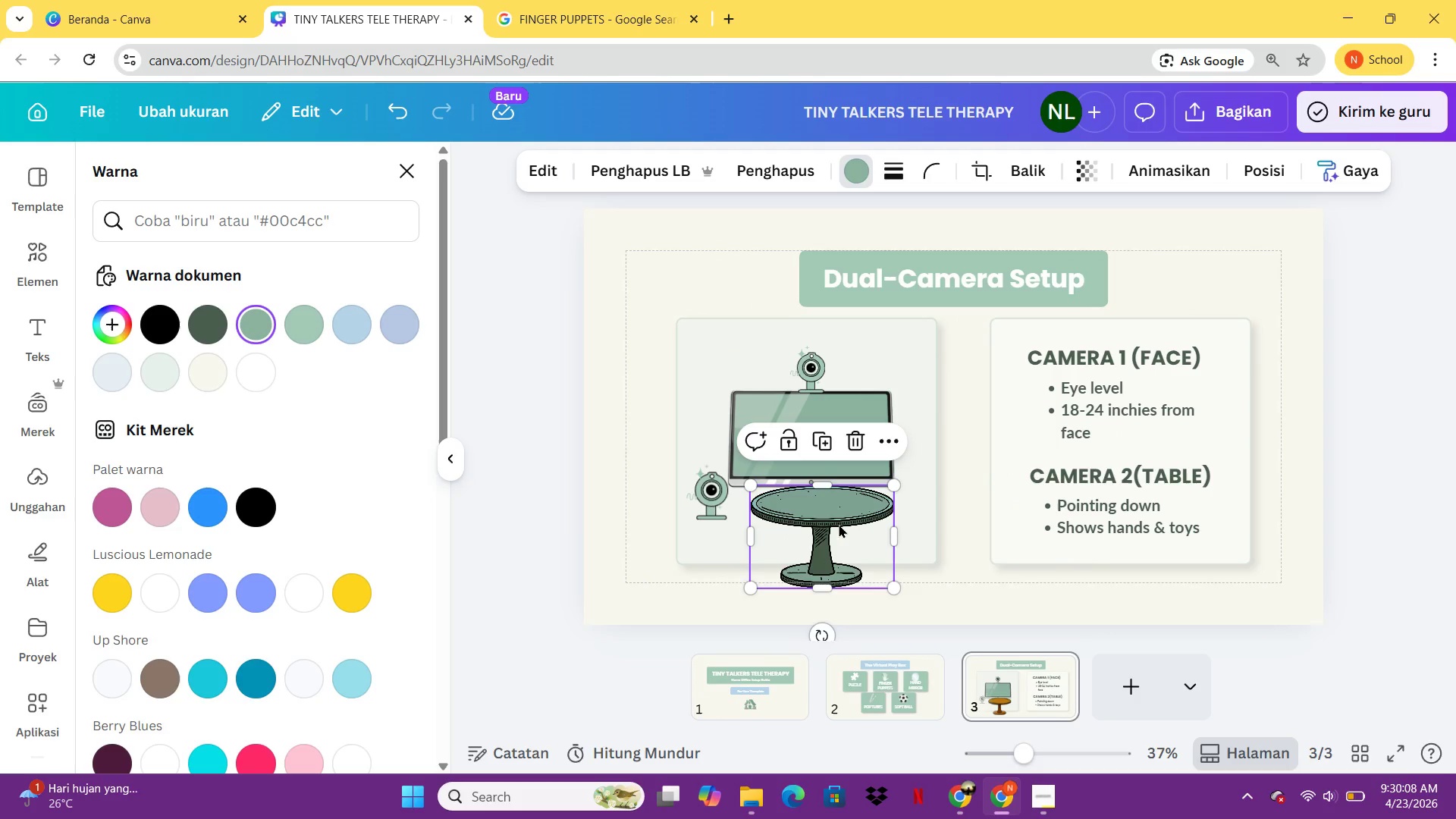 
key(Delete)
 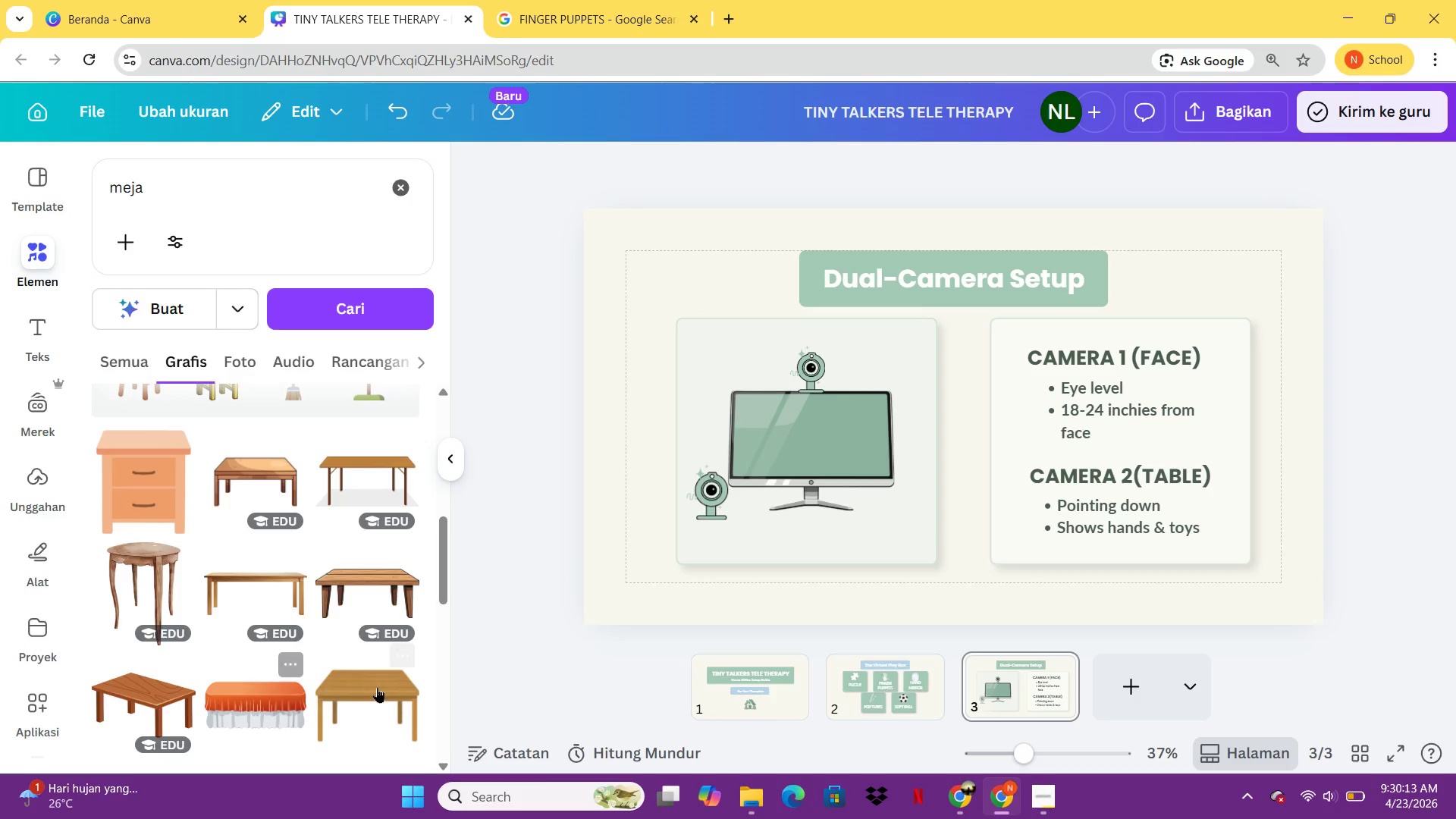 
left_click([382, 686])
 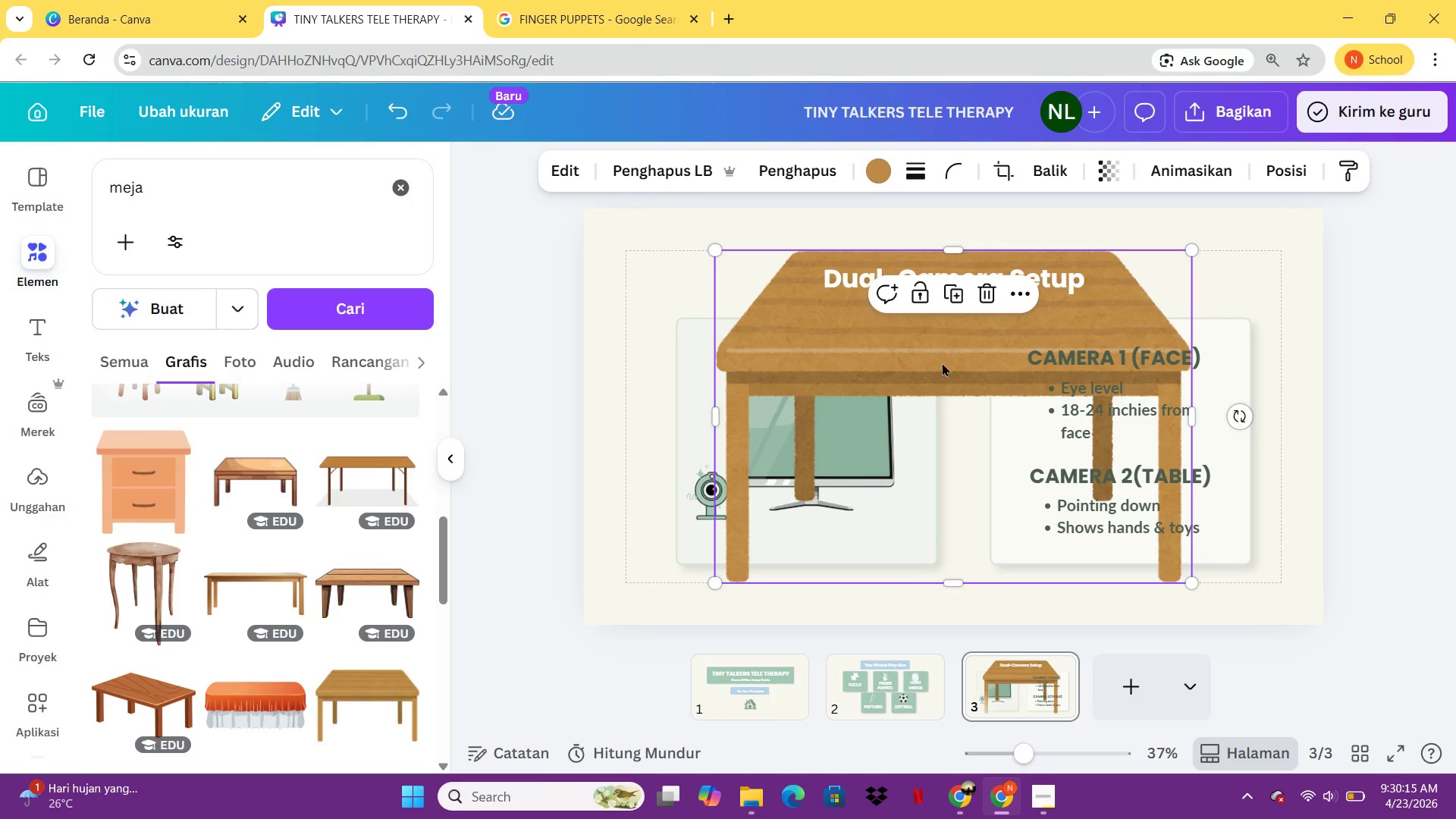 
left_click_drag(start_coordinate=[949, 350], to_coordinate=[843, 457])
 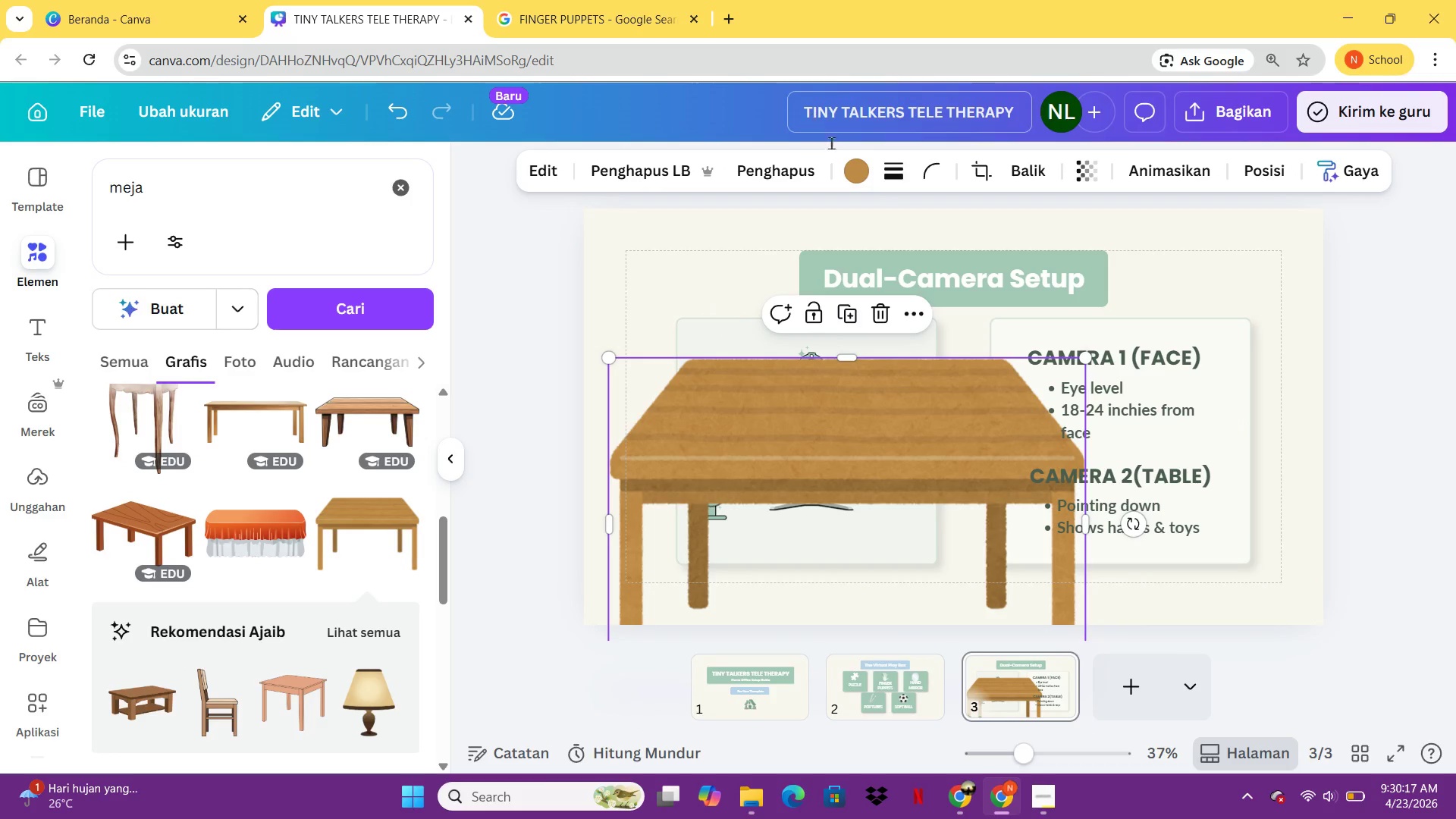 
left_click([858, 171])
 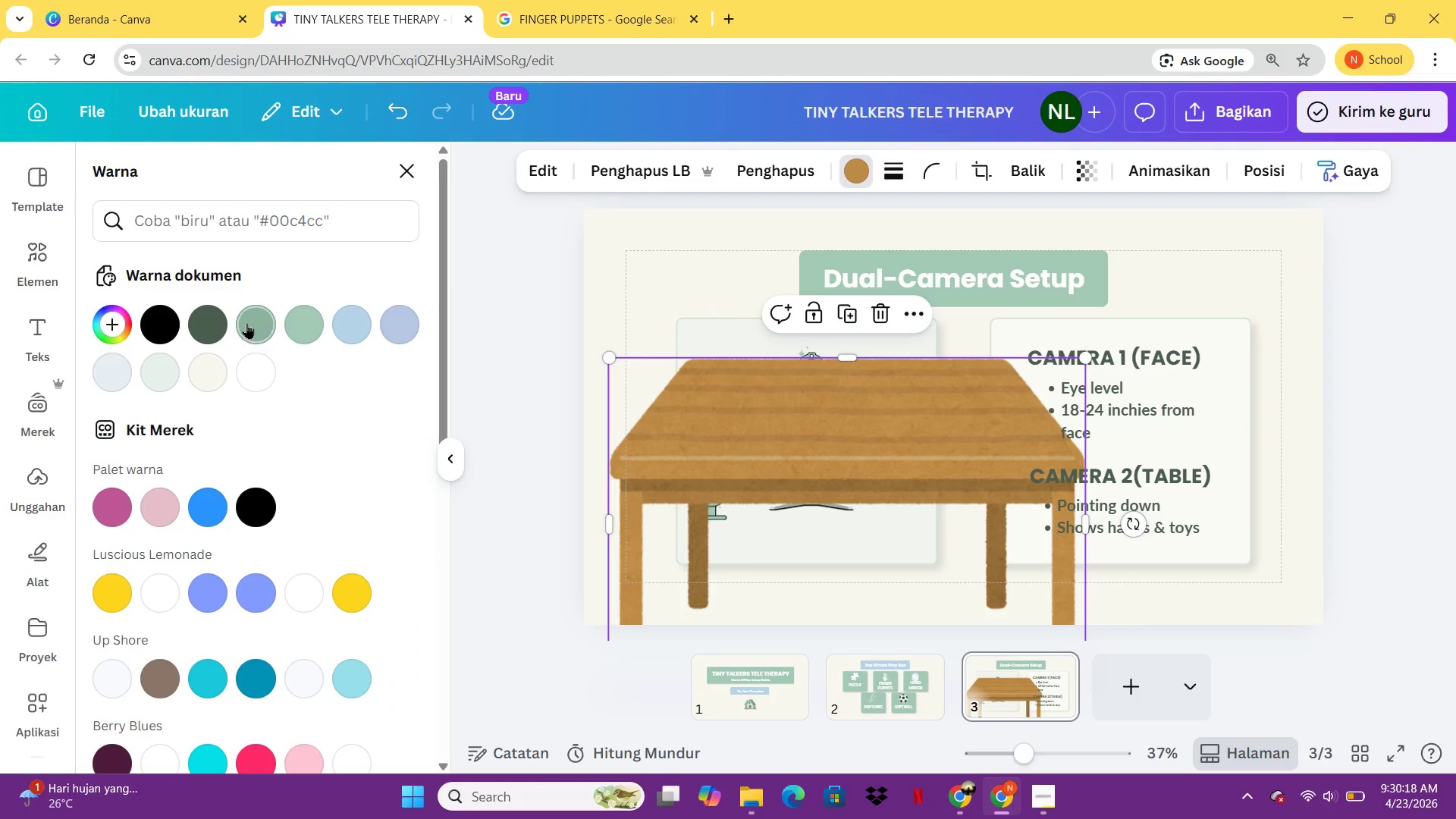 
left_click([246, 322])
 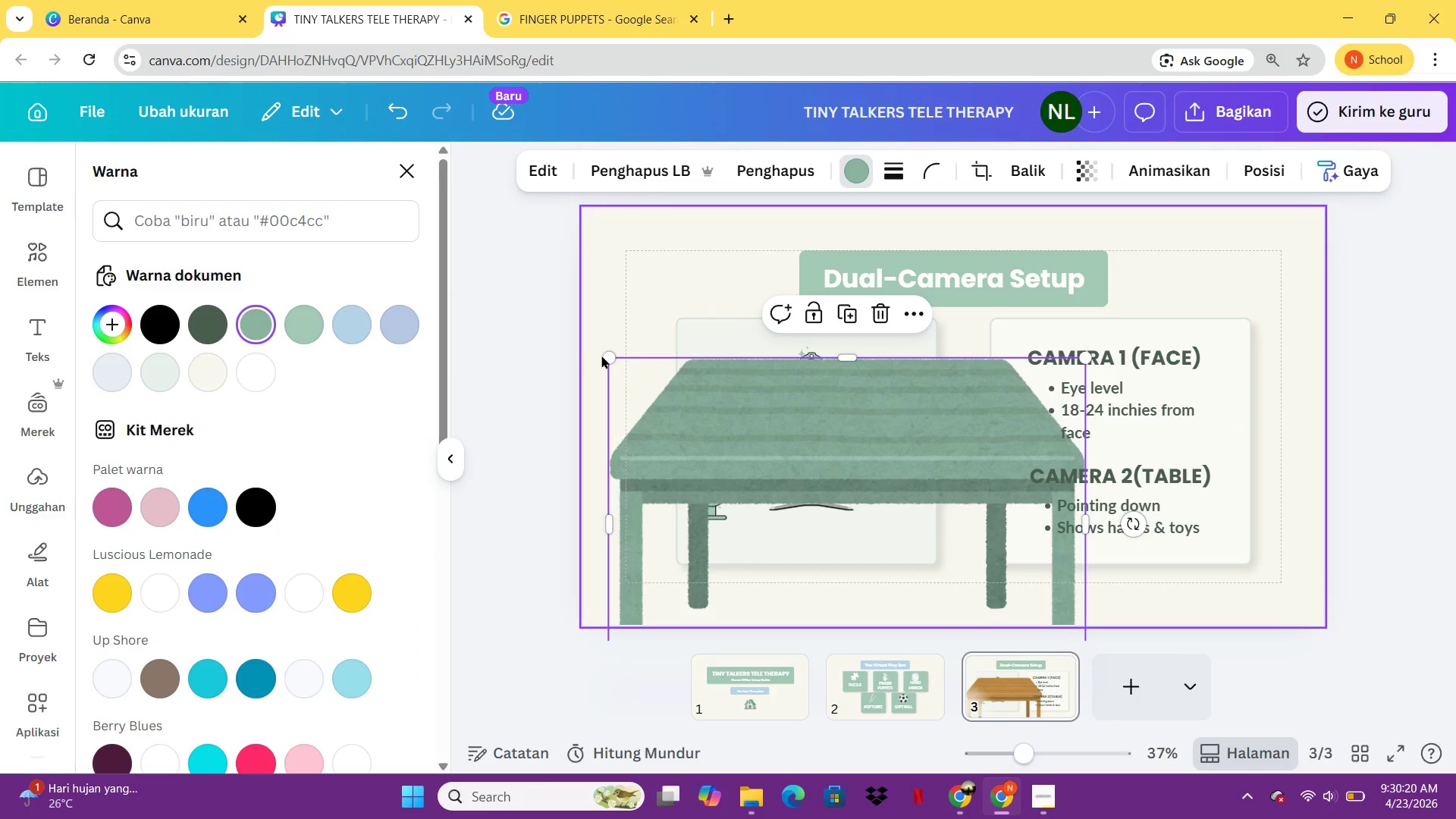 
left_click_drag(start_coordinate=[604, 355], to_coordinate=[874, 560])
 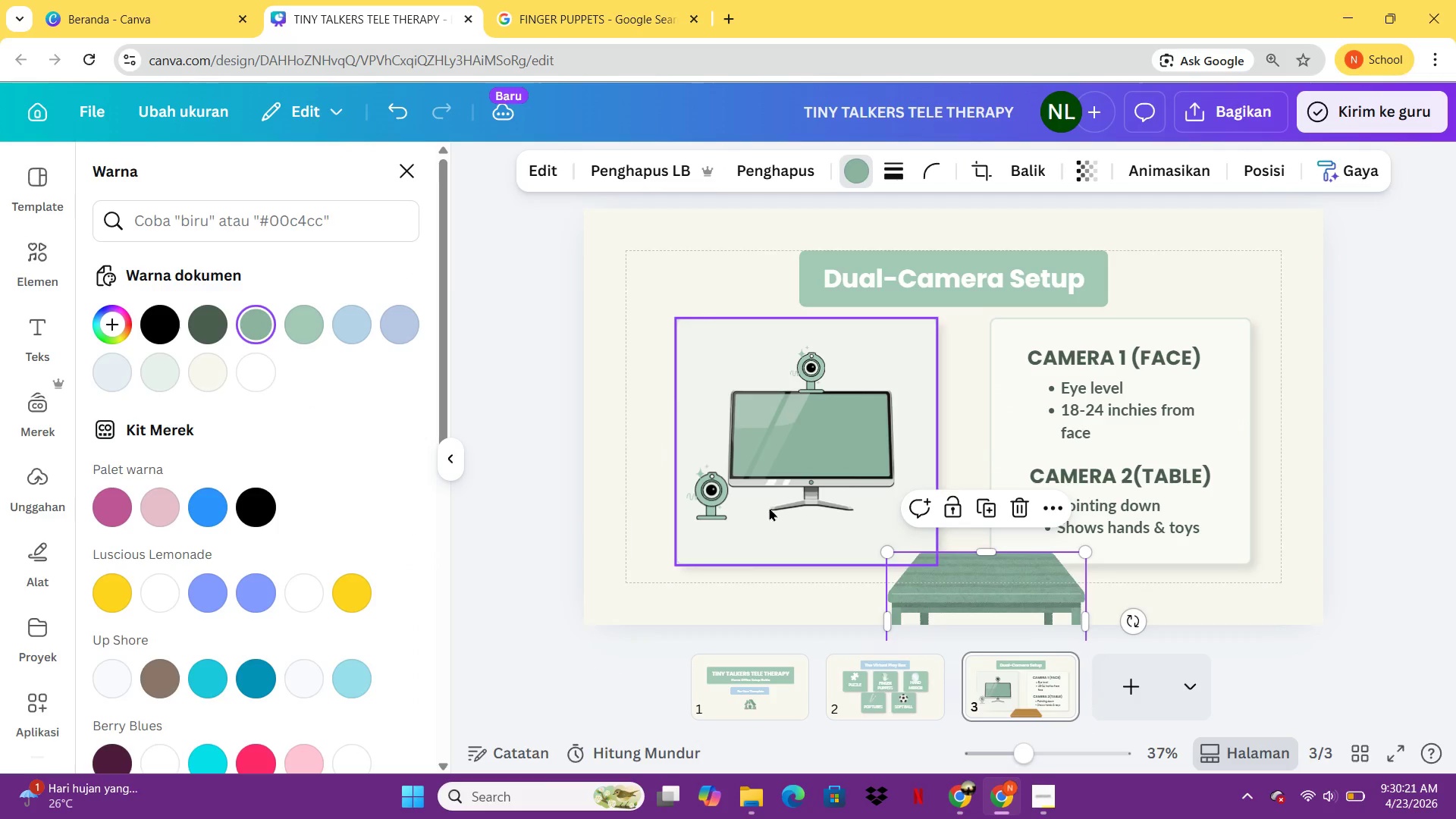 
left_click_drag(start_coordinate=[802, 458], to_coordinate=[804, 430])
 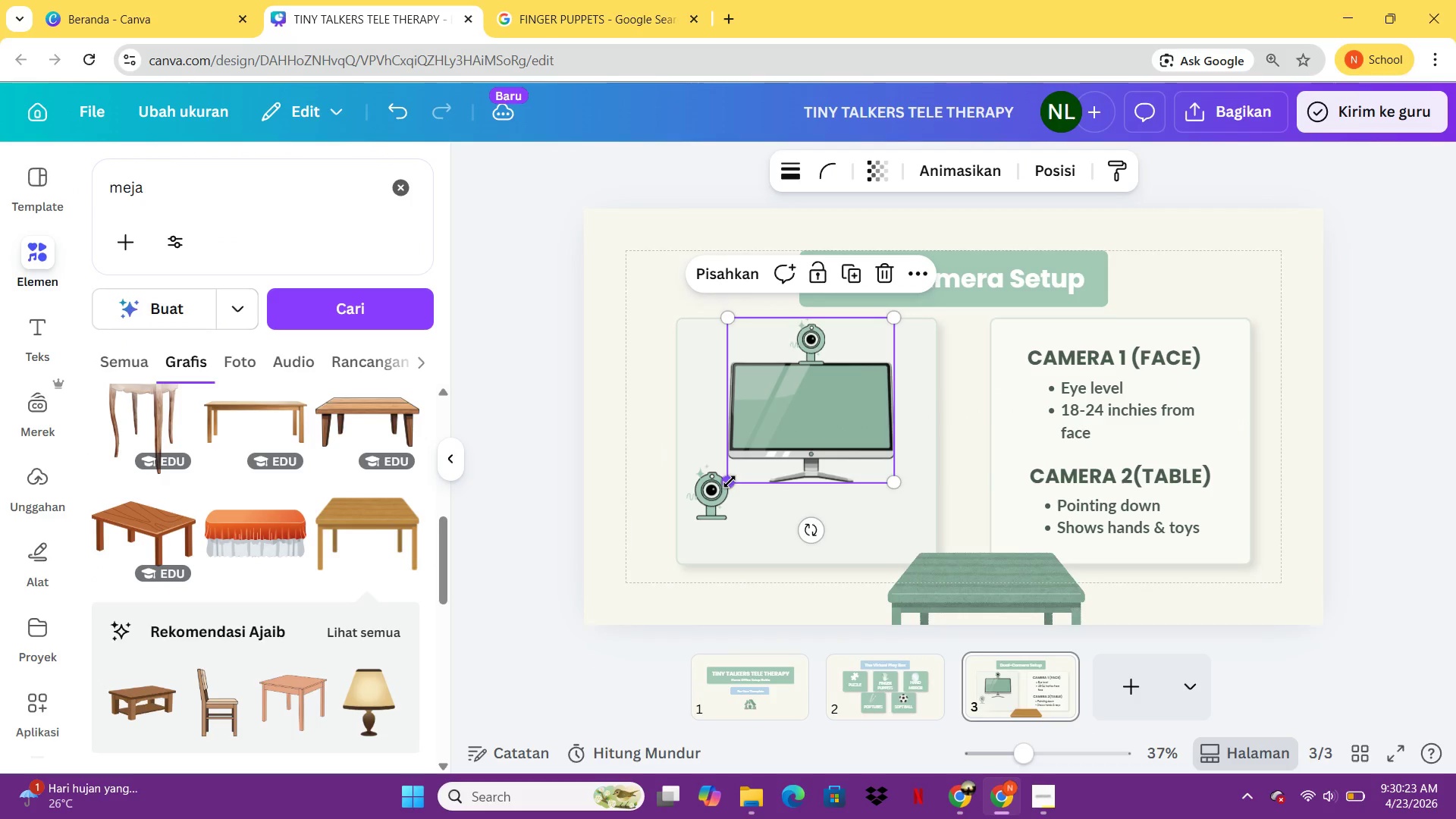 
left_click_drag(start_coordinate=[730, 482], to_coordinate=[785, 426])
 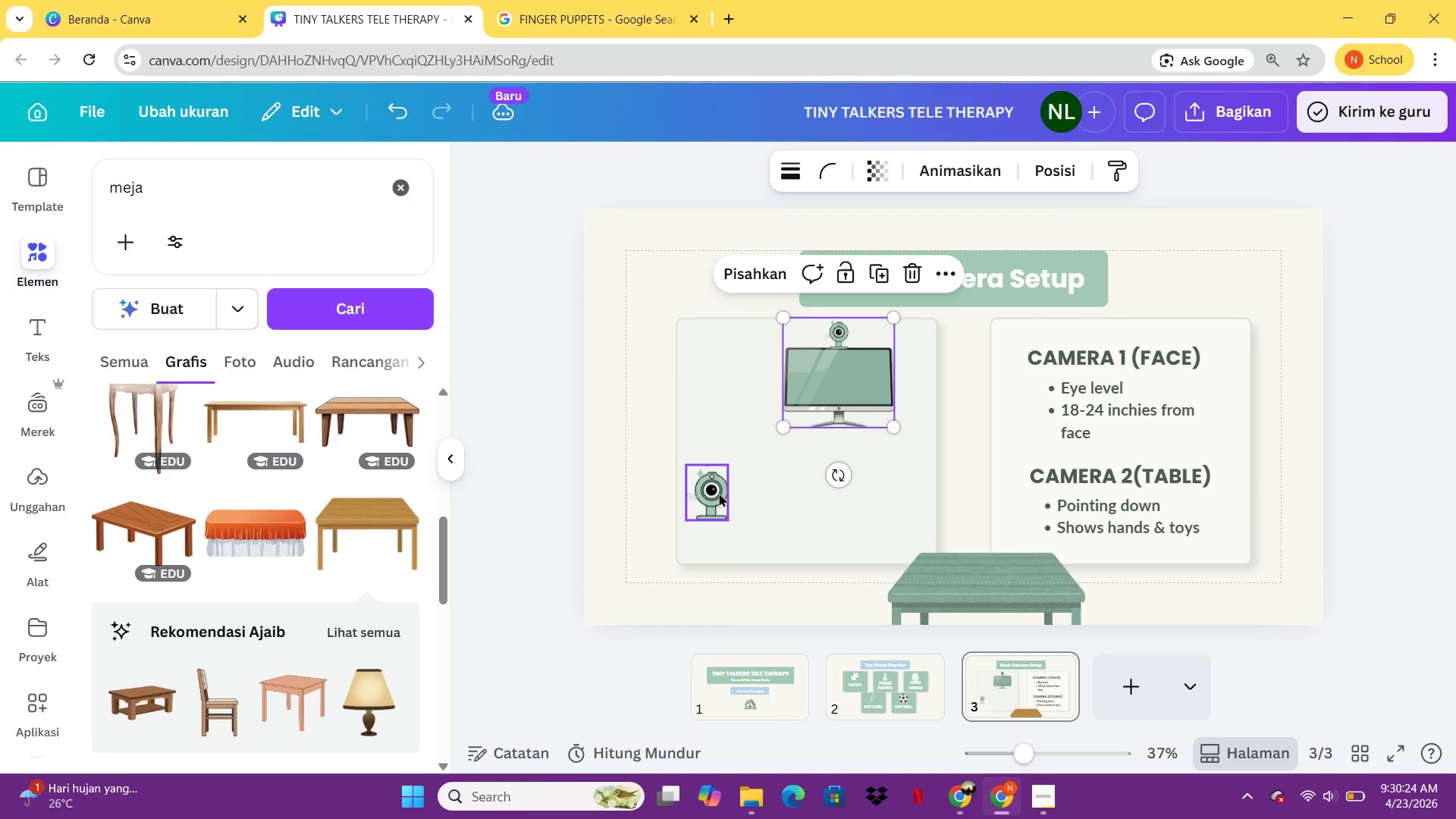 
left_click_drag(start_coordinate=[719, 493], to_coordinate=[667, 344])
 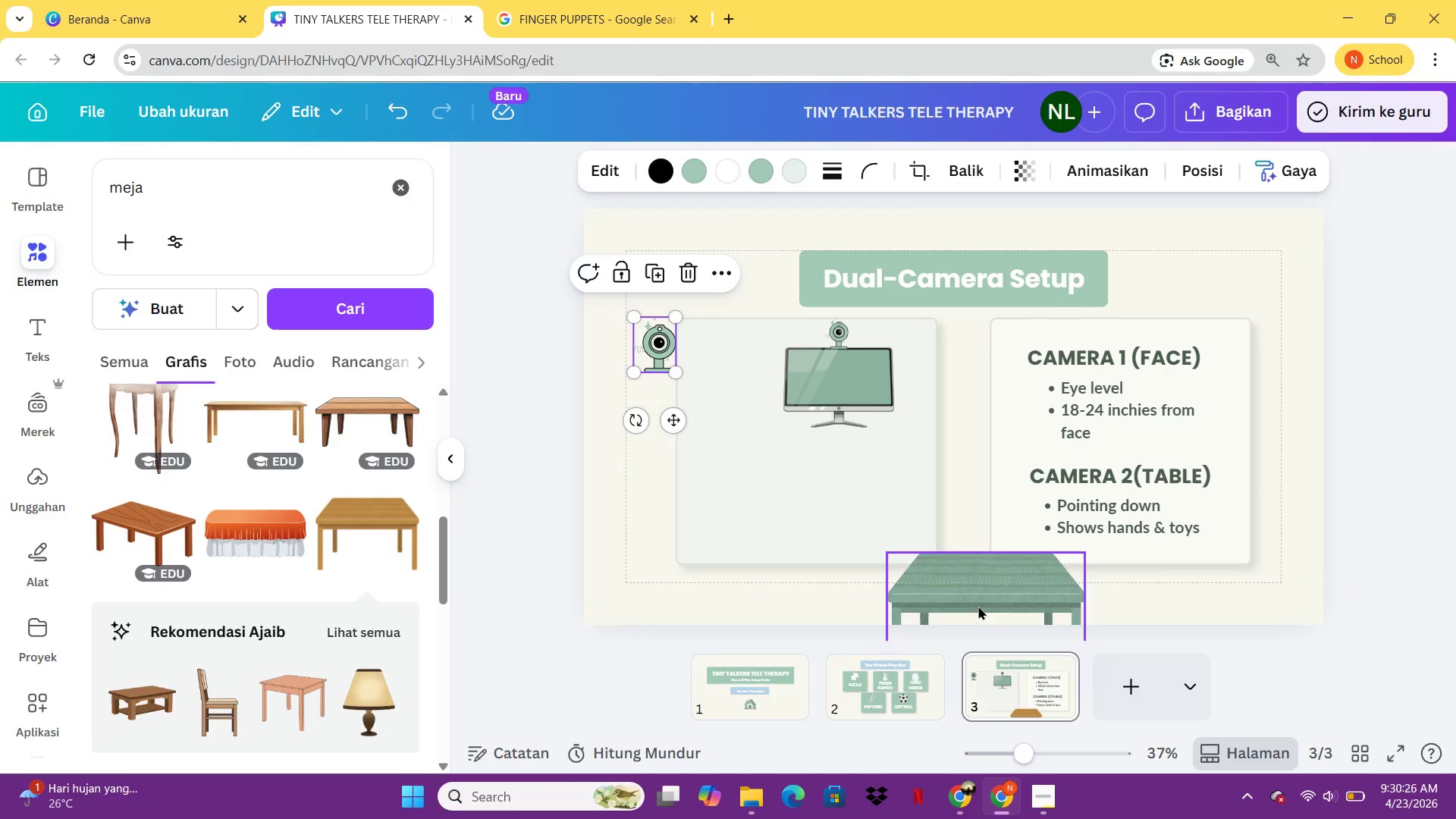 
left_click_drag(start_coordinate=[978, 601], to_coordinate=[799, 479])
 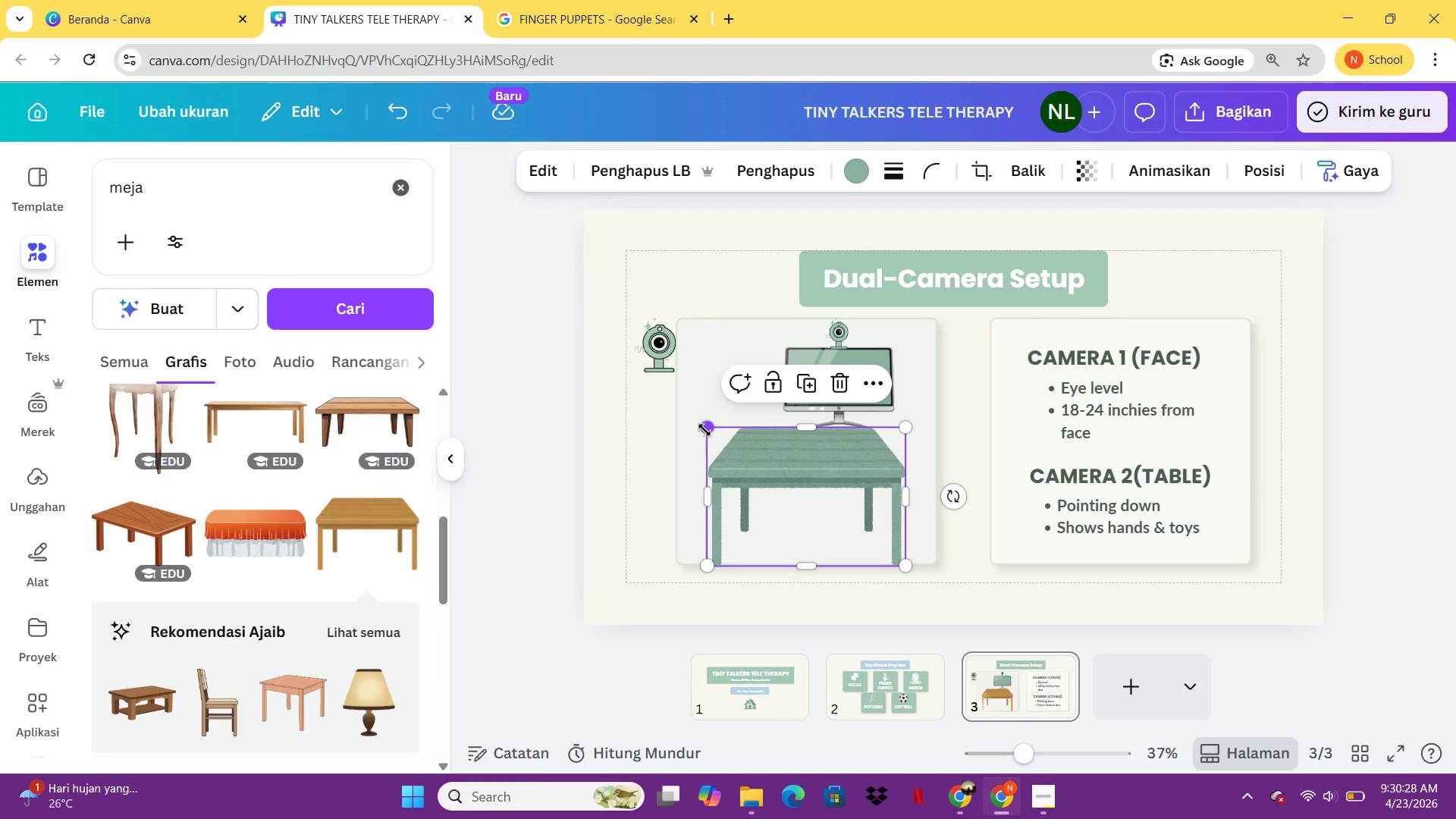 
left_click([704, 430])
 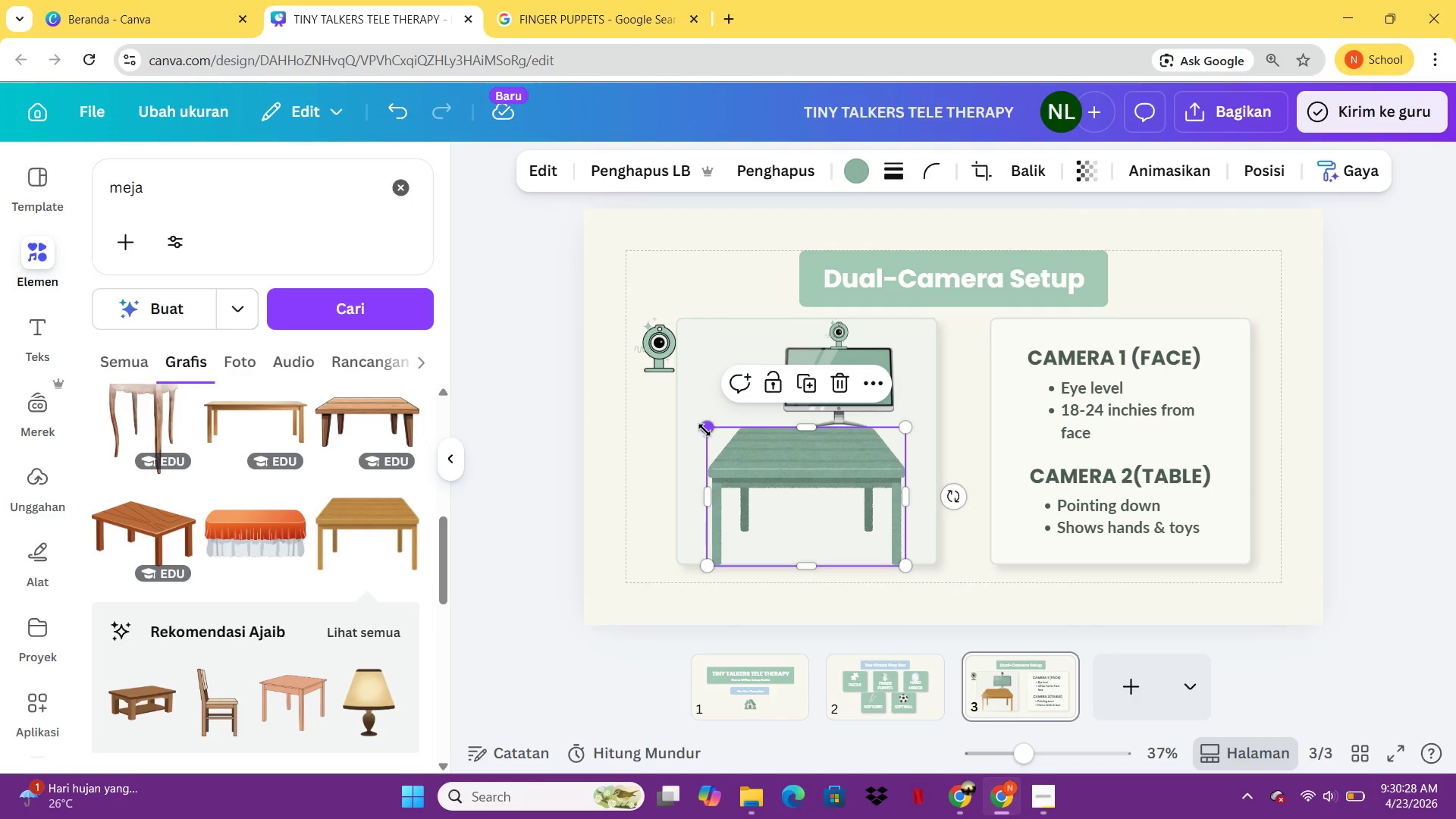 
left_click_drag(start_coordinate=[704, 430], to_coordinate=[702, 444])
 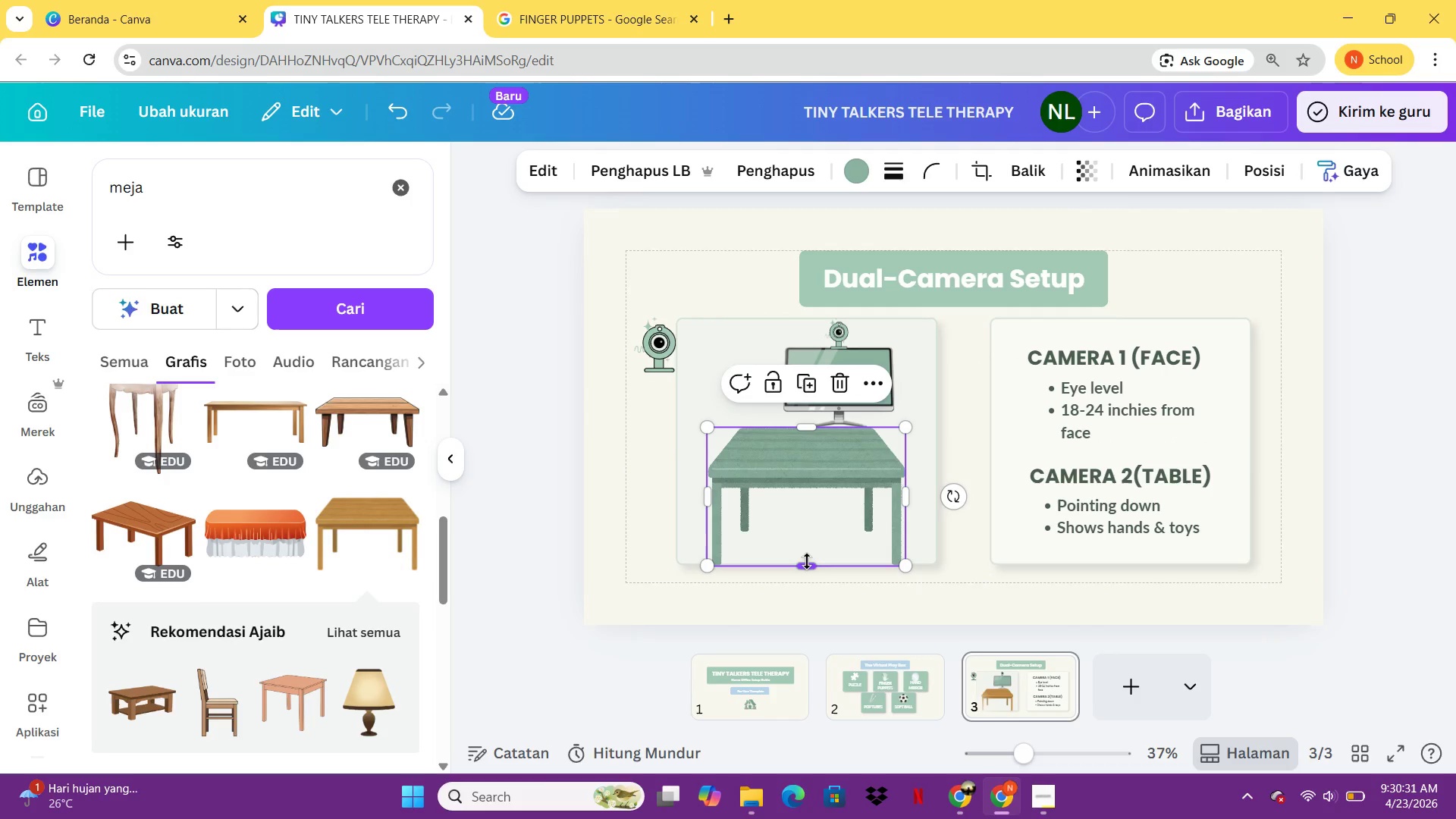 
left_click_drag(start_coordinate=[807, 561], to_coordinate=[808, 525])
 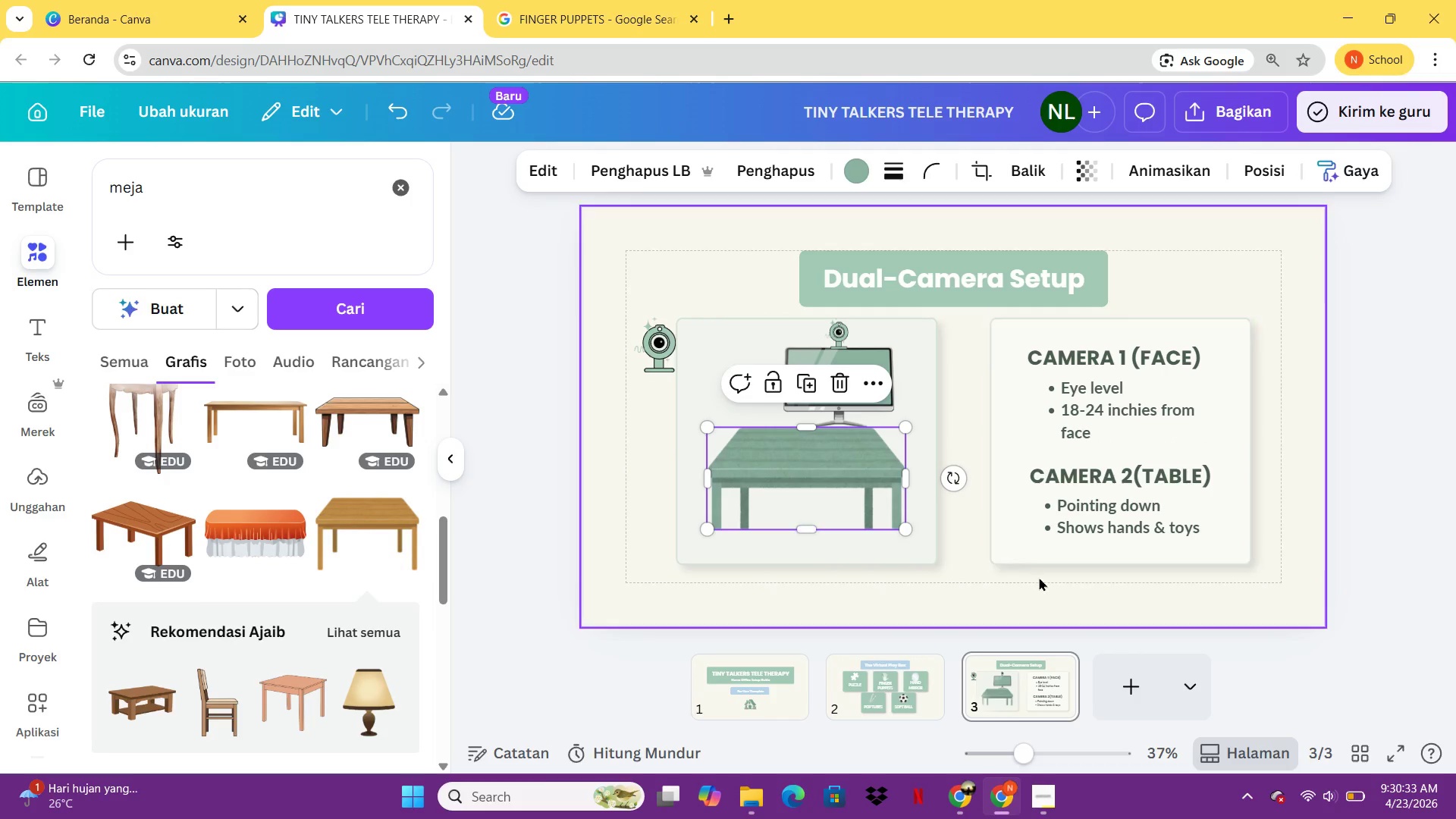 
left_click([1040, 579])
 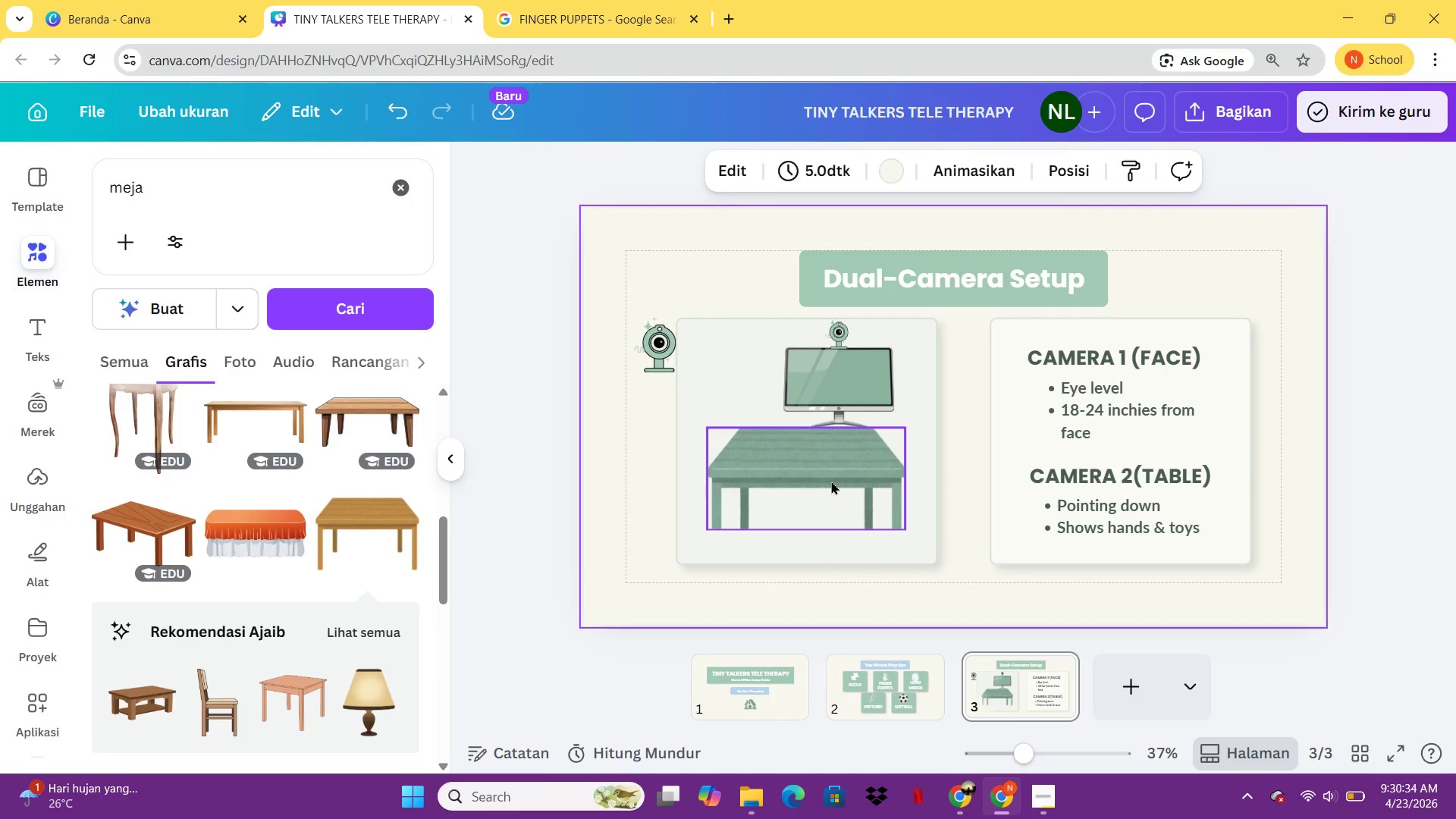 
left_click_drag(start_coordinate=[823, 476], to_coordinate=[823, 497])
 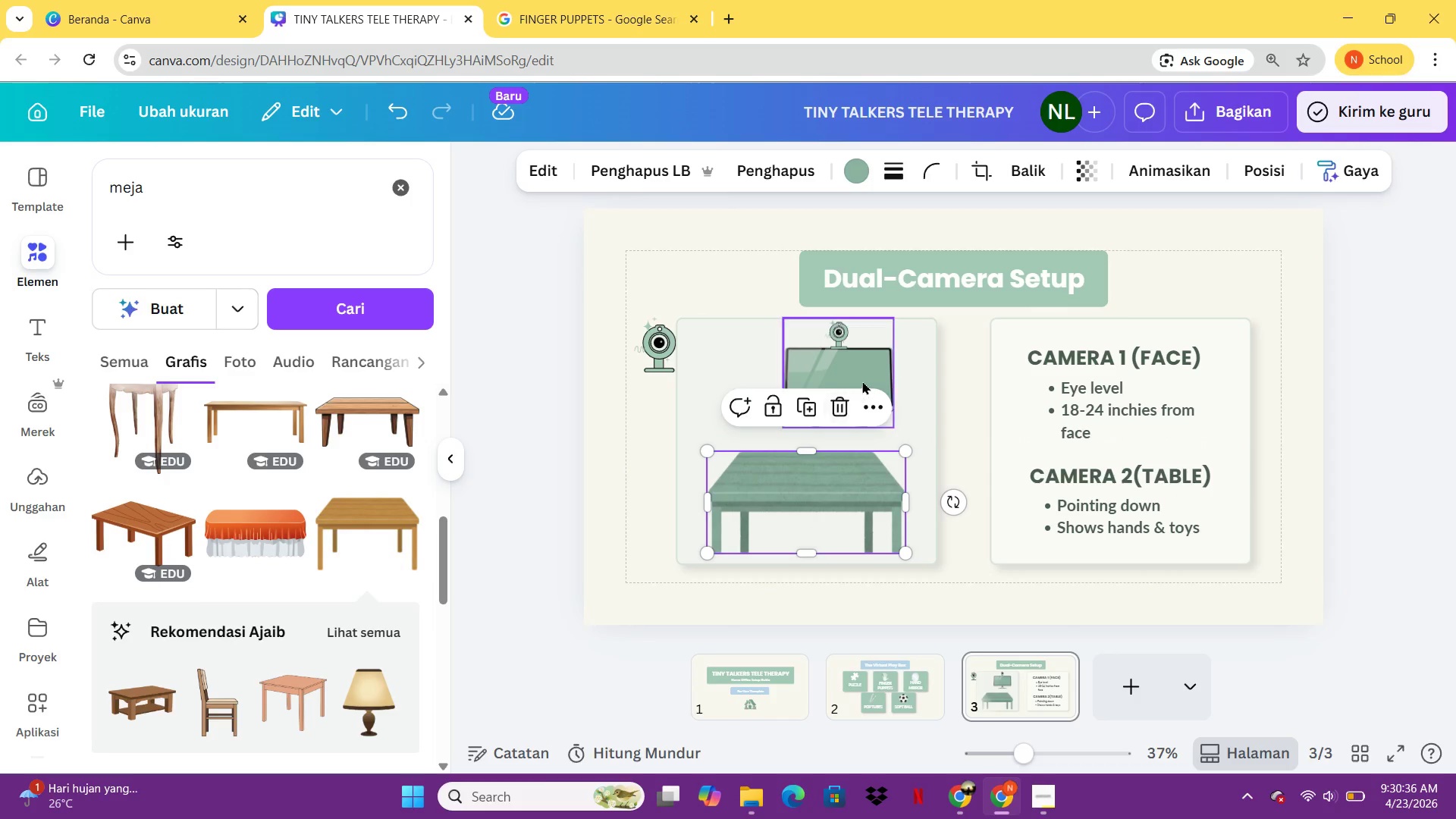 
left_click_drag(start_coordinate=[862, 379], to_coordinate=[821, 405])
 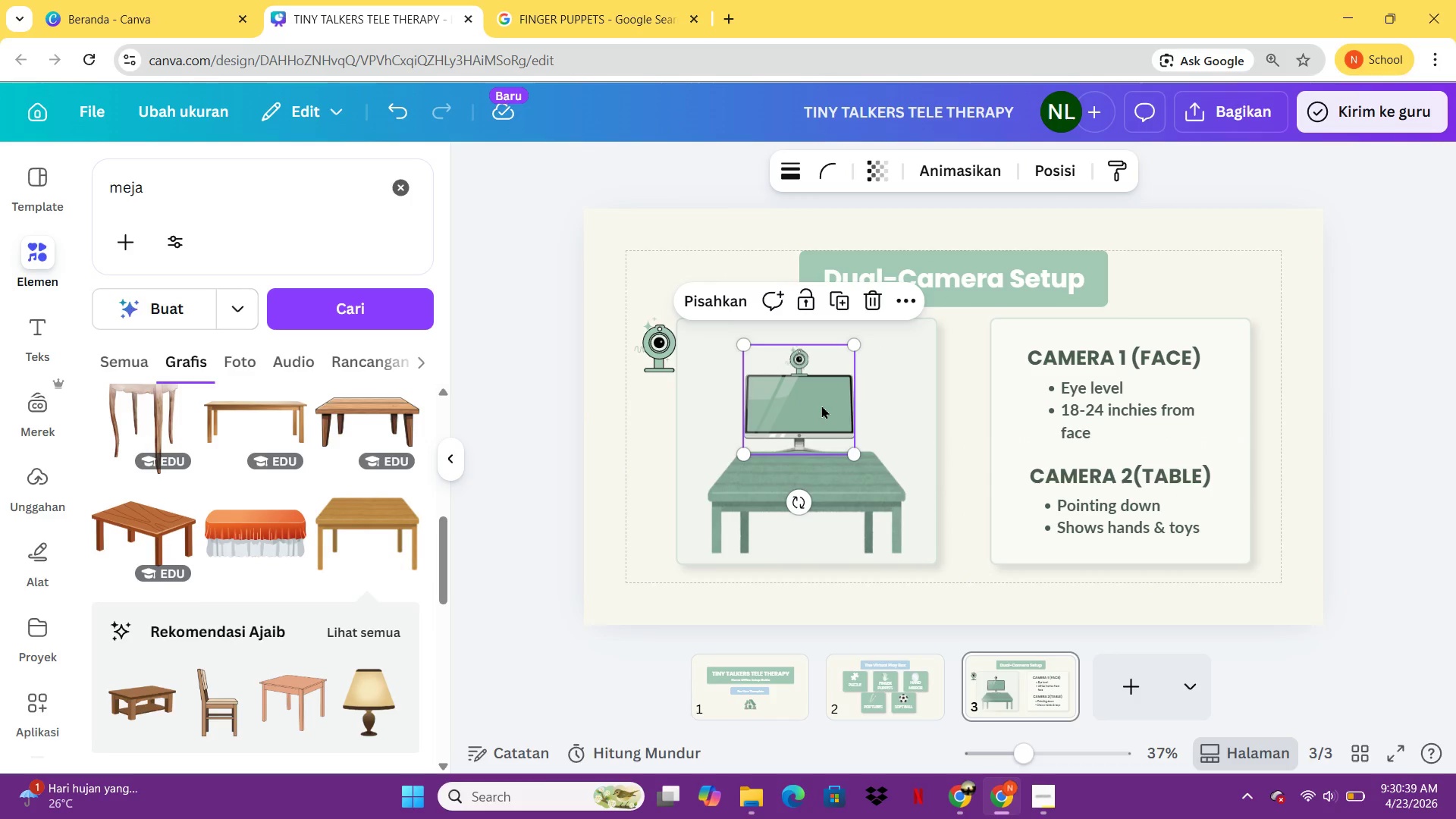 
left_click([821, 405])
 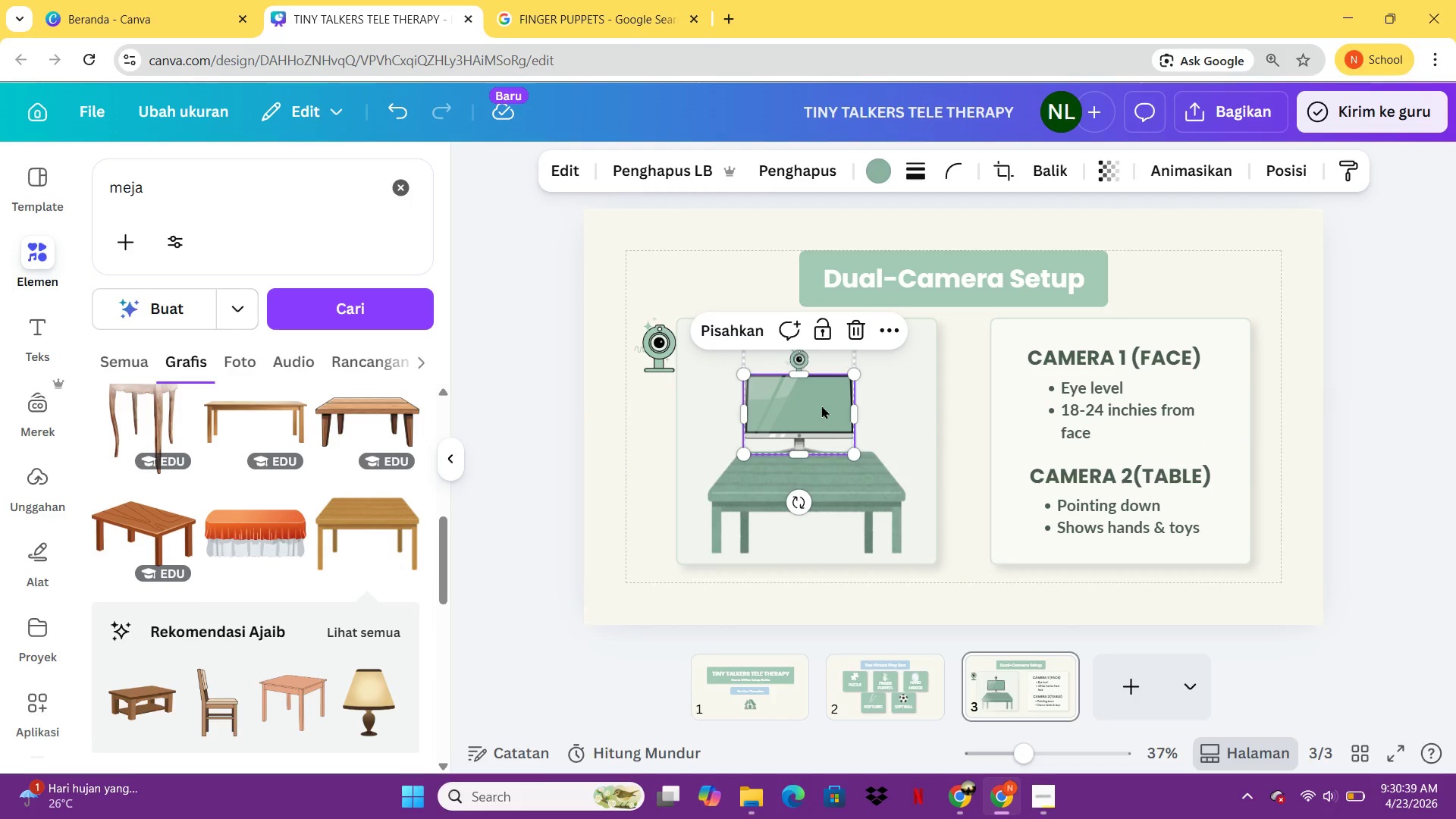 
right_click([821, 405])
 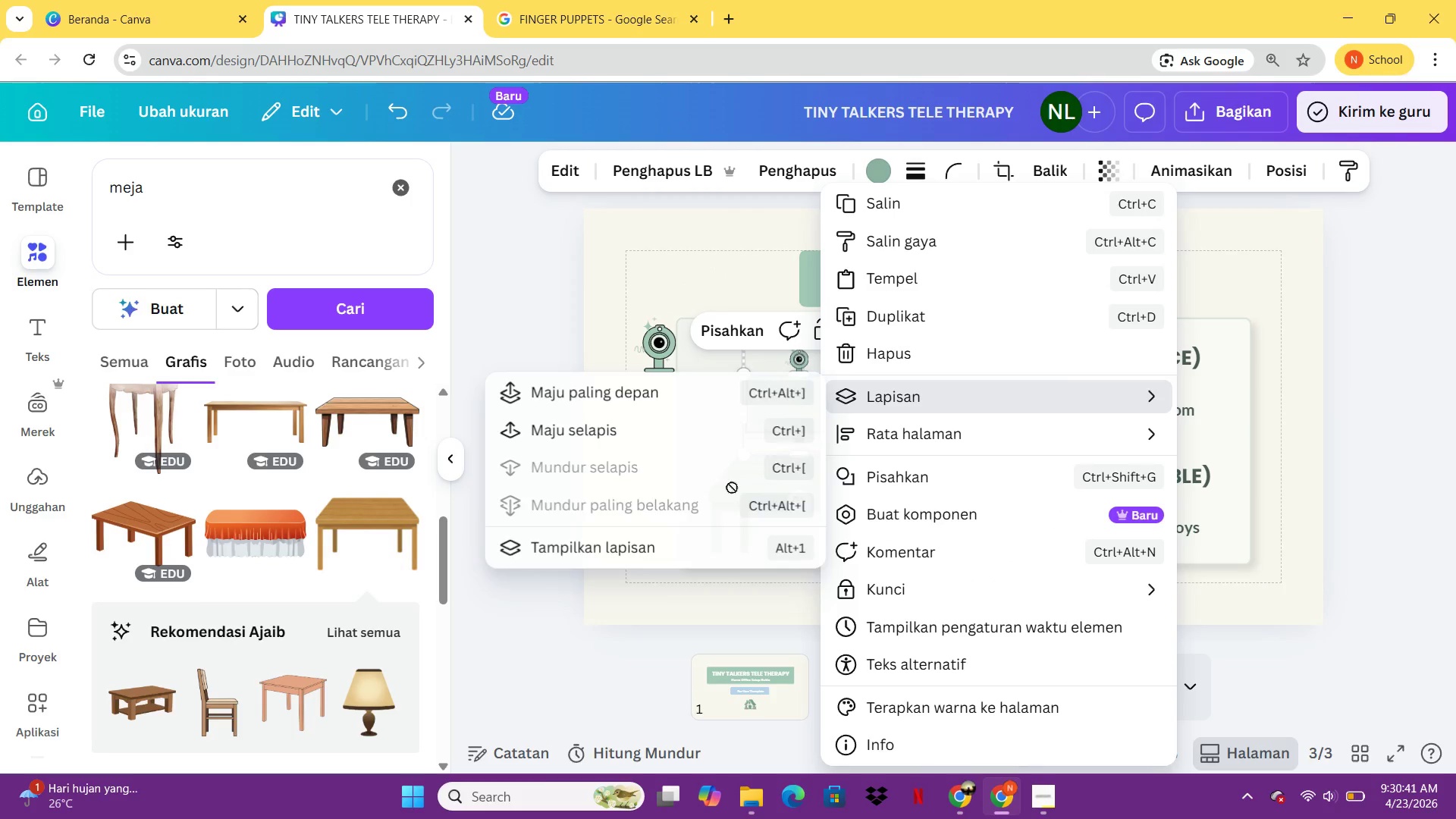 
left_click([1455, 327])
 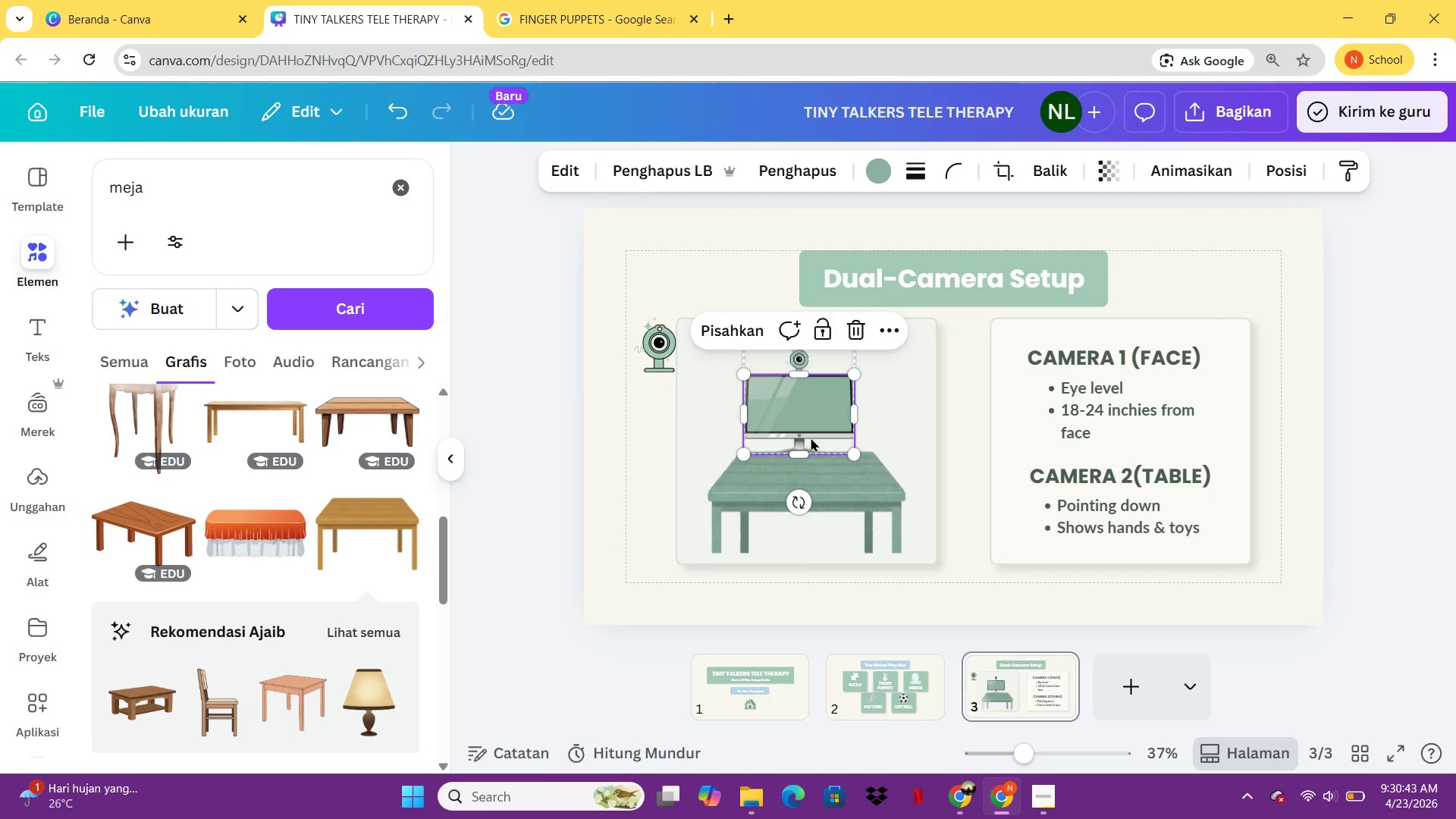 
right_click([811, 438])
 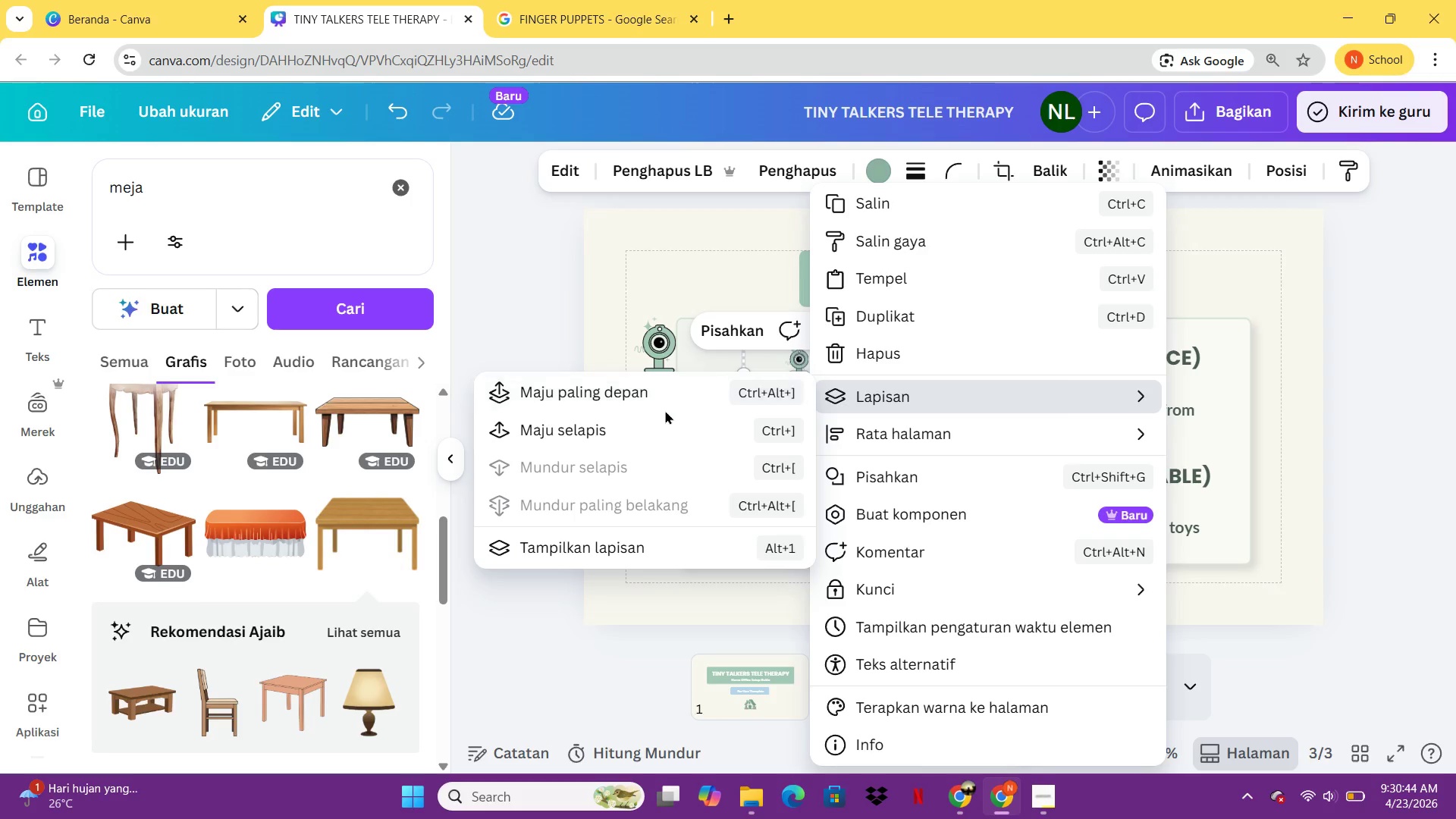 
left_click([664, 403])
 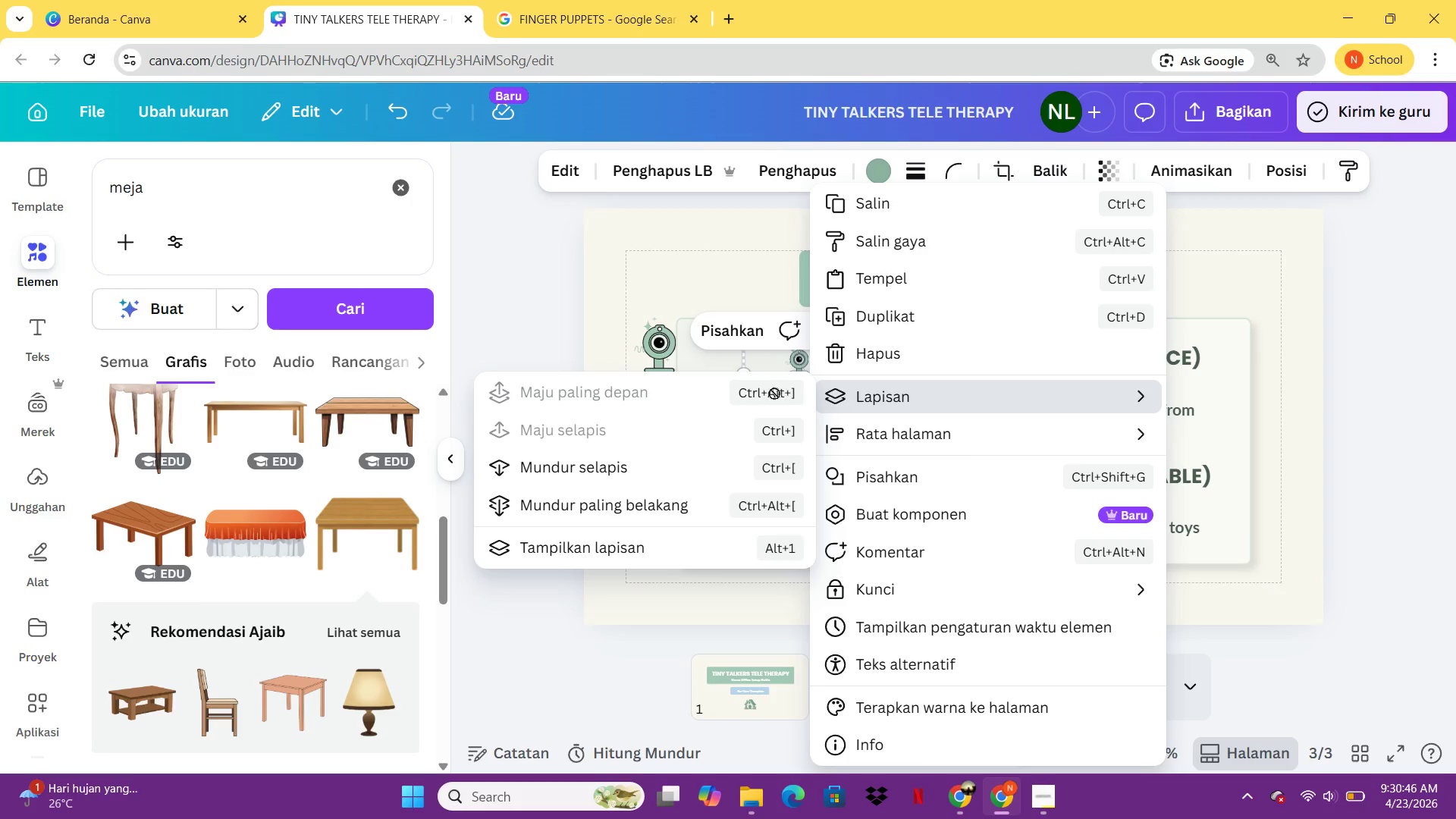 
left_click([1323, 312])
 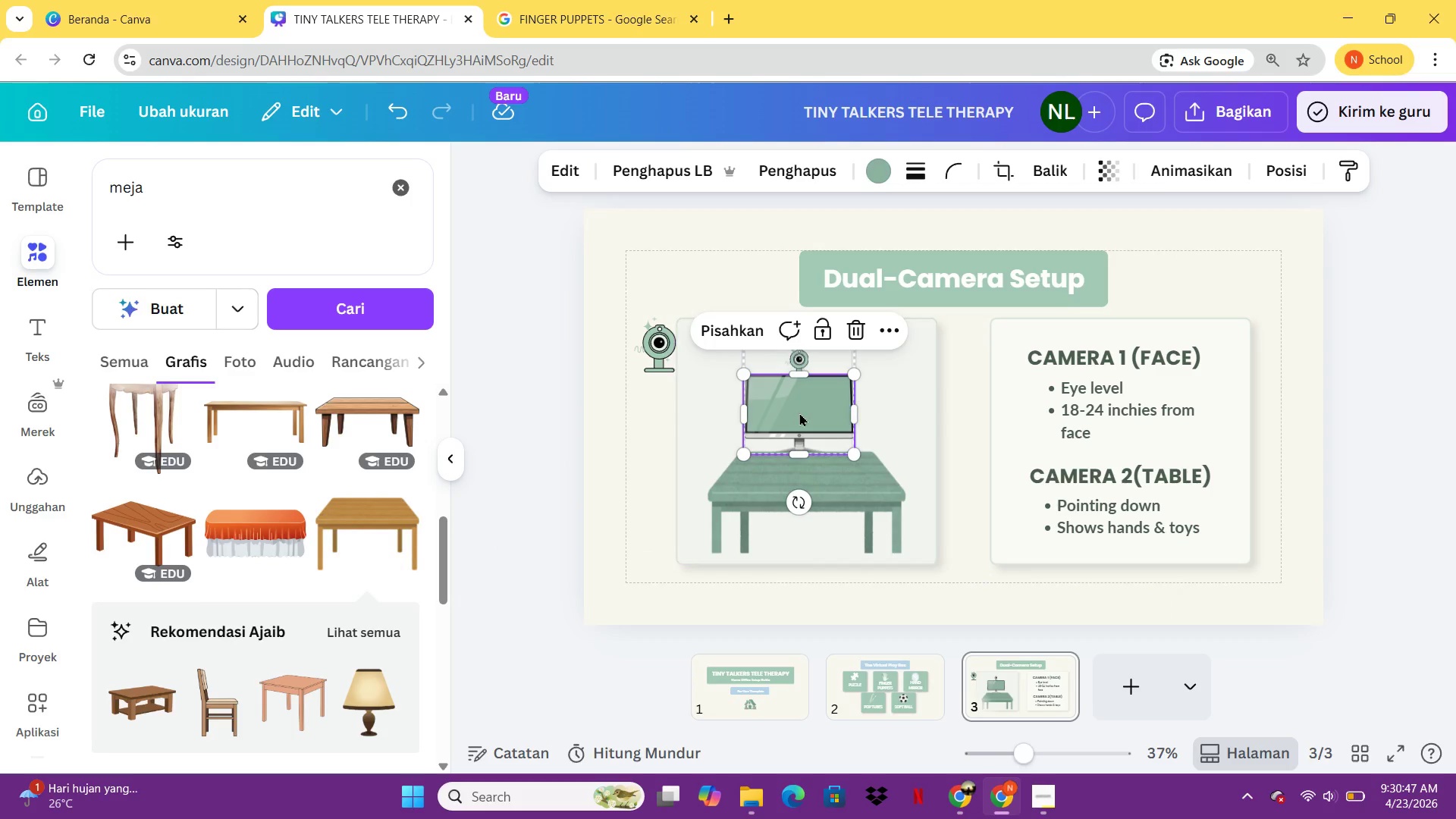 
left_click_drag(start_coordinate=[792, 414], to_coordinate=[800, 413])
 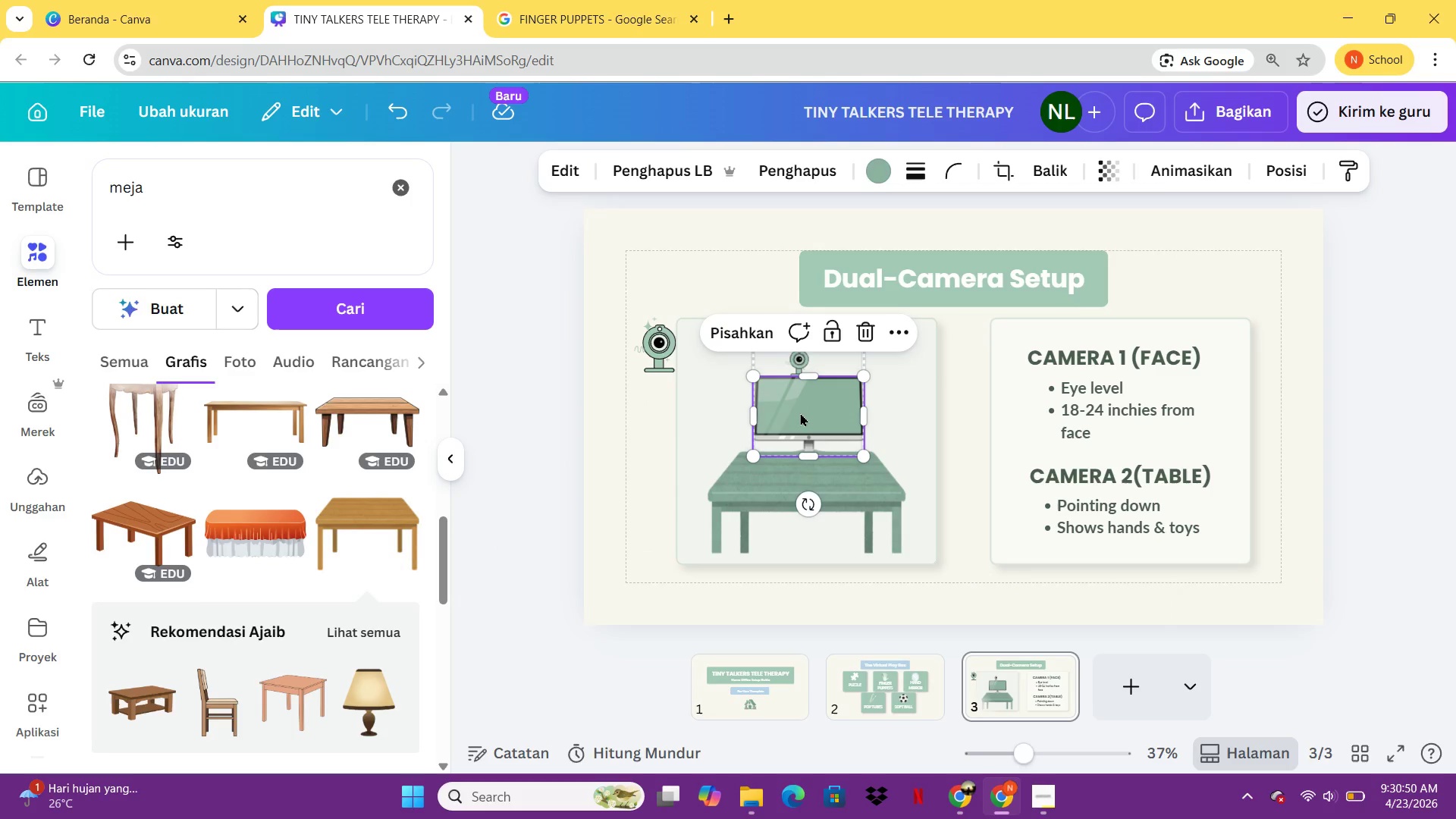 
right_click([800, 413])
 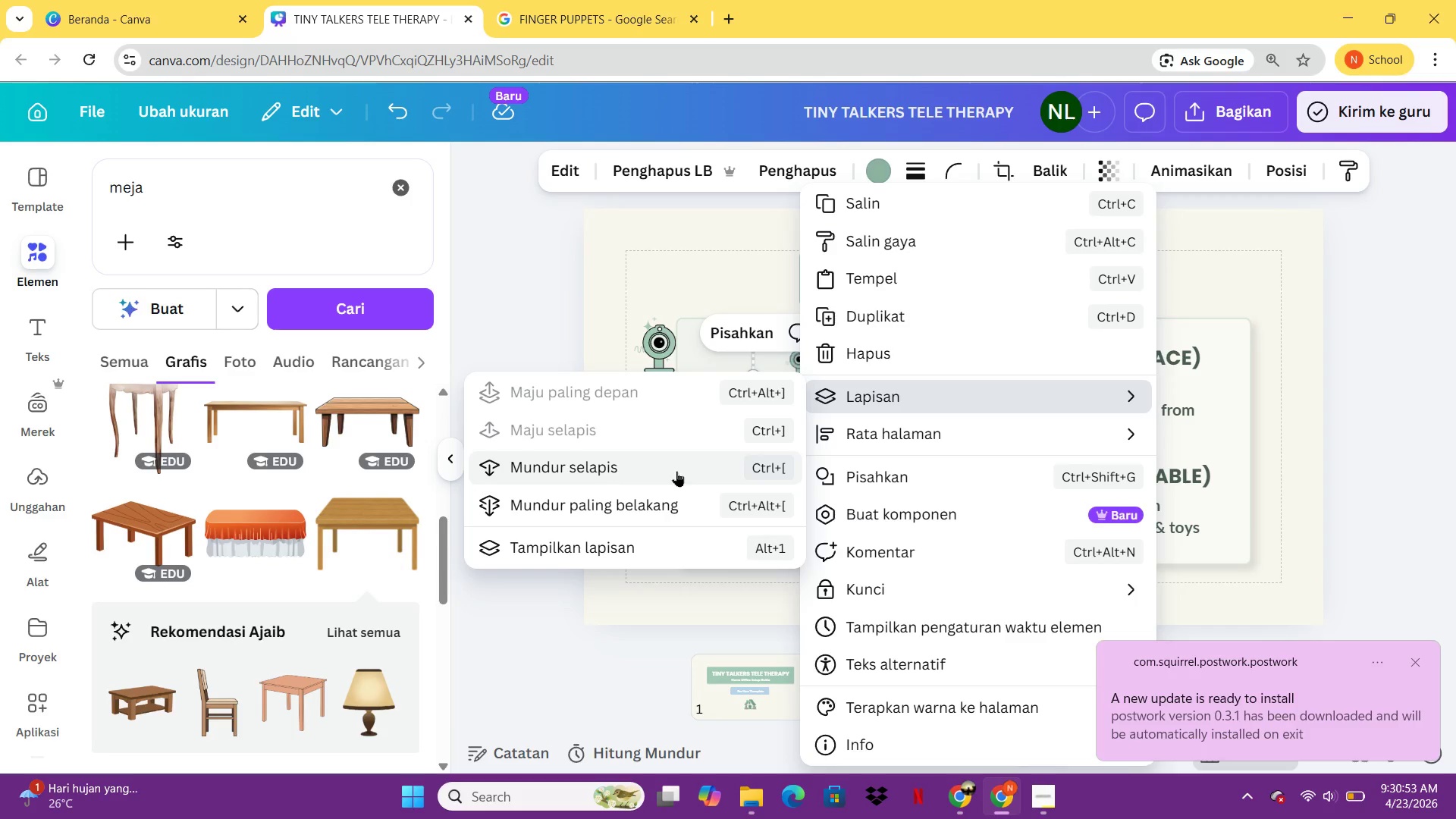 
left_click([613, 612])
 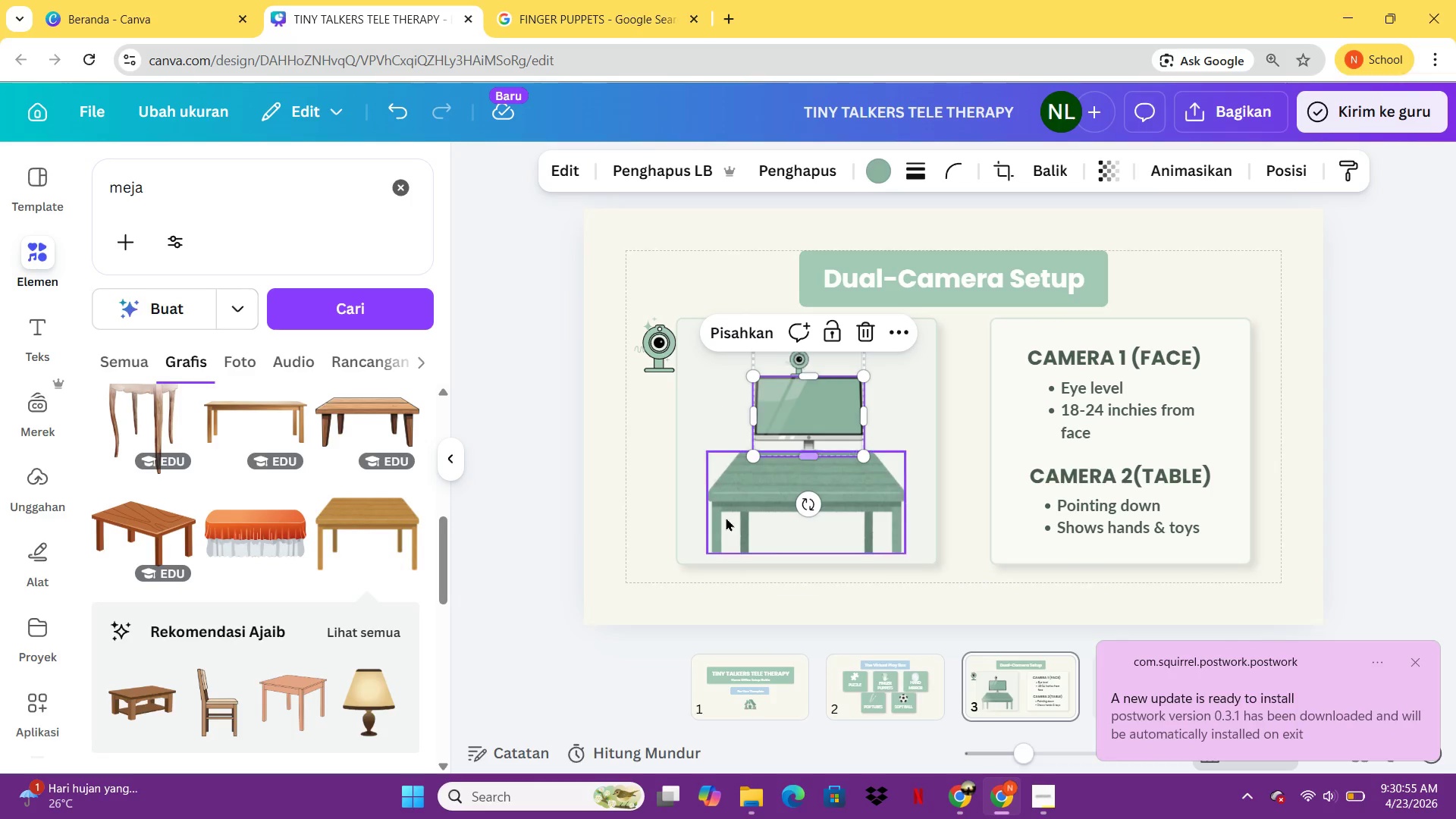 
left_click([717, 523])
 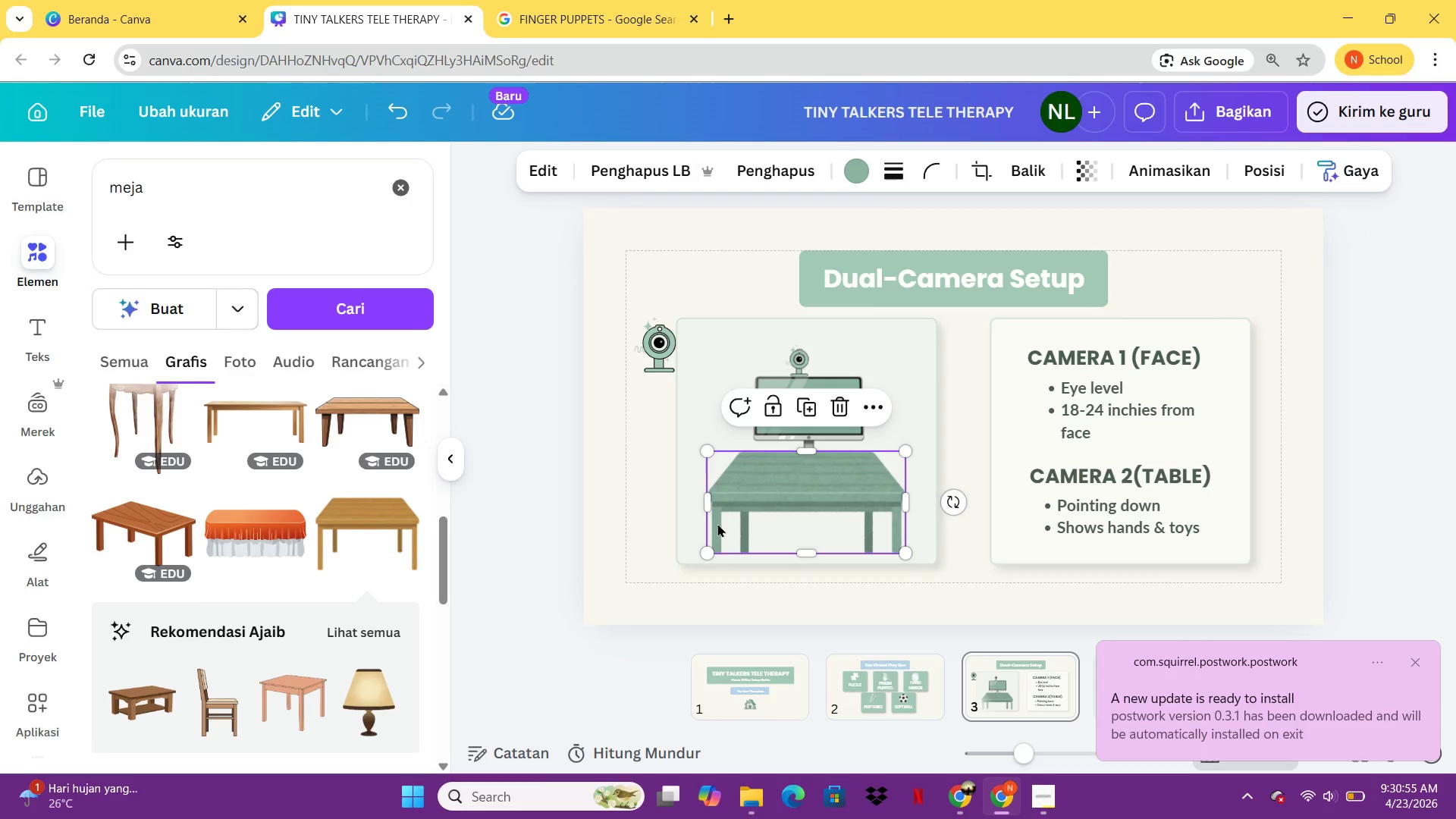 
right_click([717, 523])
 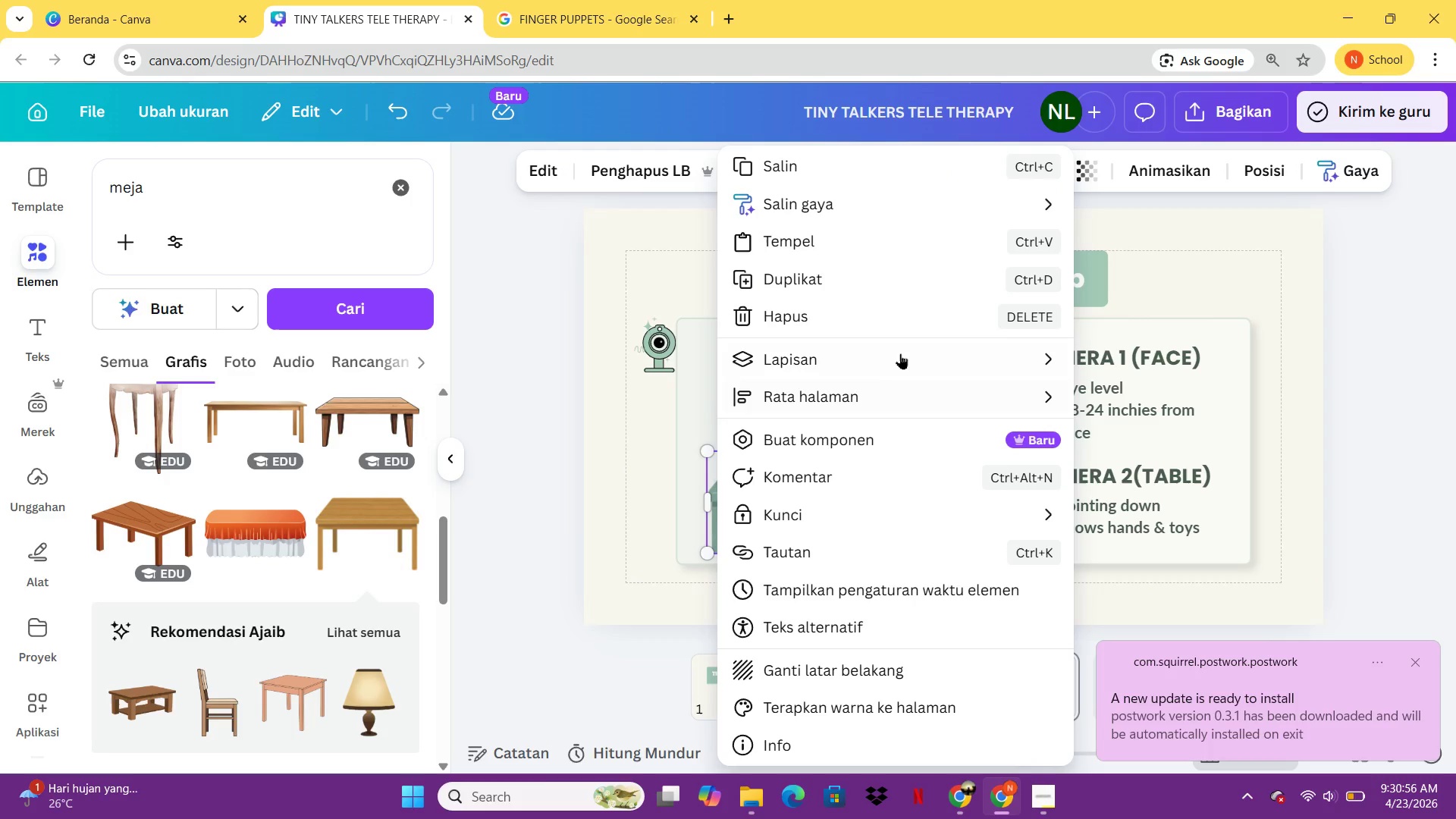 
left_click([900, 347])
 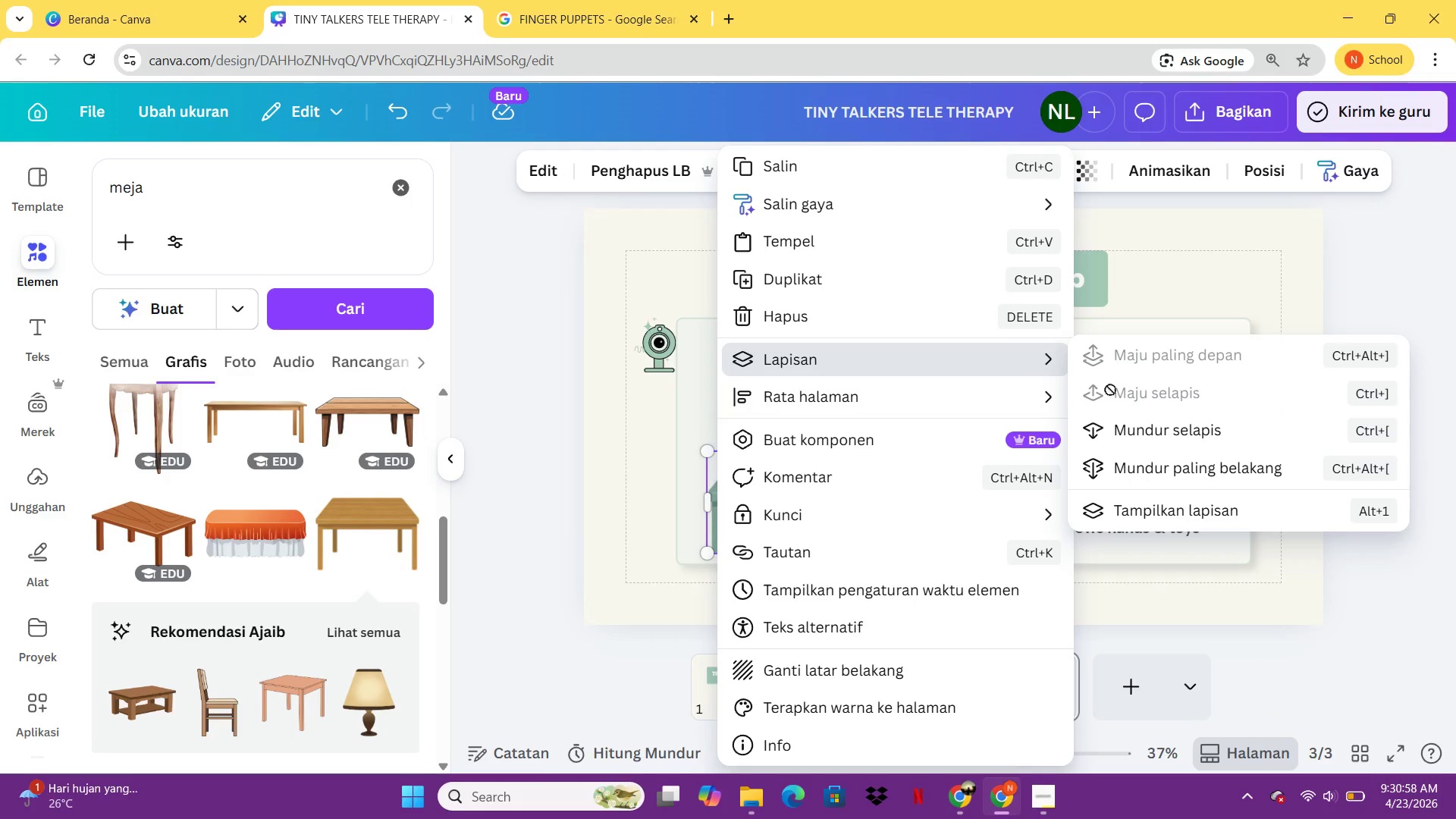 
left_click([1134, 433])
 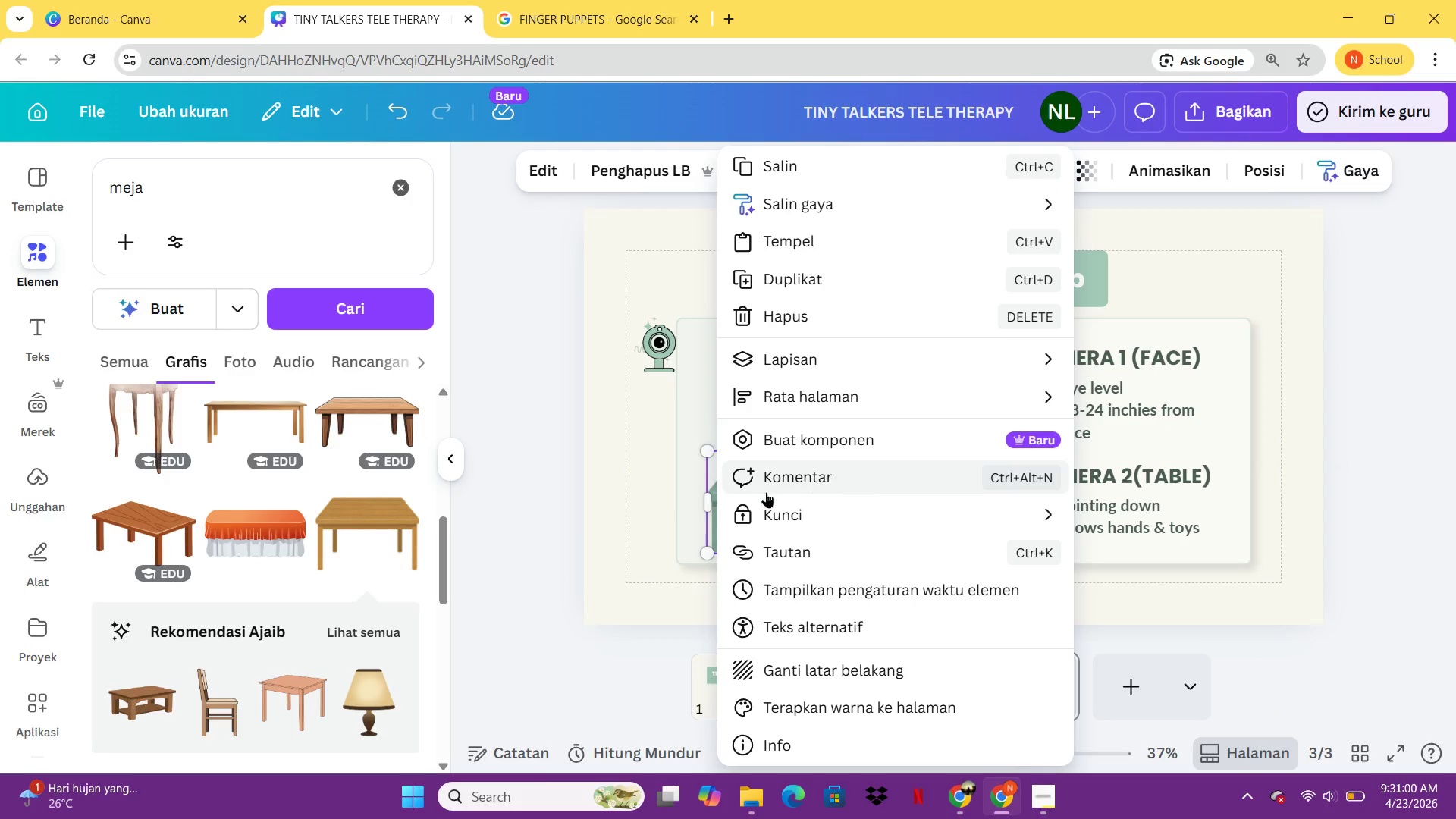 
left_click([649, 497])
 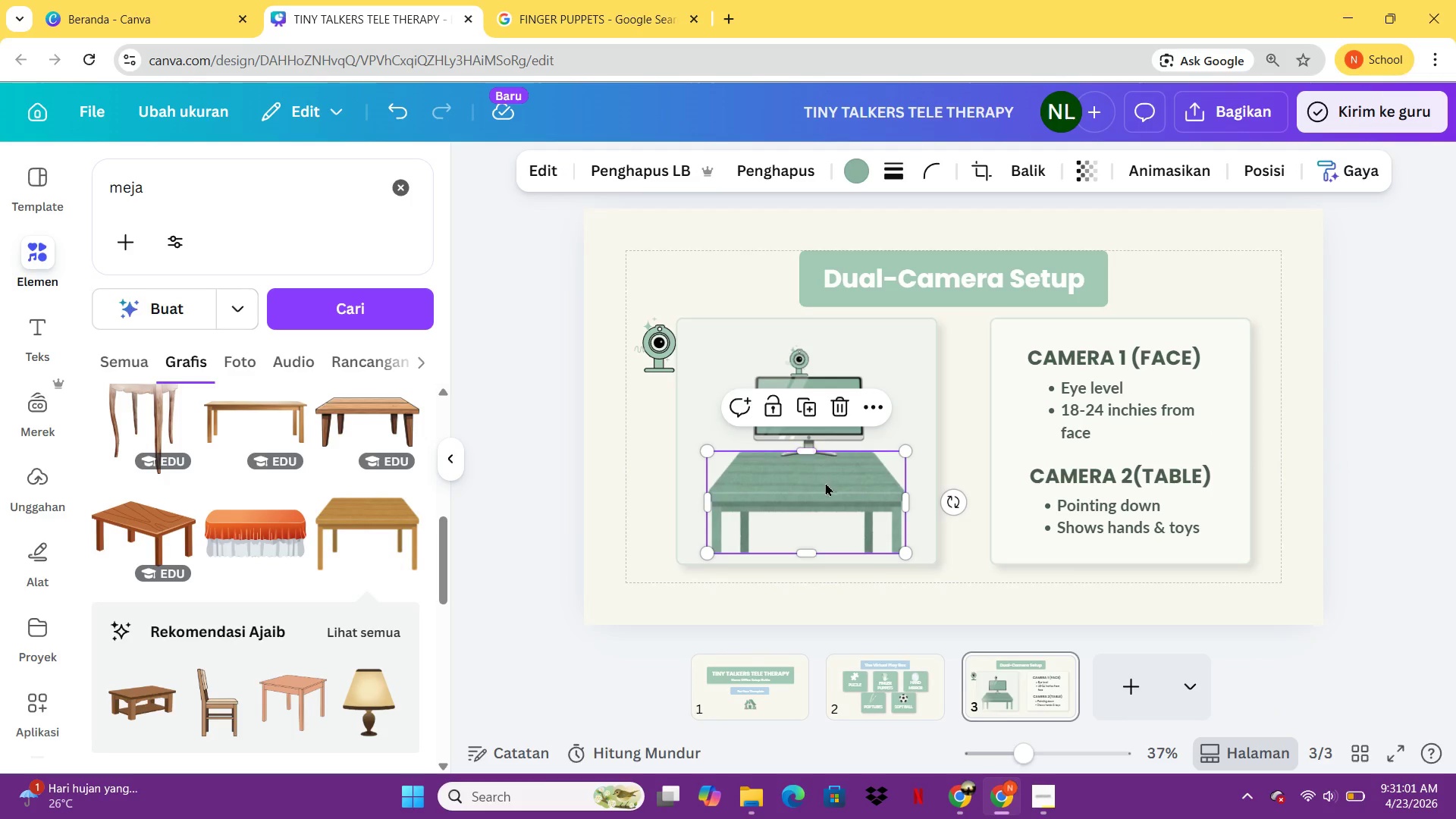 
left_click([576, 495])
 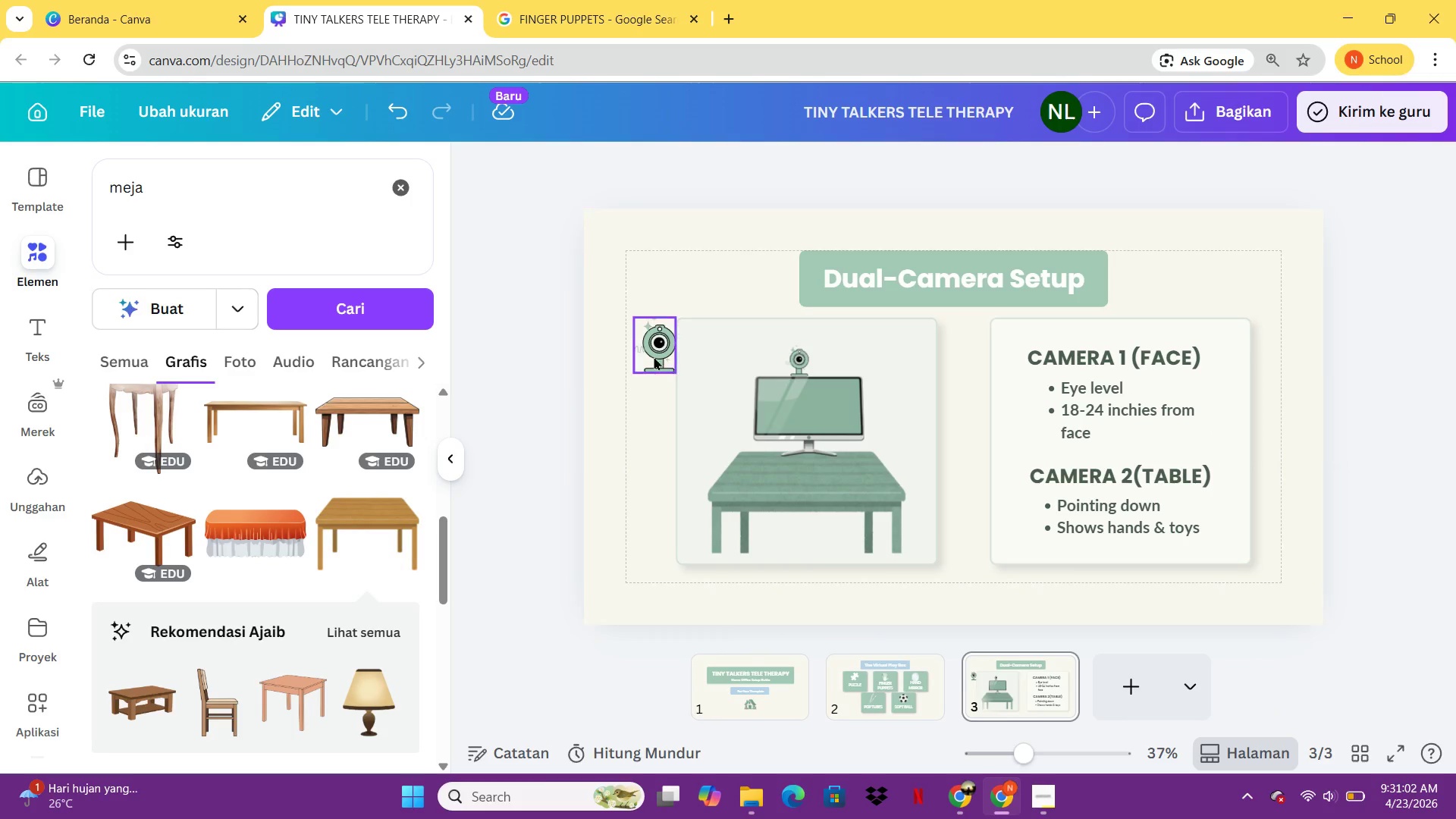 
left_click_drag(start_coordinate=[669, 338], to_coordinate=[741, 444])
 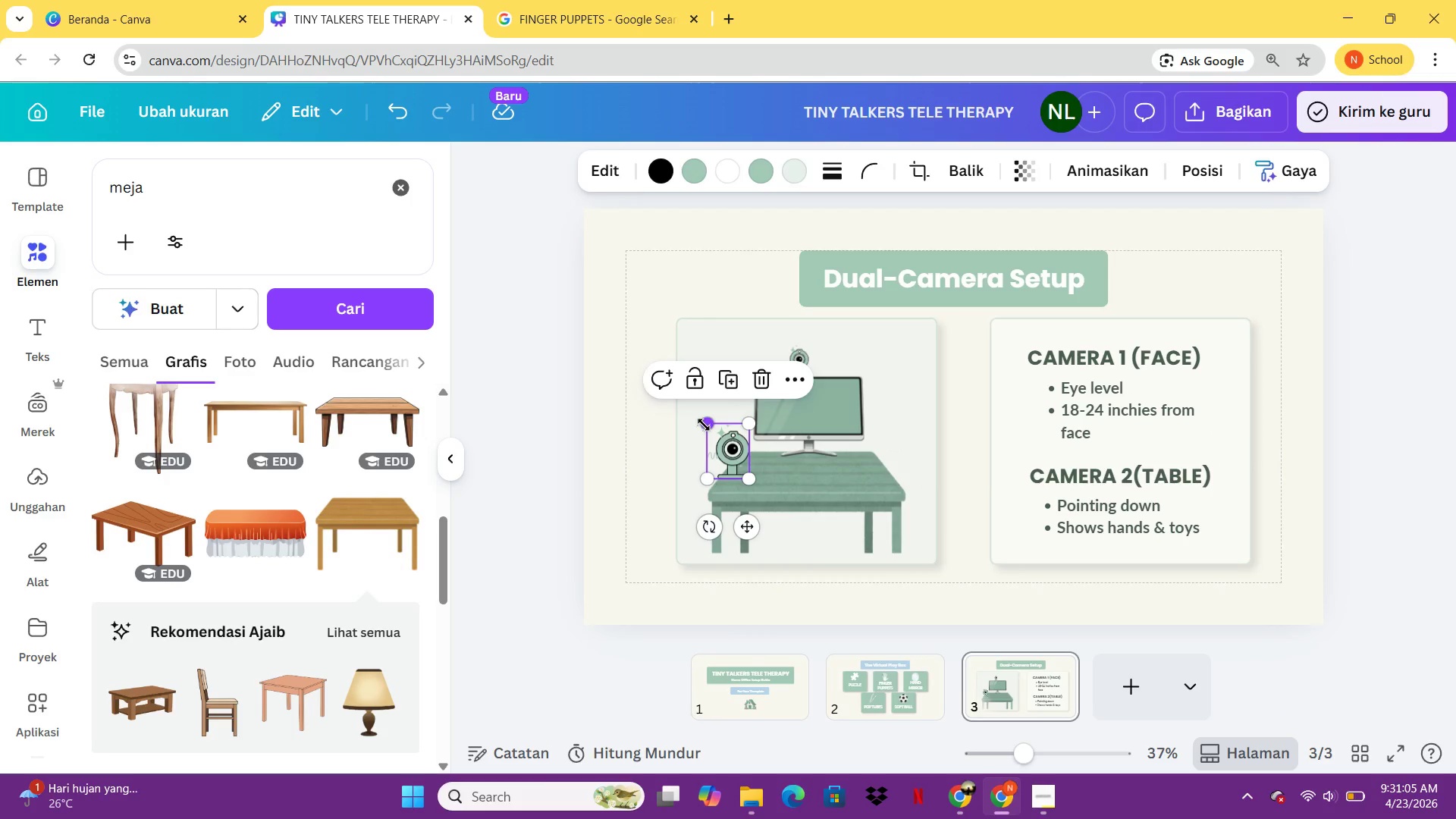 
left_click_drag(start_coordinate=[704, 423], to_coordinate=[709, 427])
 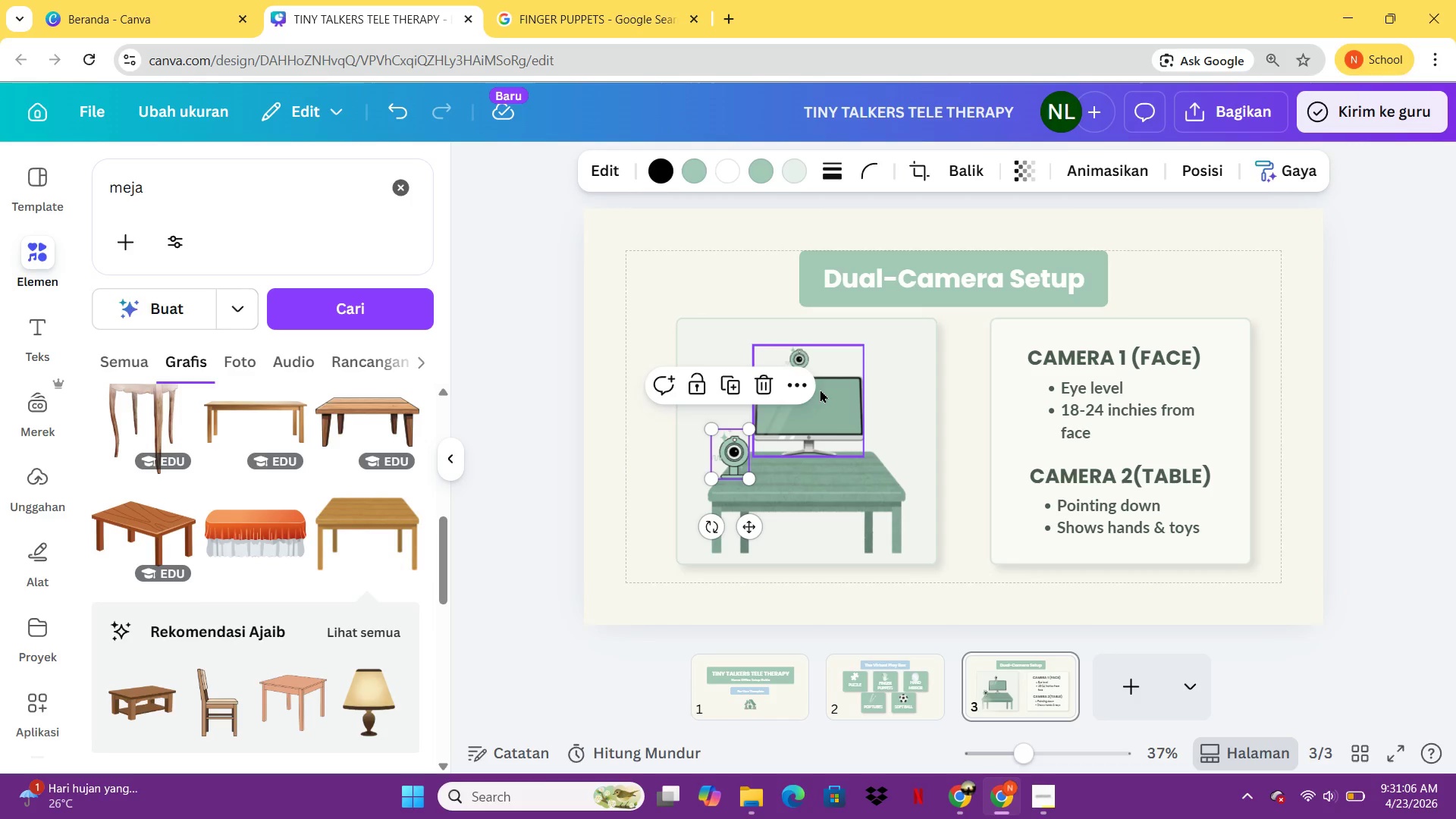 
left_click([820, 389])
 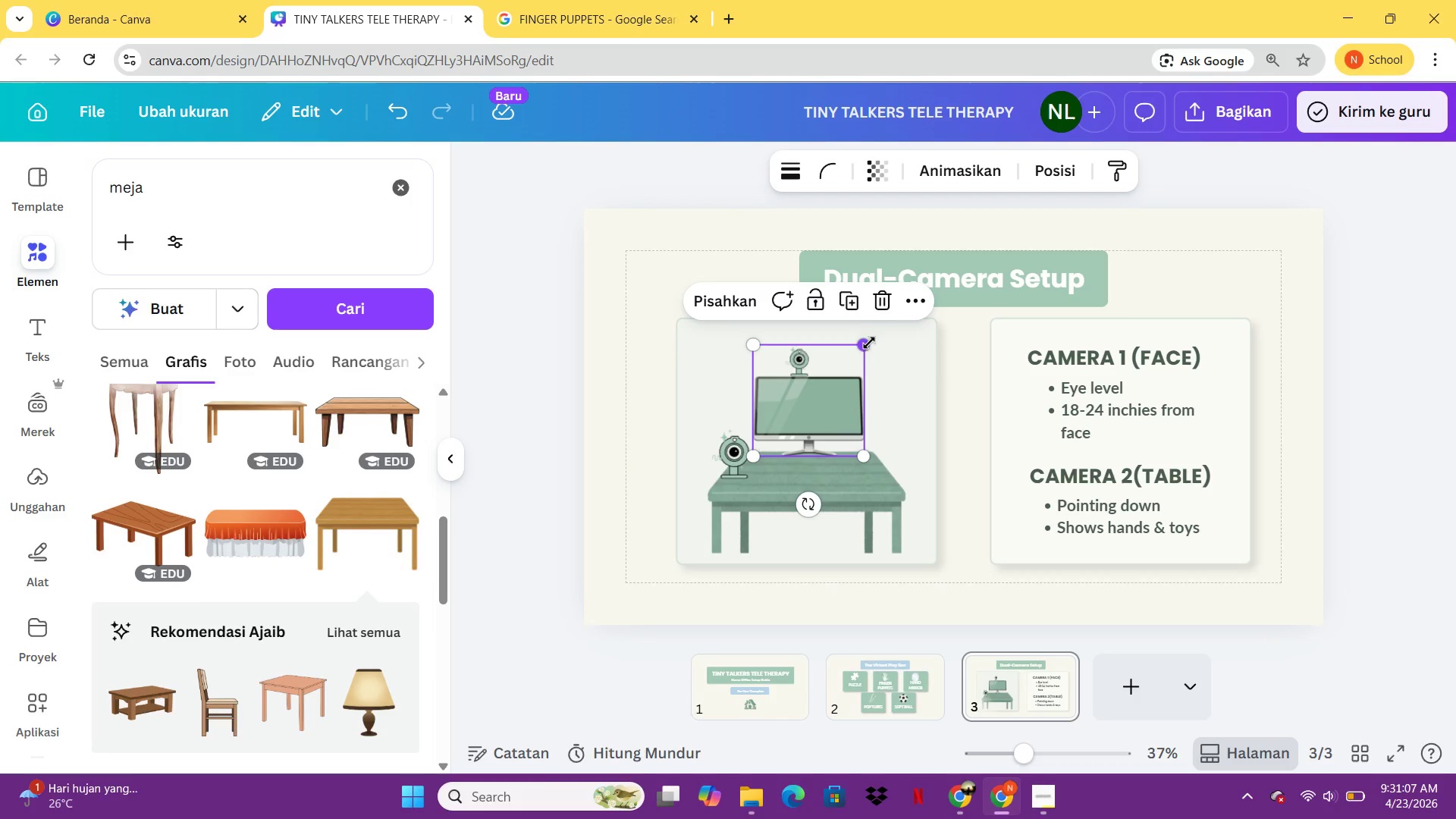 
left_click([874, 340])
 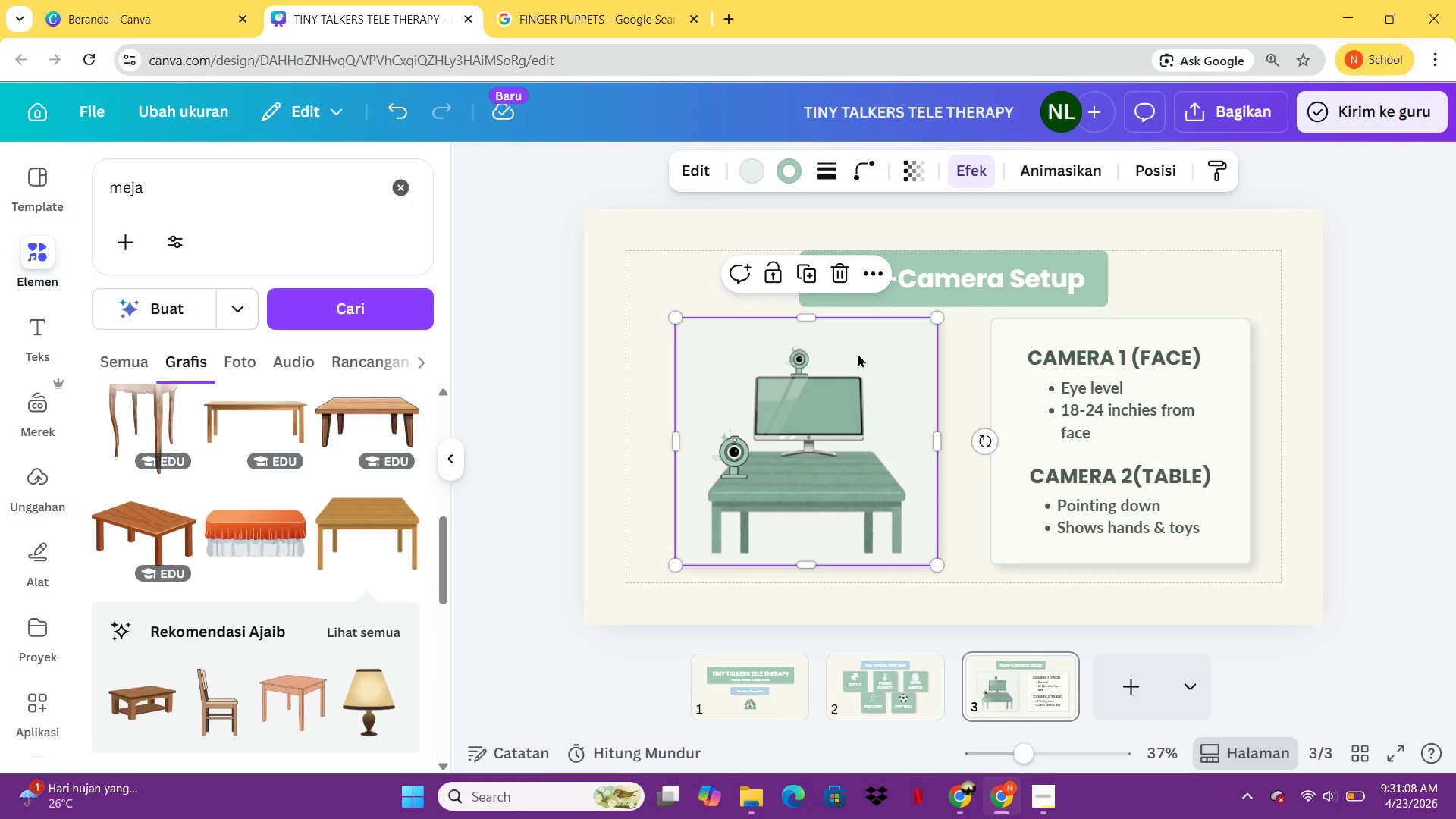 
left_click([855, 356])
 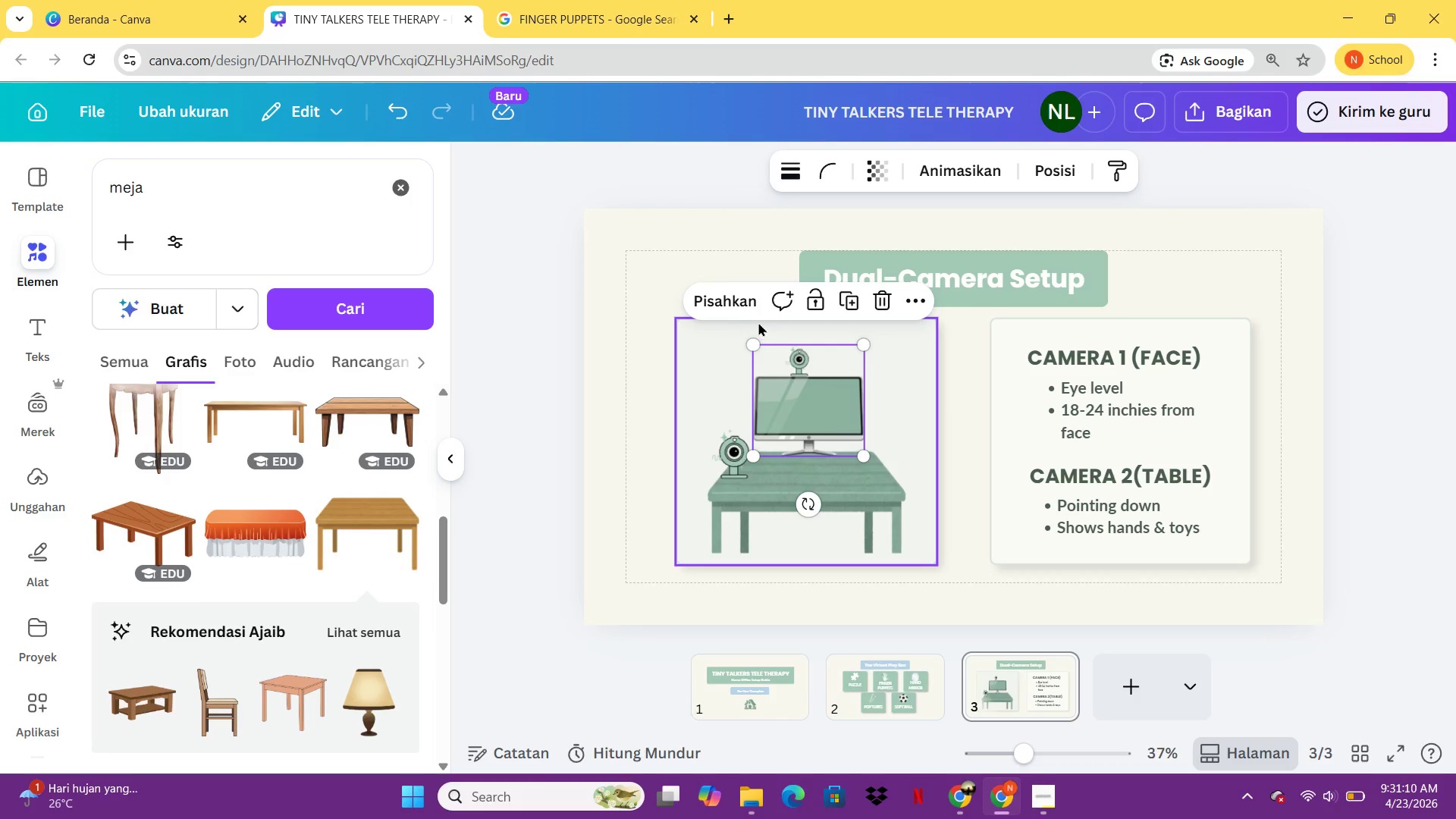 
left_click([736, 307])
 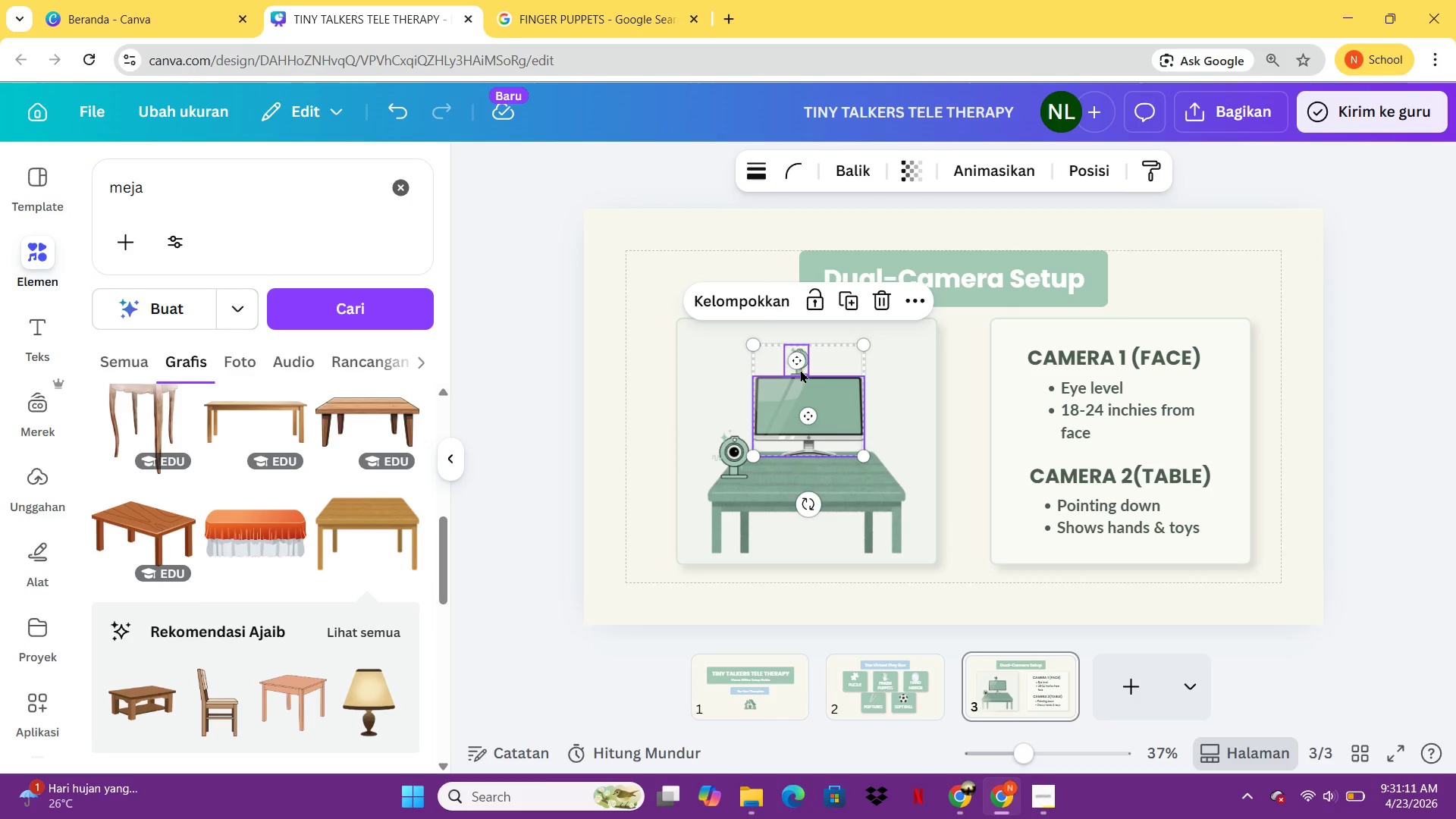 
left_click([800, 369])
 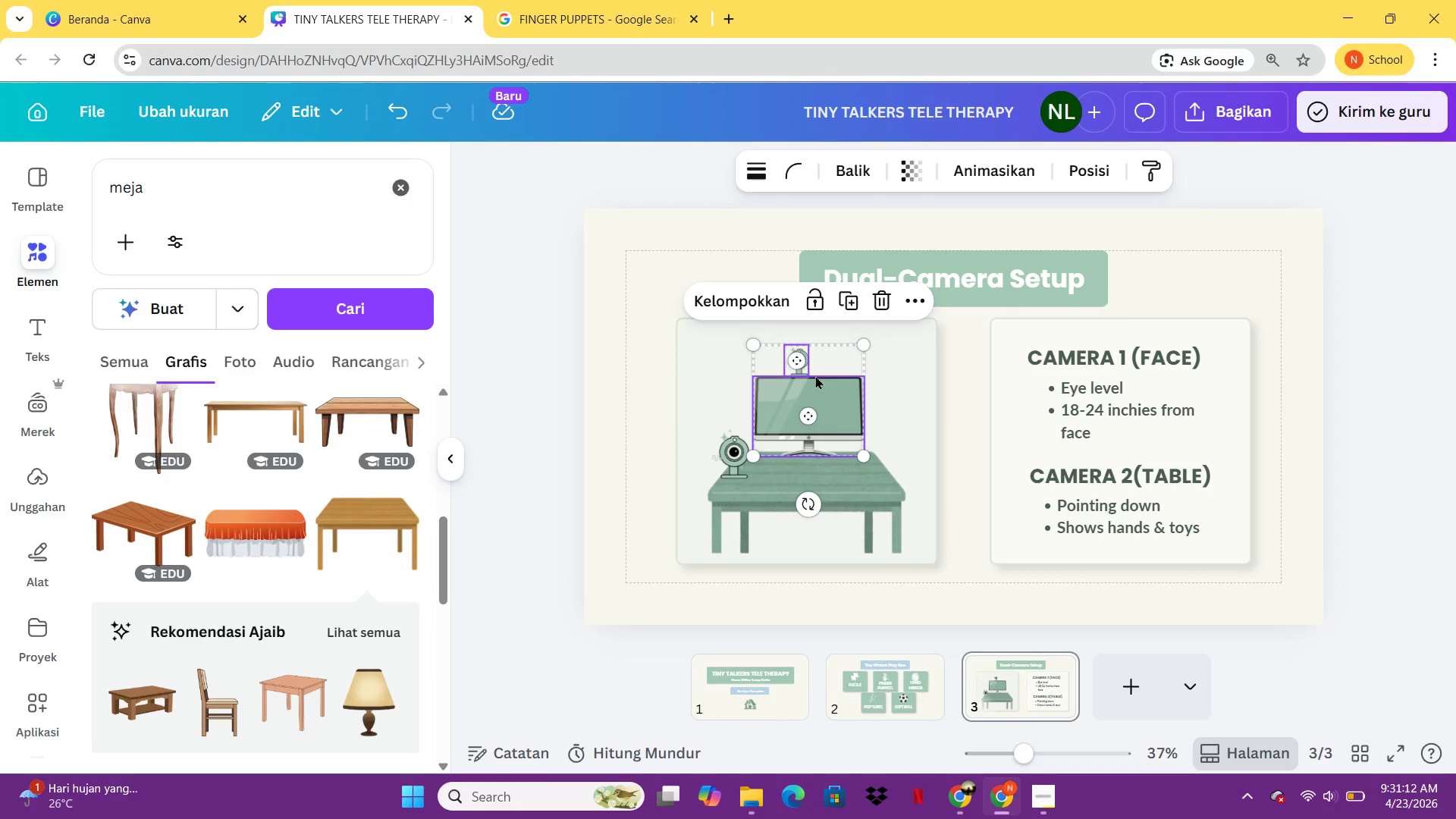 
left_click([822, 381])
 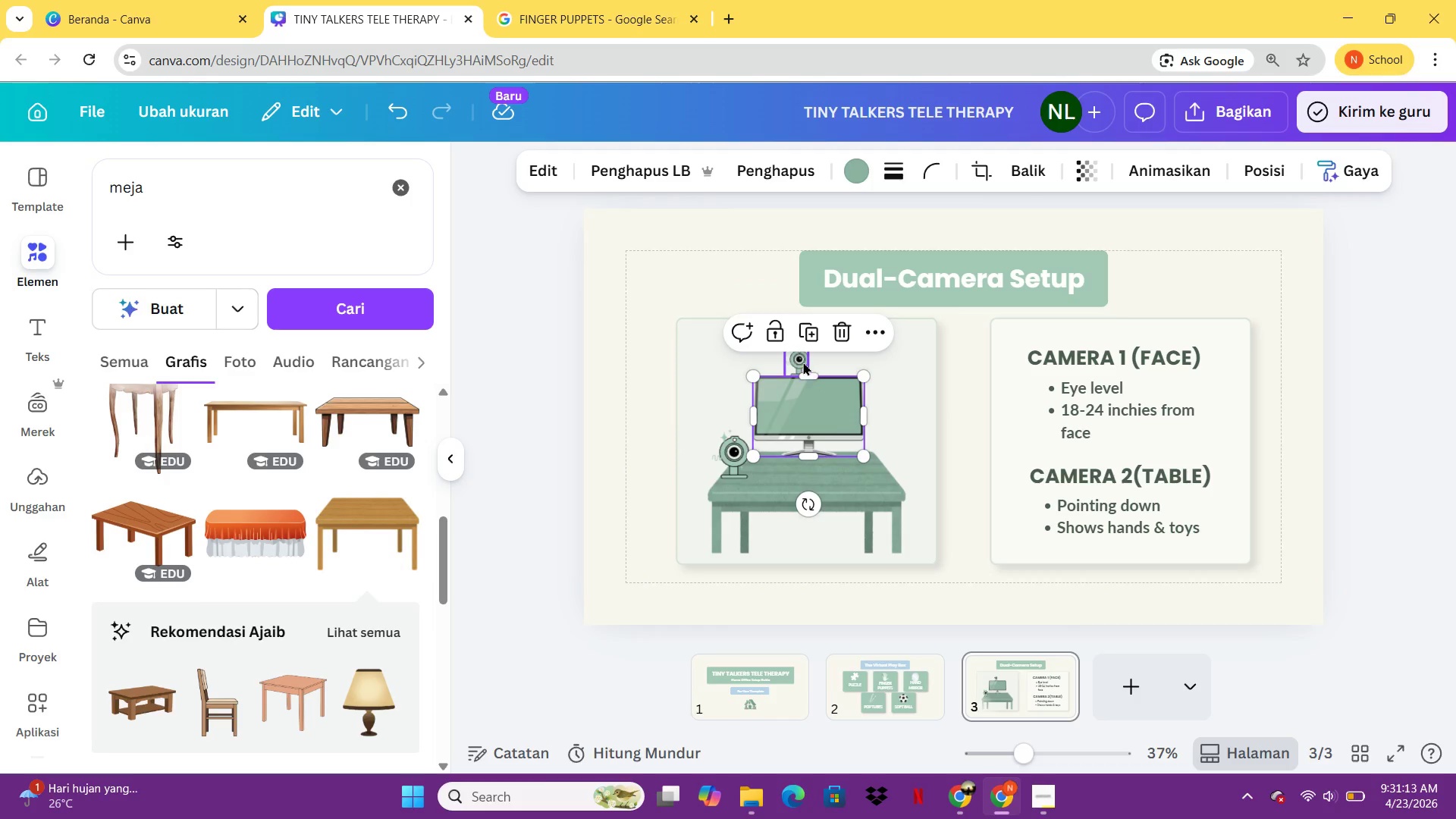 
left_click_drag(start_coordinate=[799, 359], to_coordinate=[808, 359])
 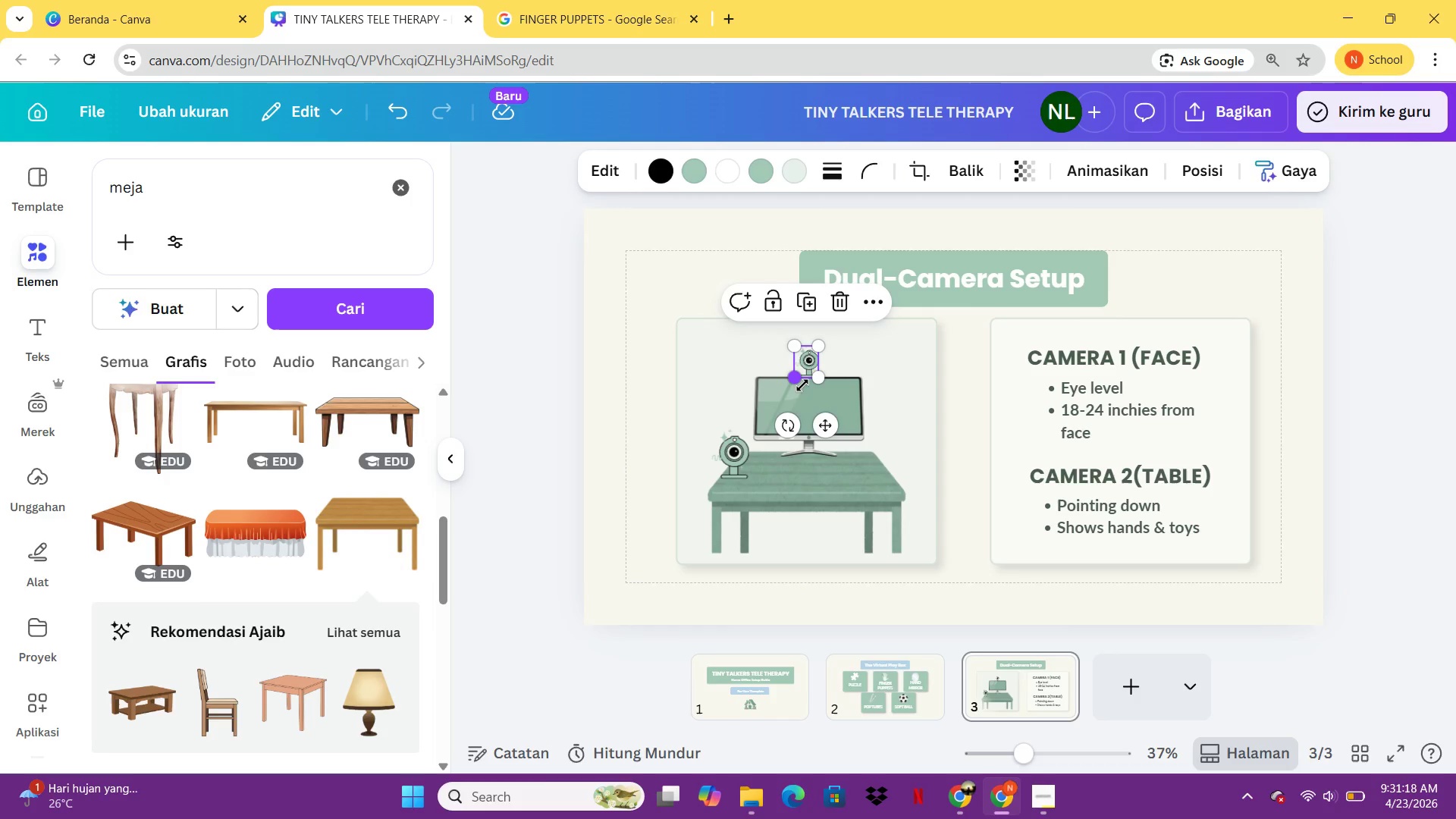 
hold_key(key=ShiftLeft, duration=0.45)
left_click([806, 401])
 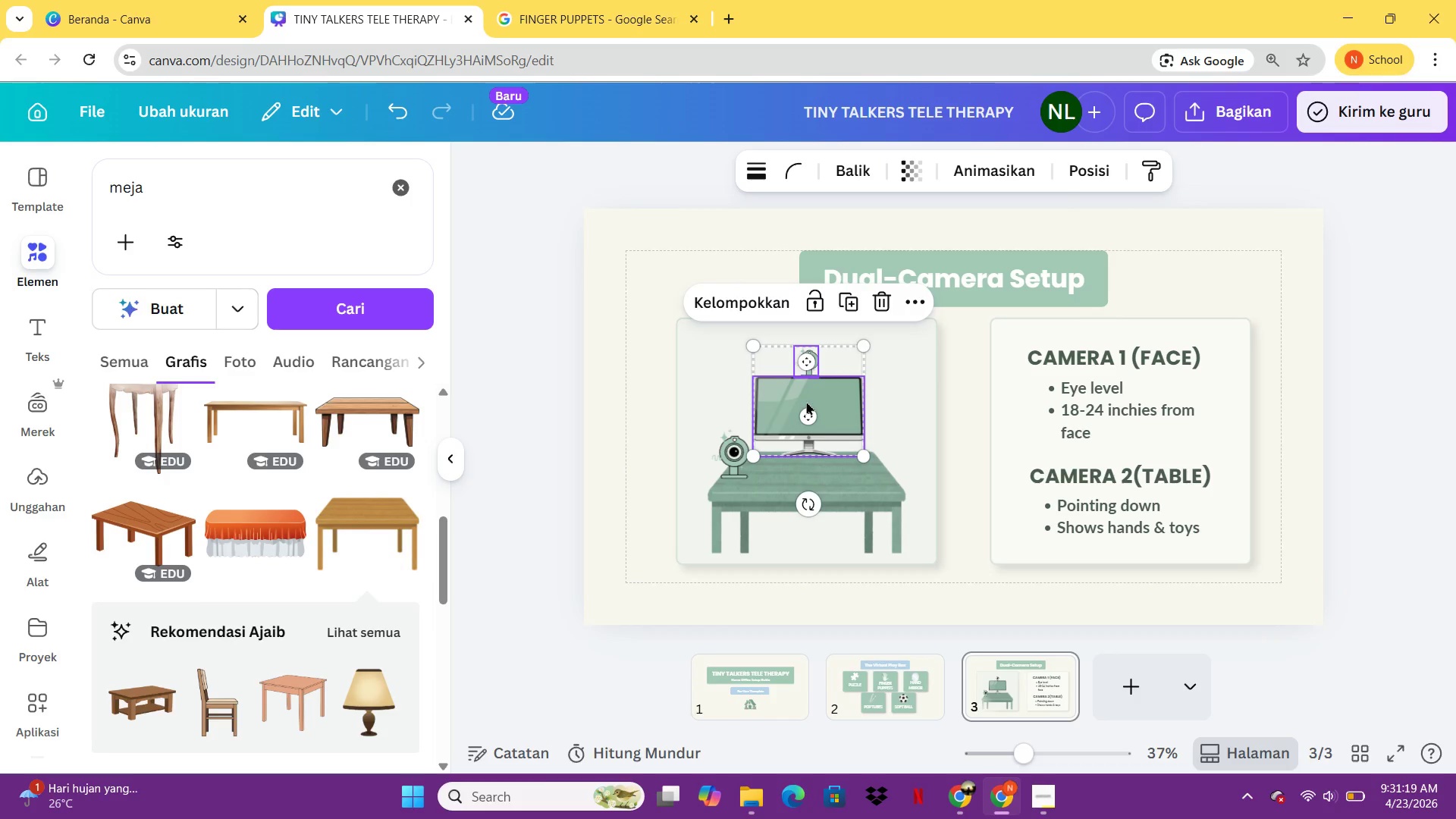 
key(Control+G)
 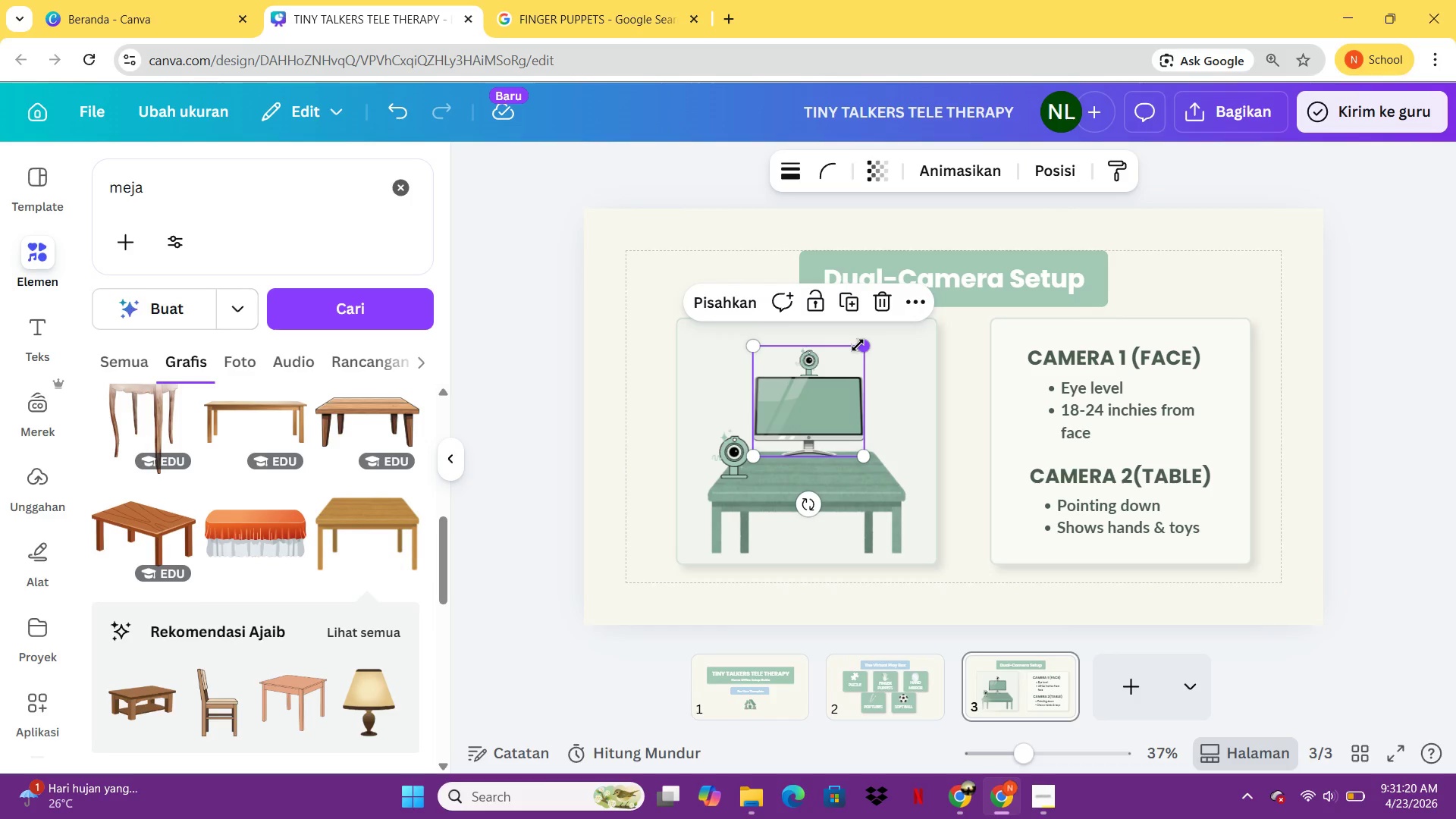 
left_click_drag(start_coordinate=[858, 345], to_coordinate=[886, 341])
 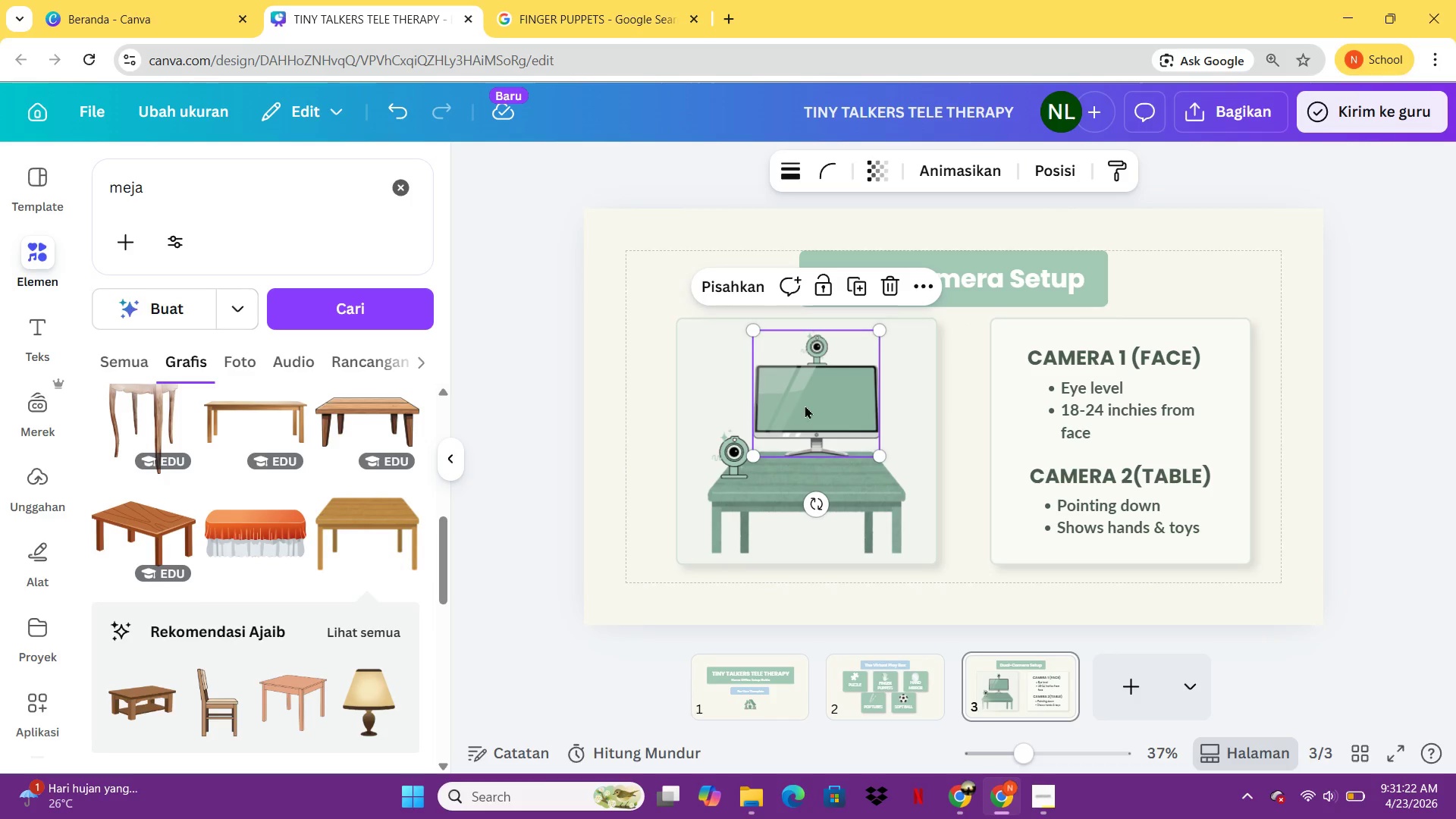 
left_click_drag(start_coordinate=[813, 405], to_coordinate=[802, 413])
 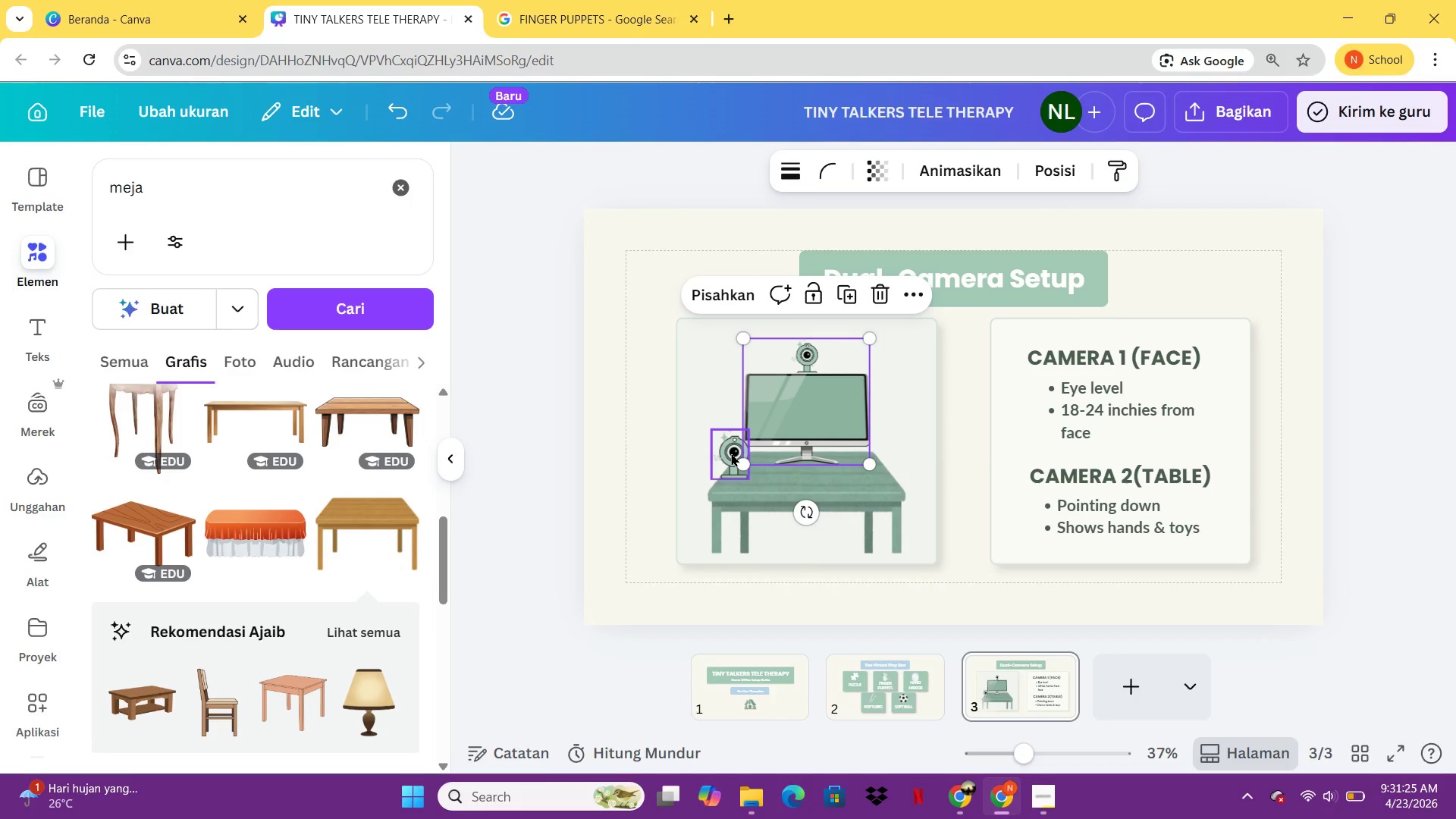 
left_click_drag(start_coordinate=[731, 453], to_coordinate=[739, 460])
 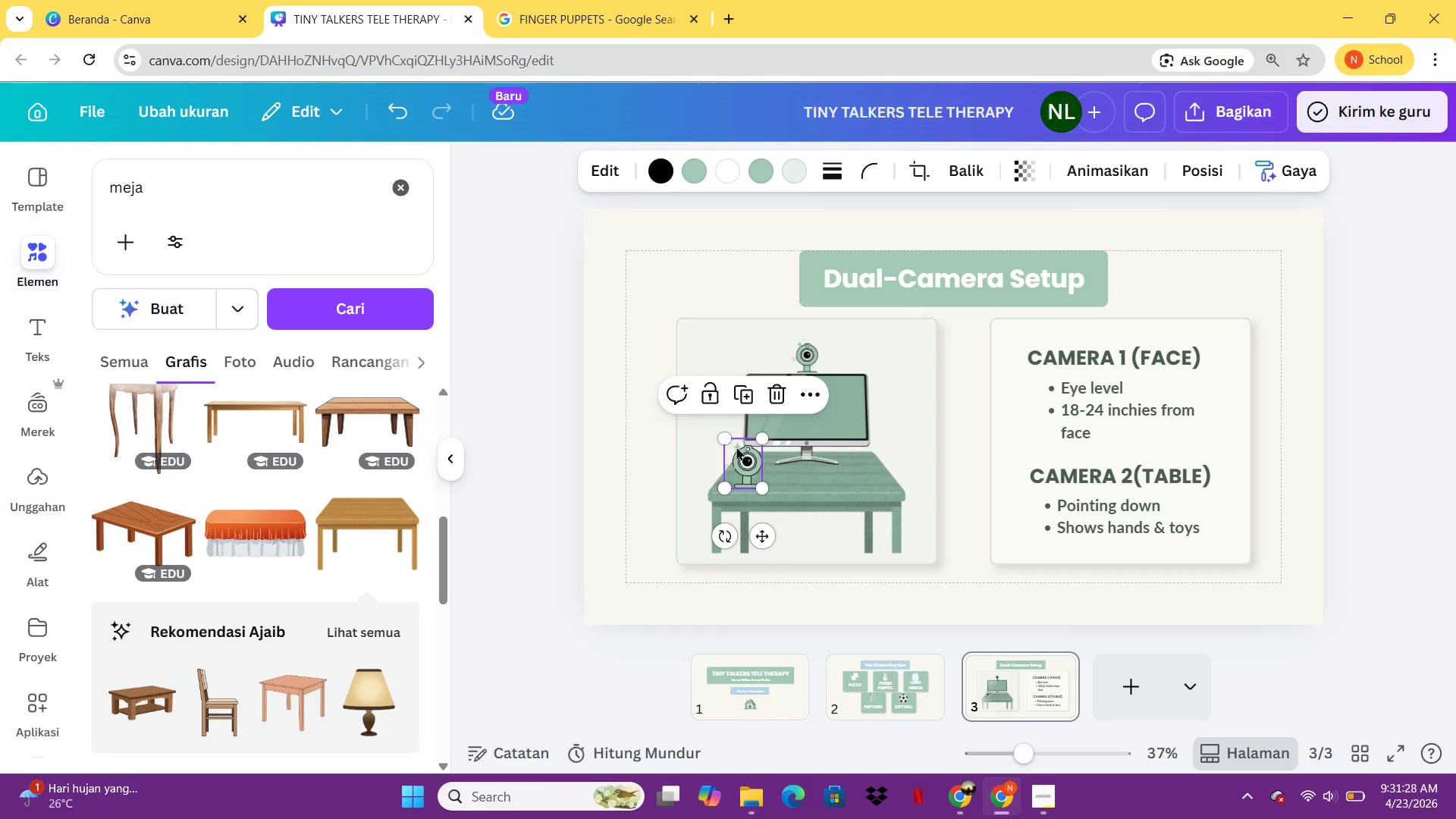 
left_click_drag(start_coordinate=[739, 454], to_coordinate=[738, 449])
 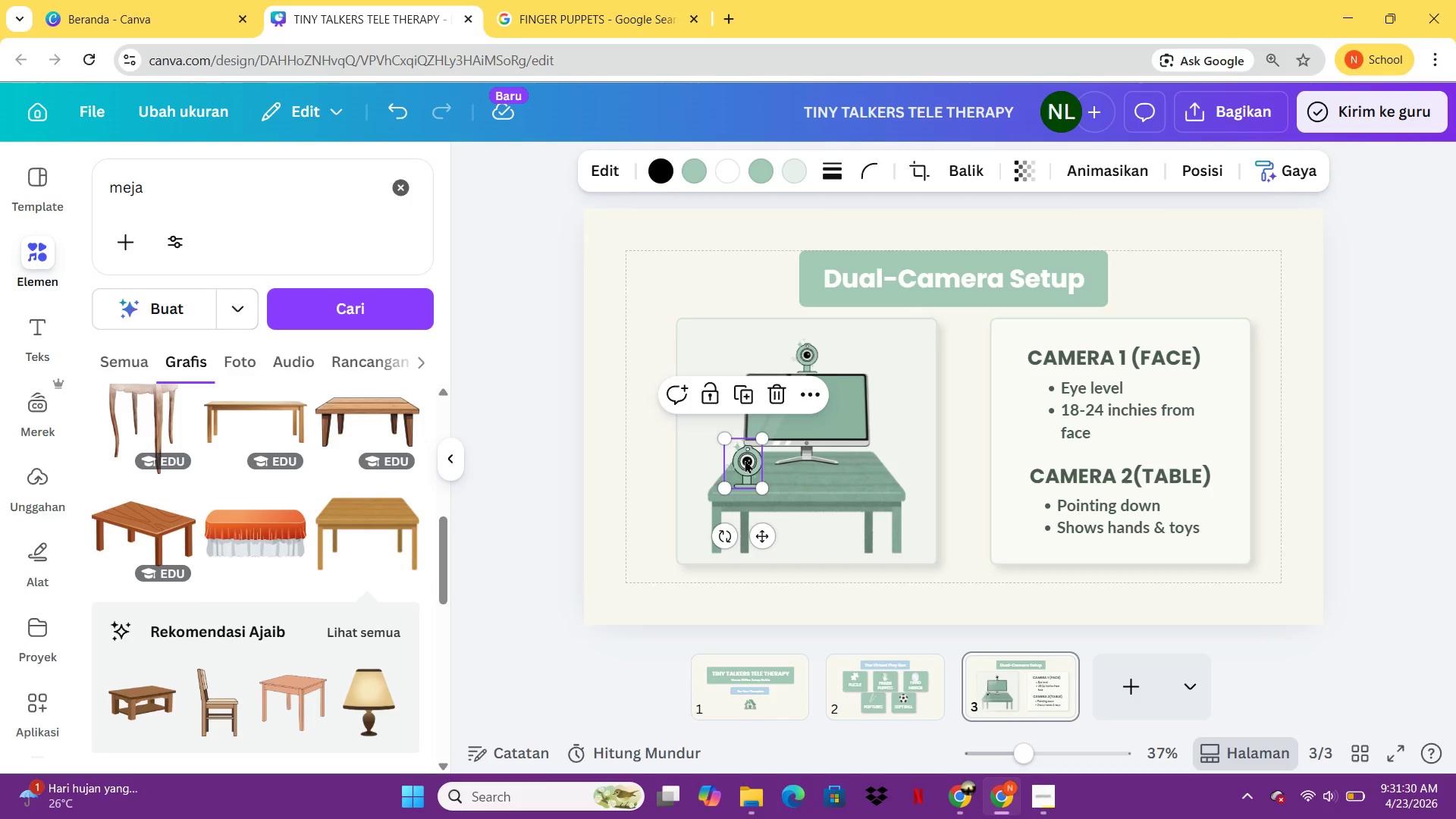 
left_click_drag(start_coordinate=[745, 460], to_coordinate=[745, 453])
 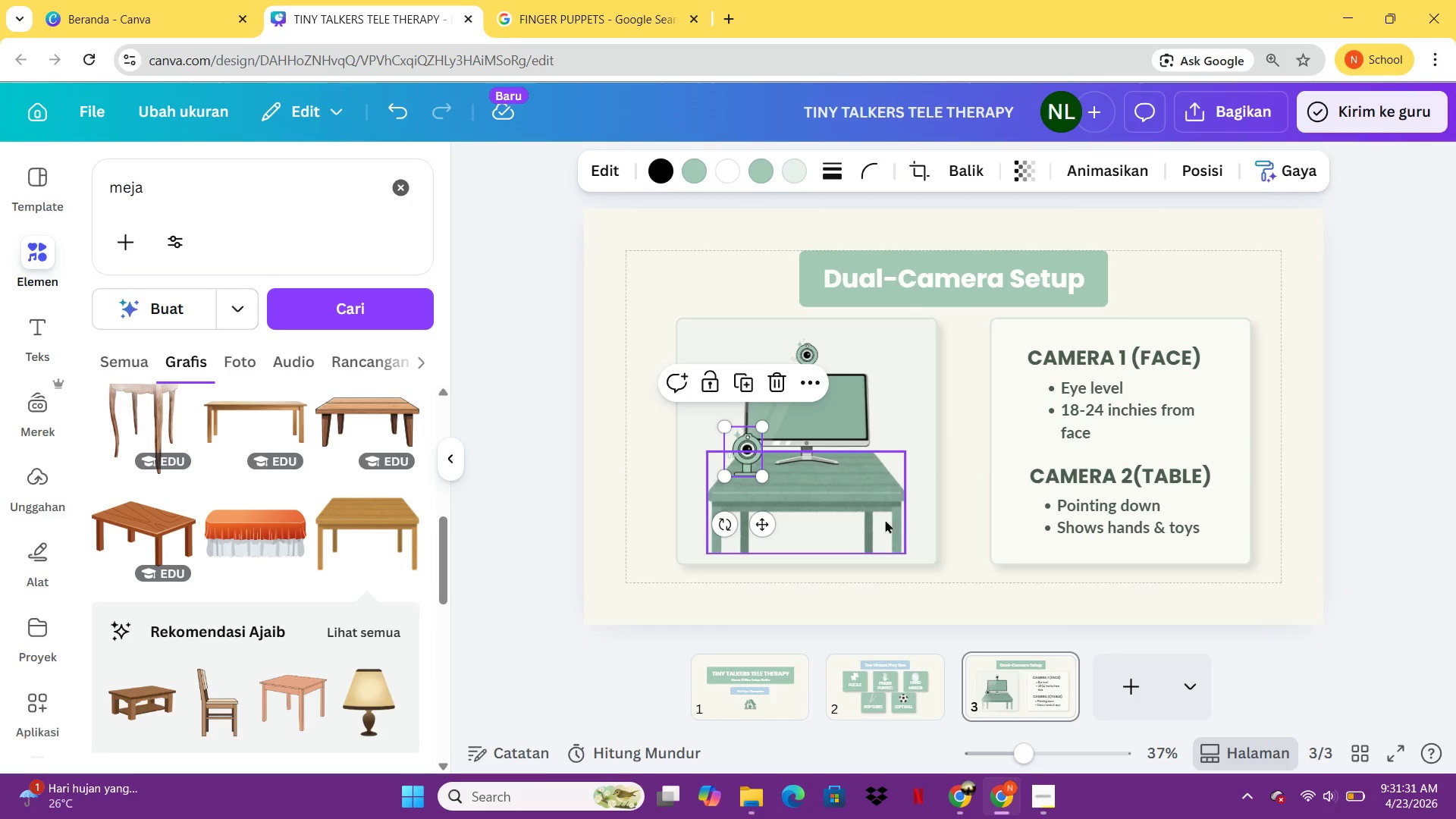 
left_click([900, 528])
 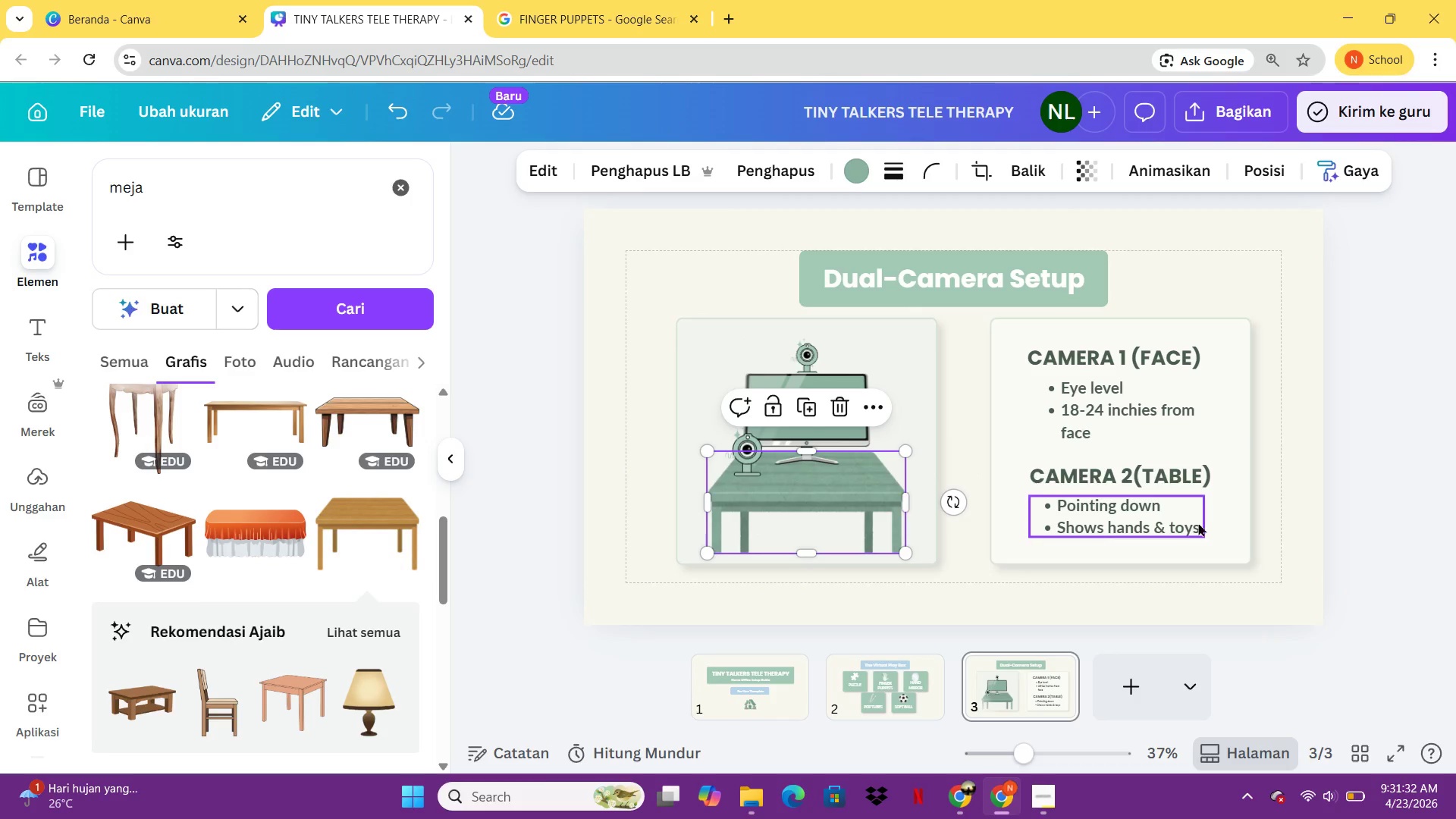 
left_click([1241, 502])
 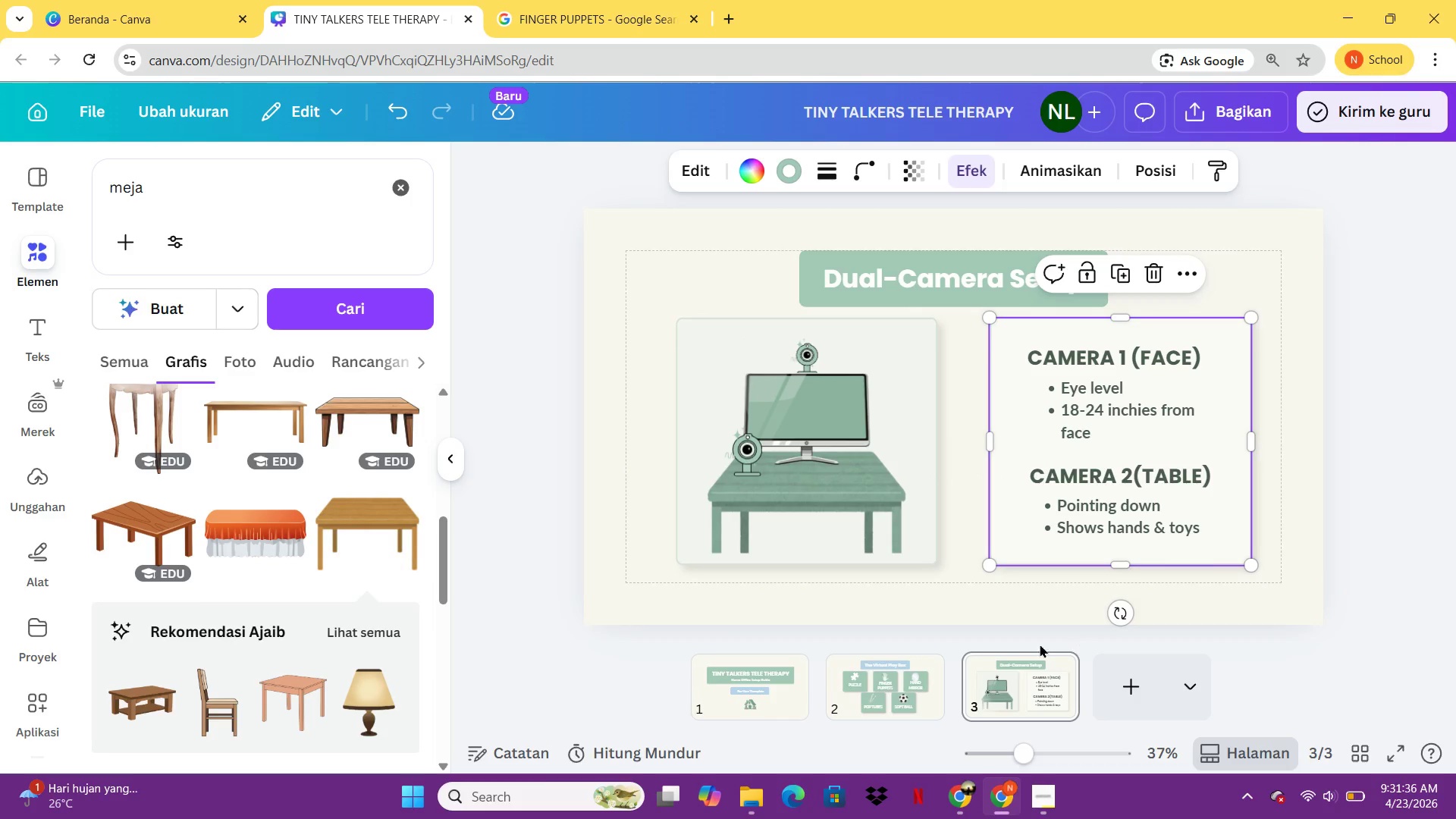 
wait(5.09)
 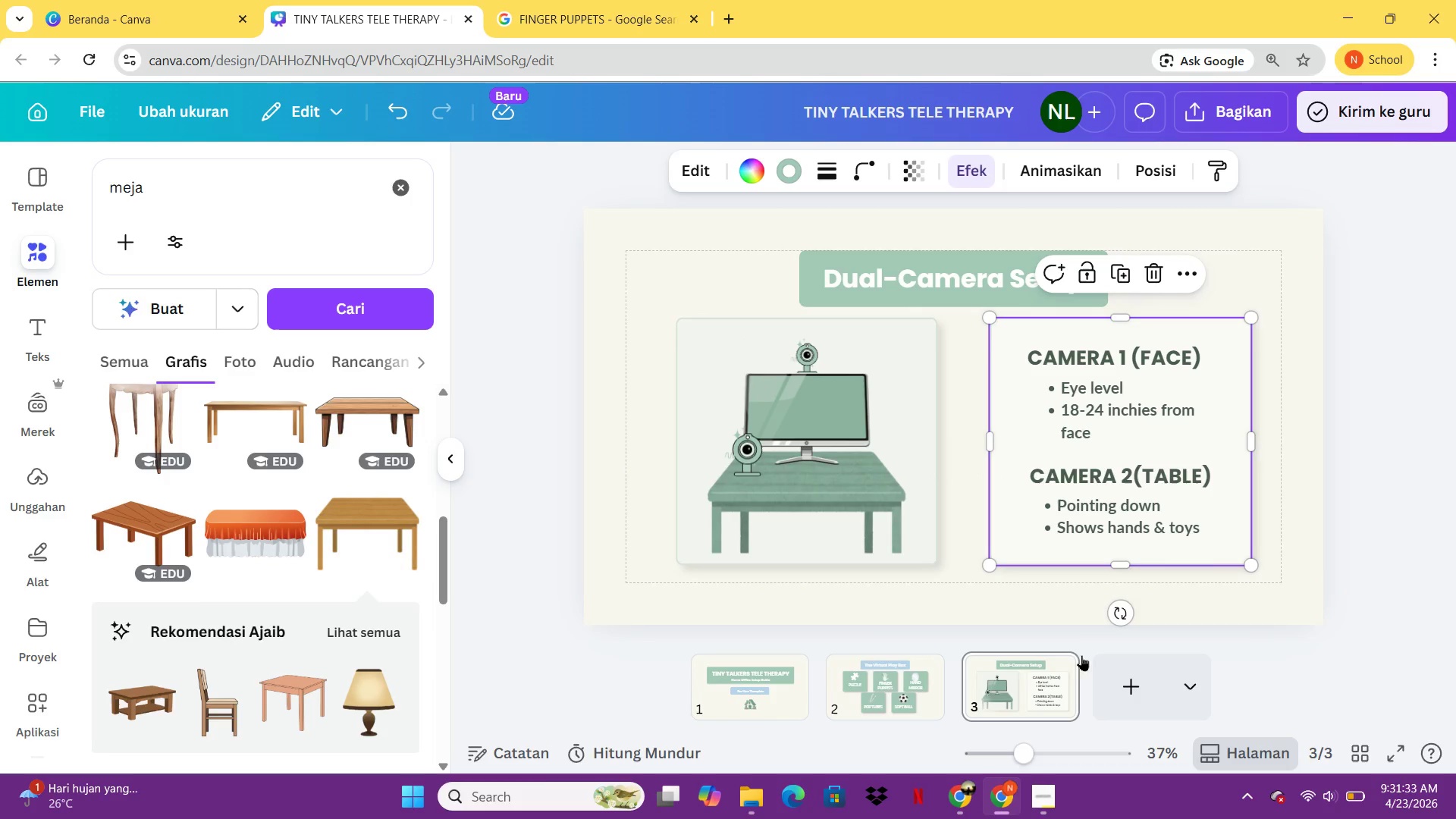 
left_click([1396, 743])
 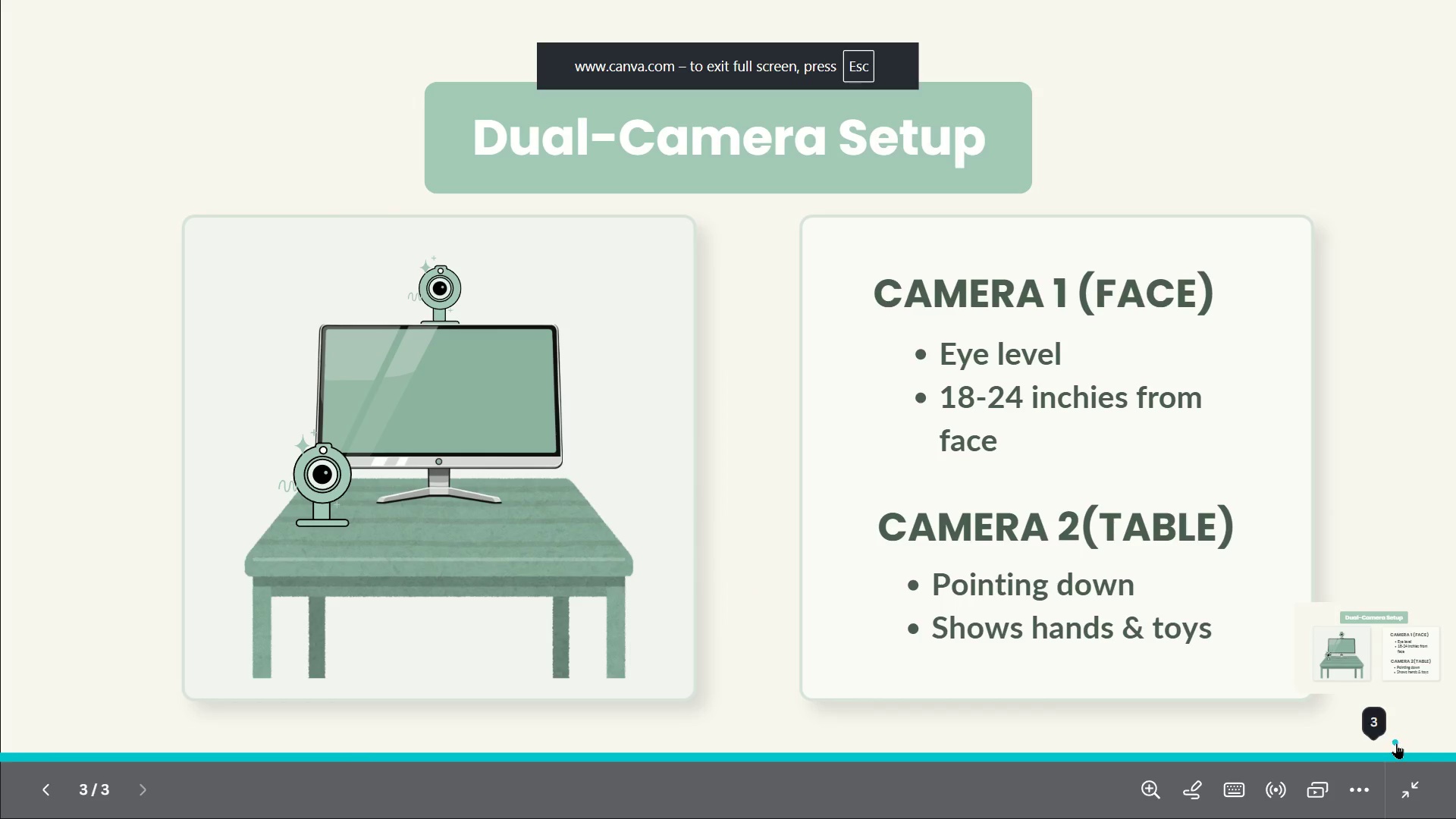 
key(Escape)
 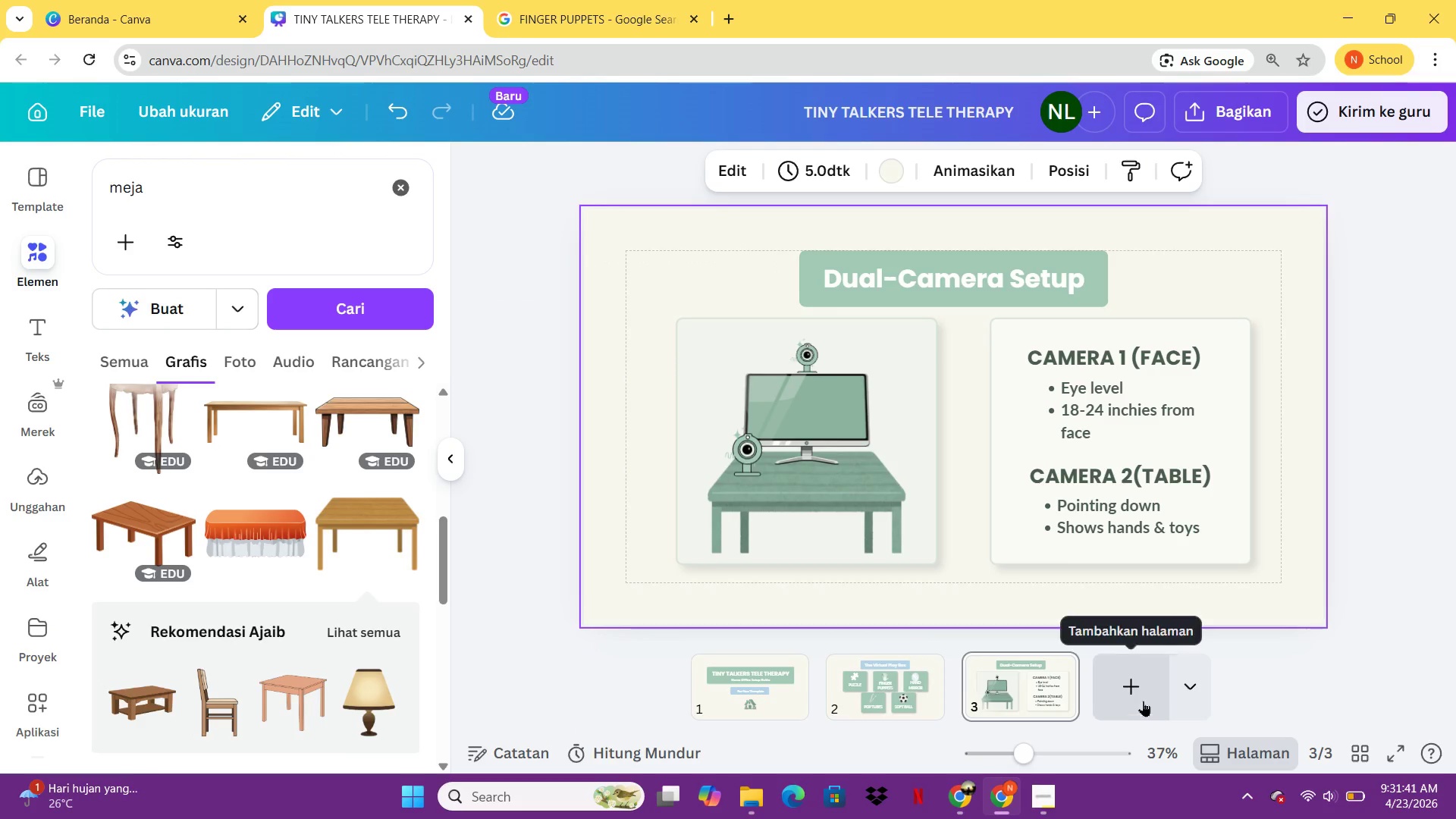 
left_click([1136, 695])
 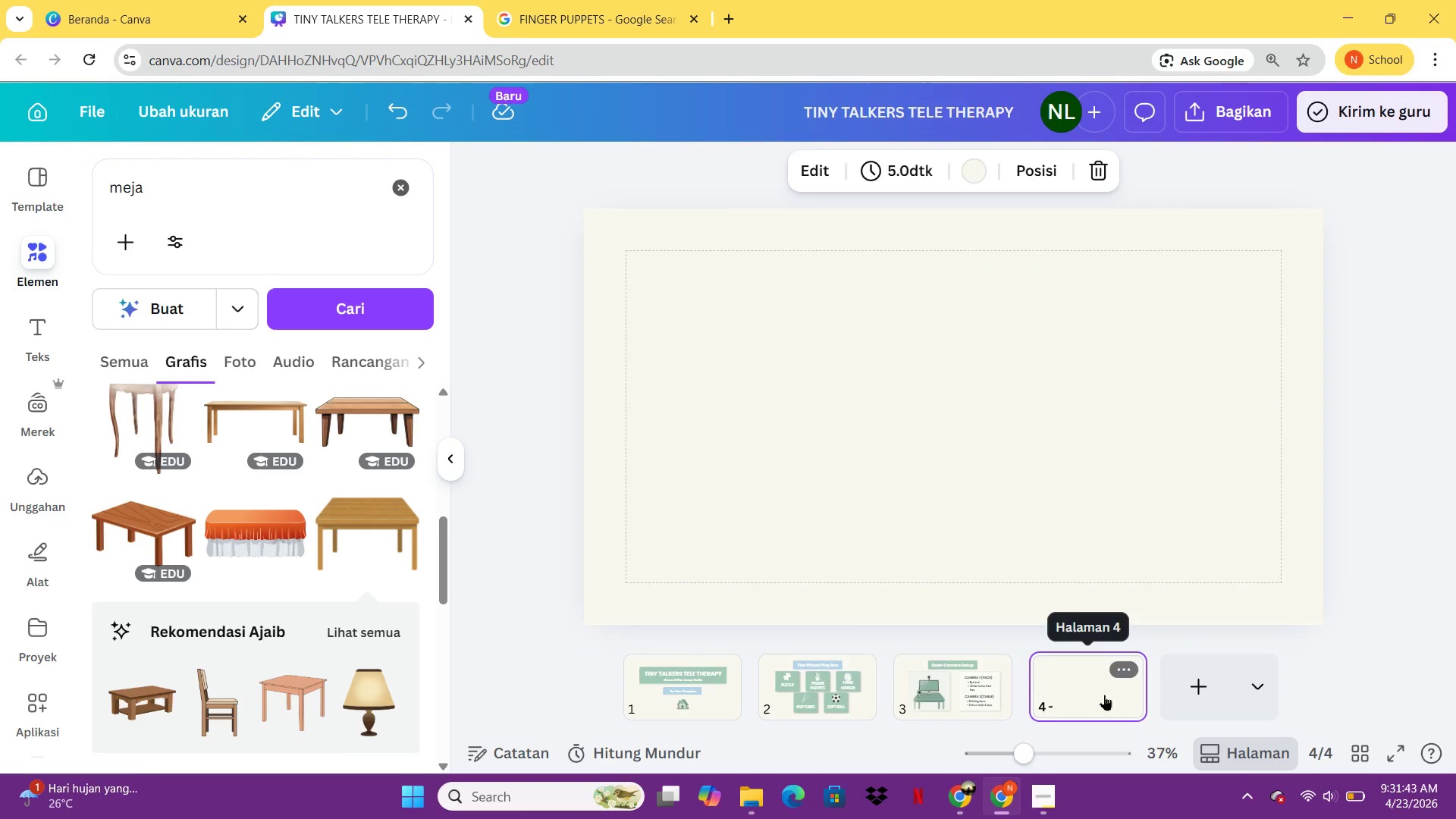 
left_click([977, 699])
 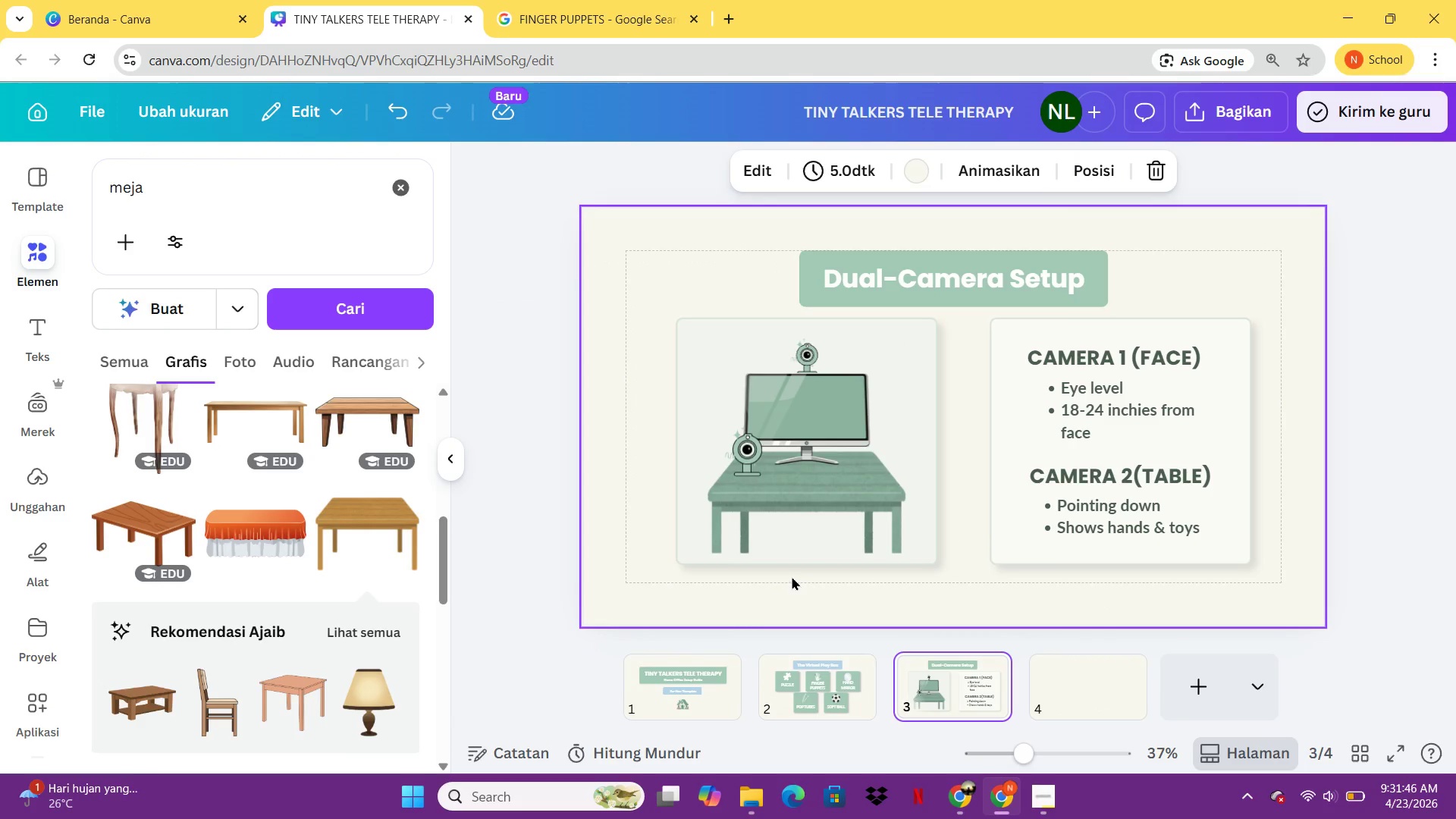 
left_click([765, 558])
 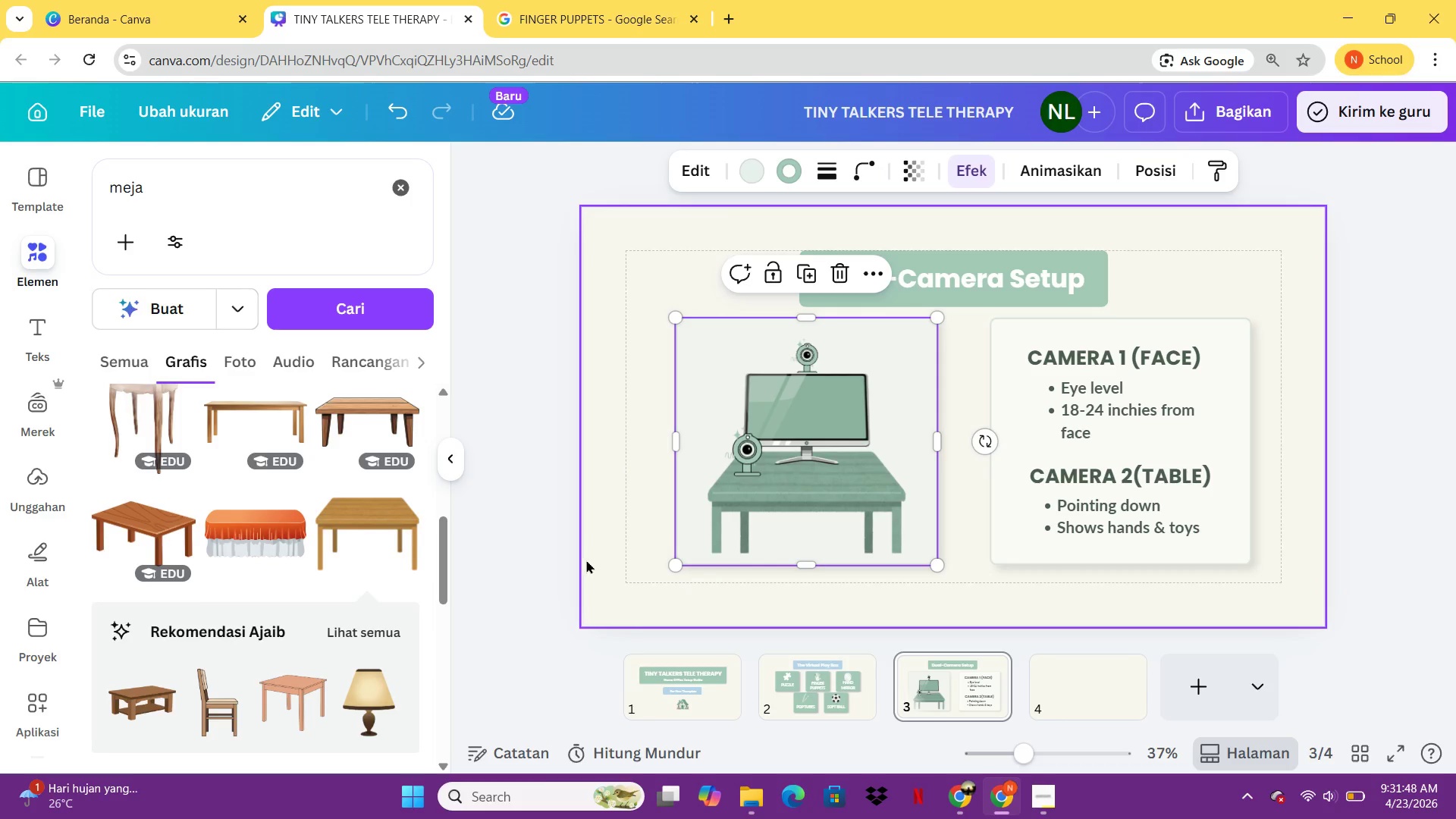 
left_click_drag(start_coordinate=[639, 569], to_coordinate=[1201, 338])
 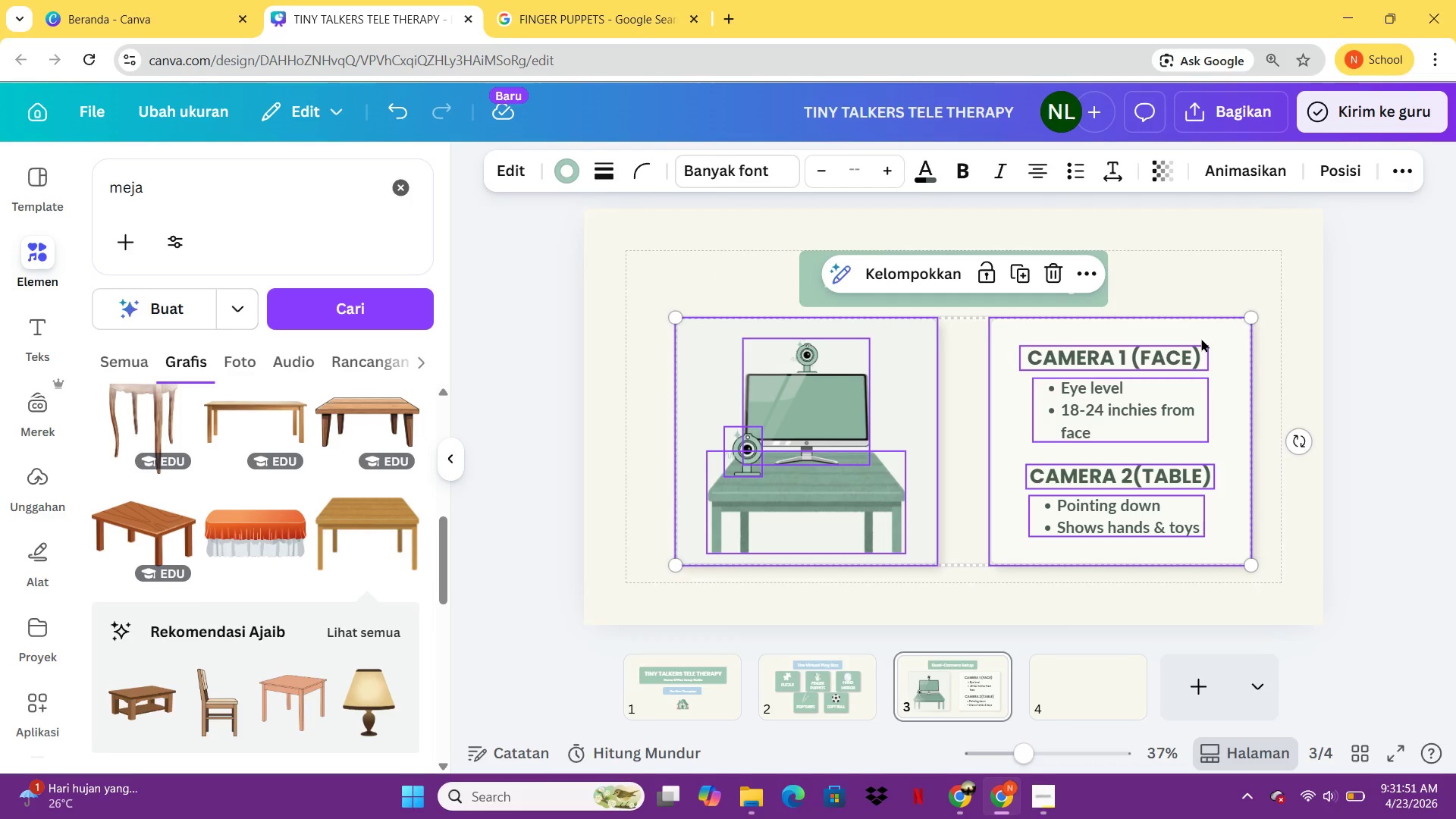 
key(Control+G)
 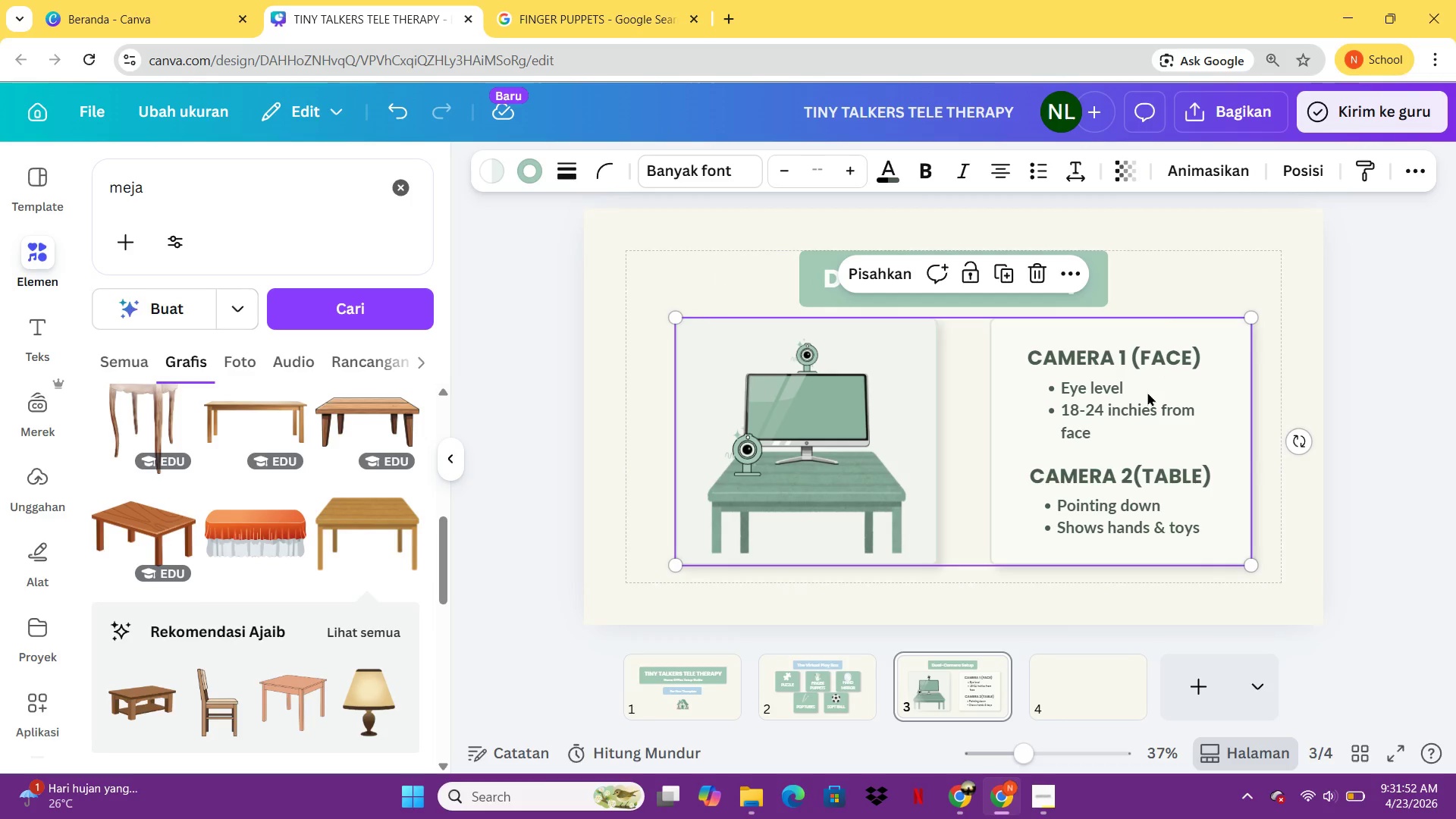 
left_click_drag(start_coordinate=[1147, 392], to_coordinate=[1134, 392])
 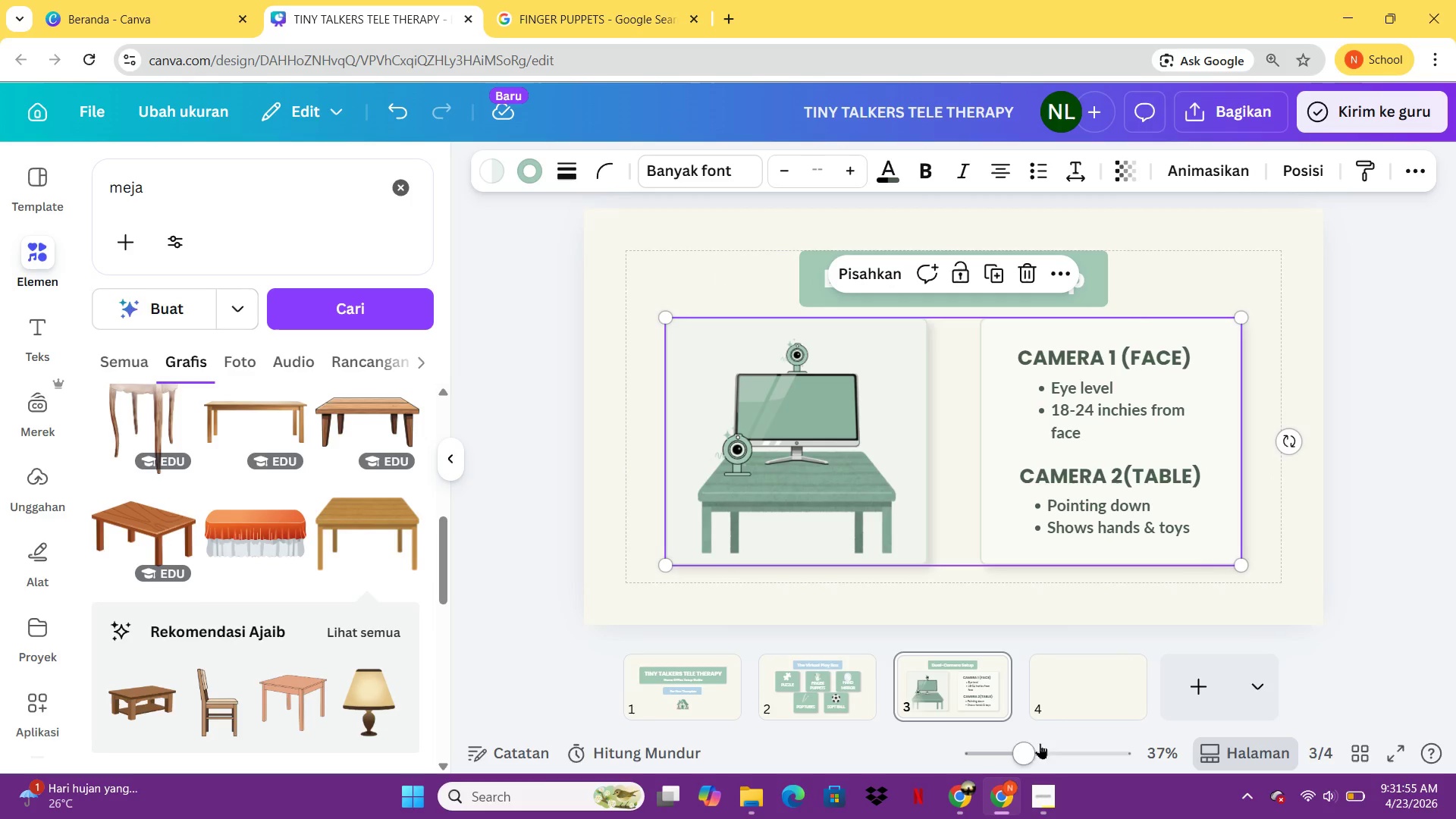 
left_click([1088, 664])
 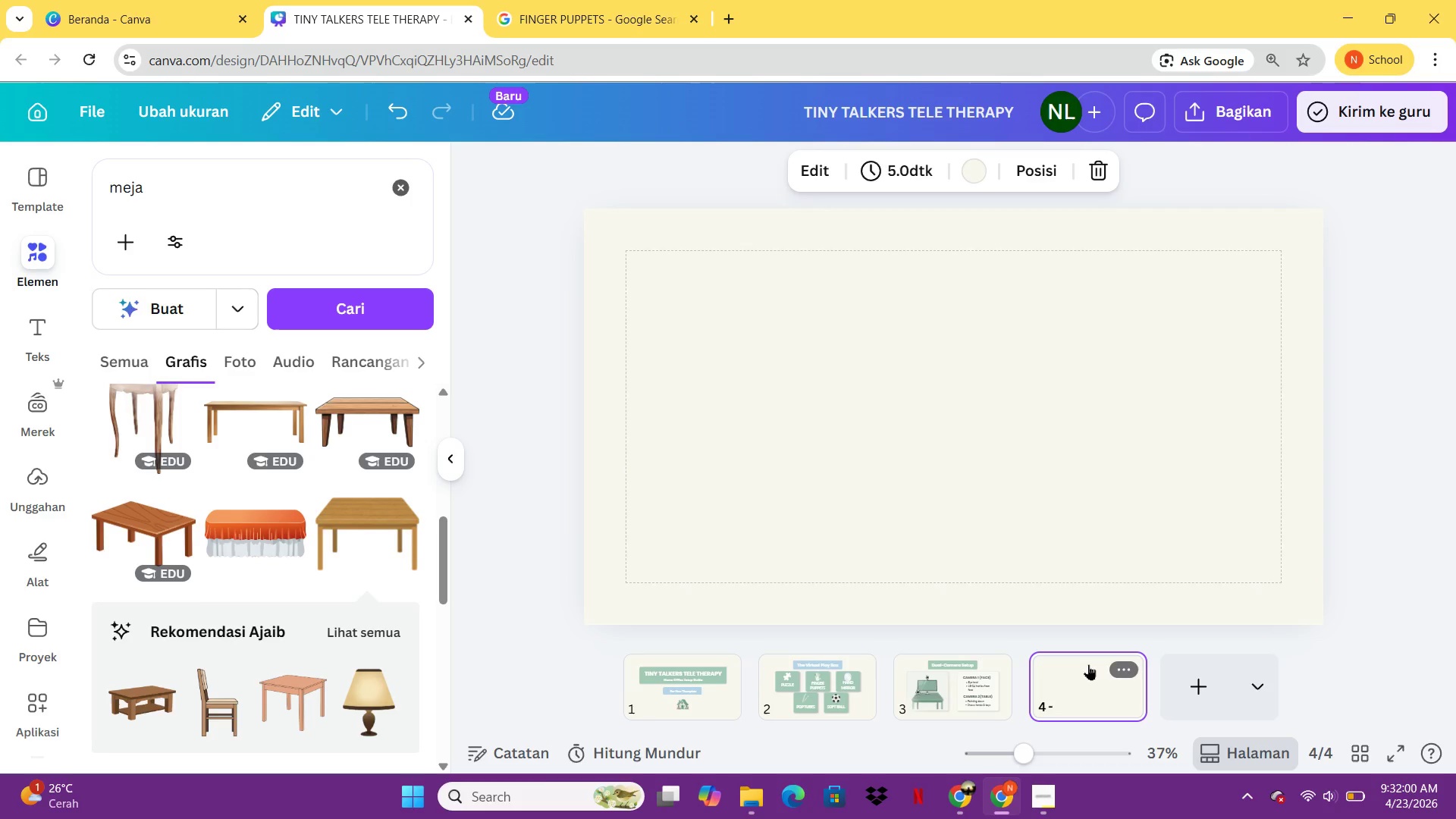 
wait(9.72)
 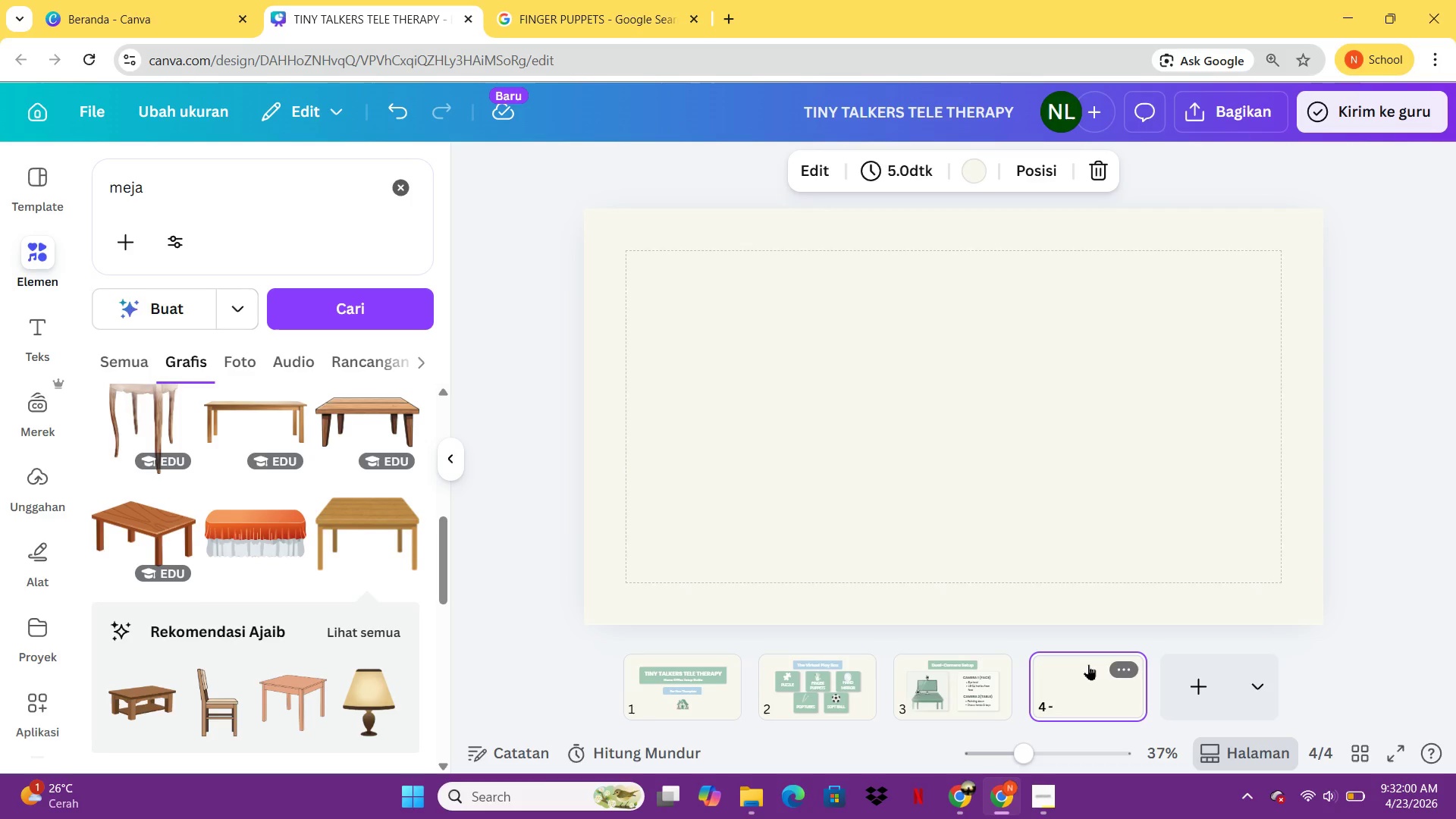 
left_click([971, 698])
 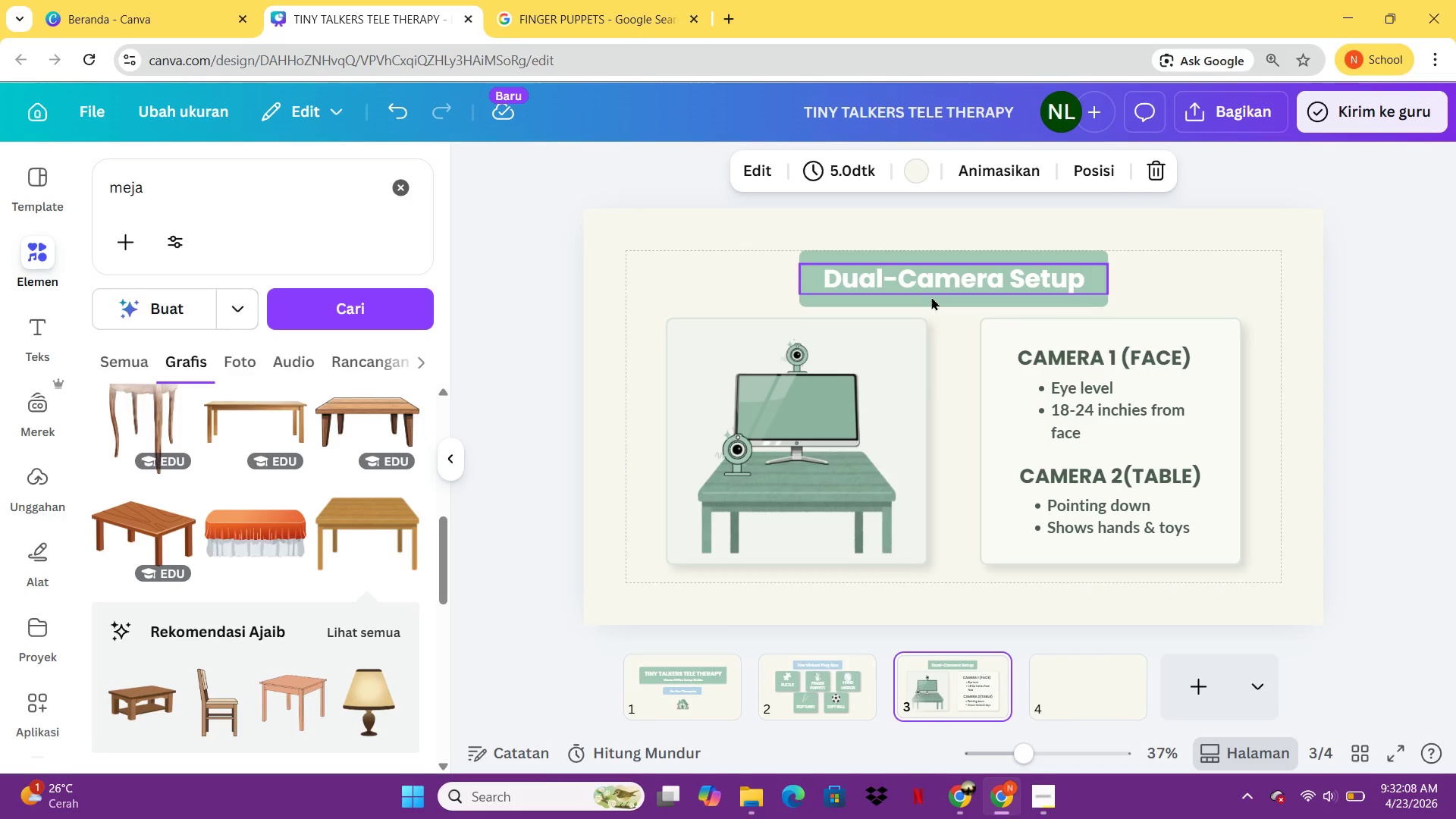 
left_click([924, 303])
 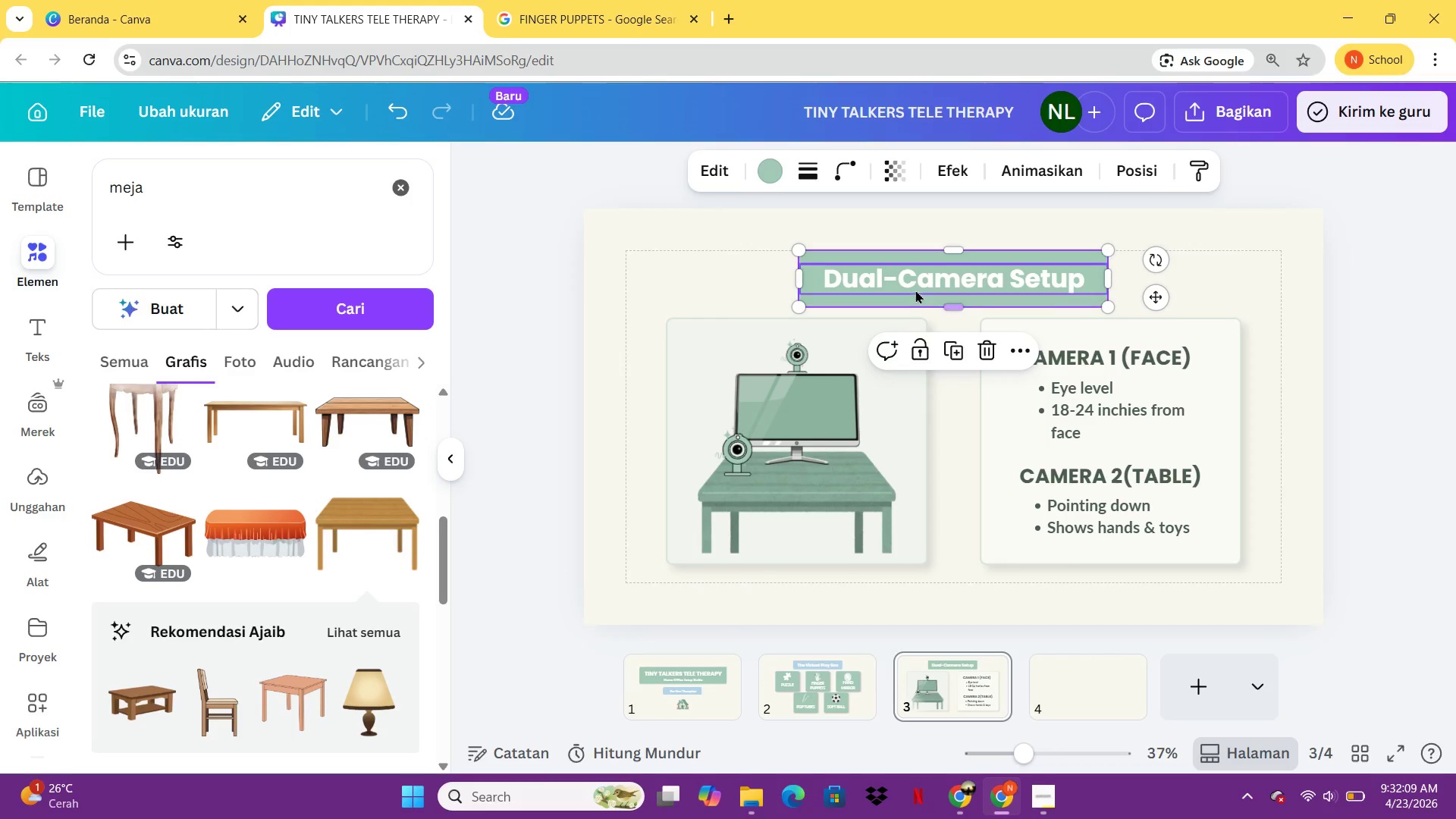 
hold_key(key=ShiftLeft, duration=0.64)
left_click([912, 283])
 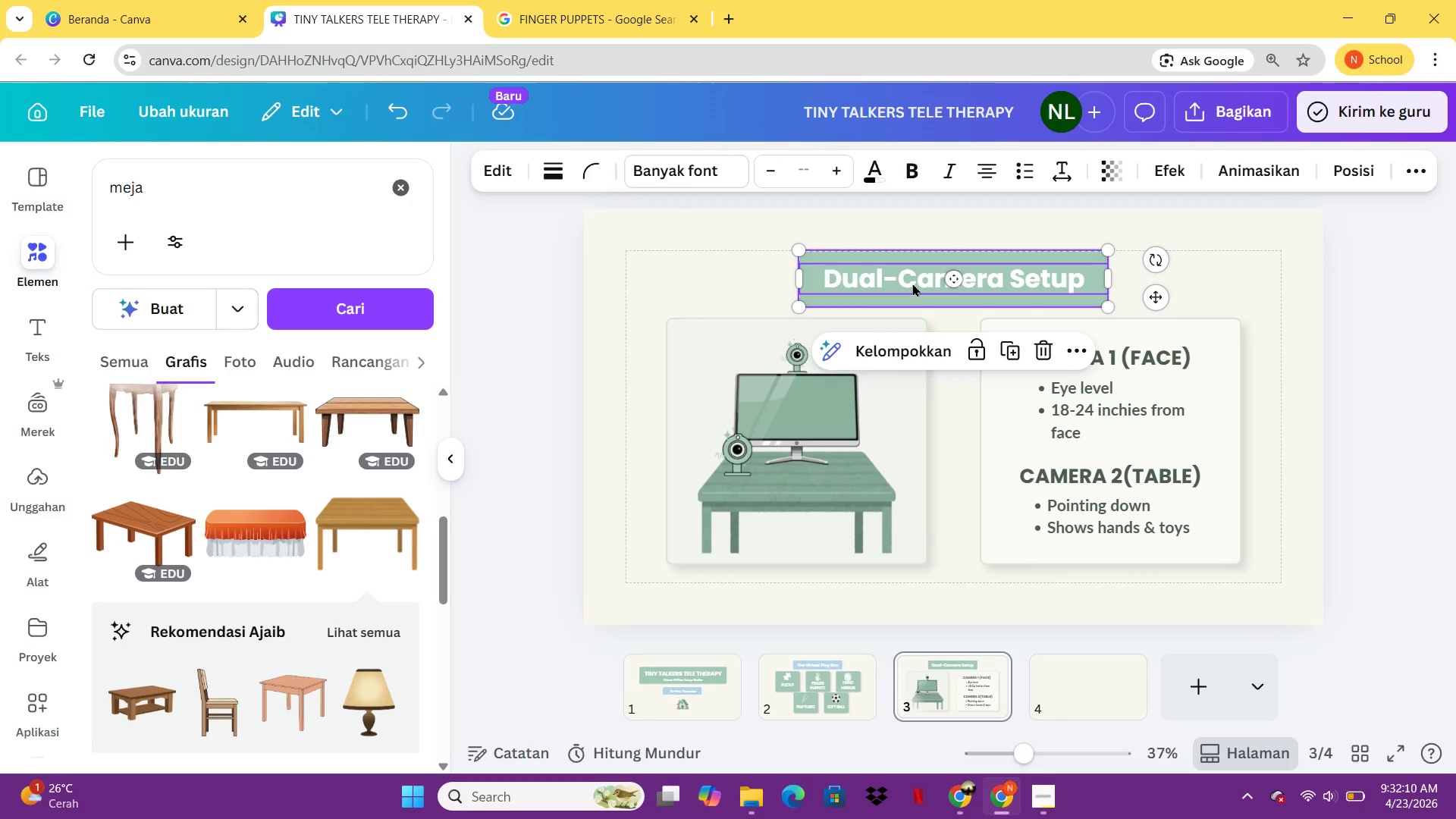 
key(Control+ControlLeft)
 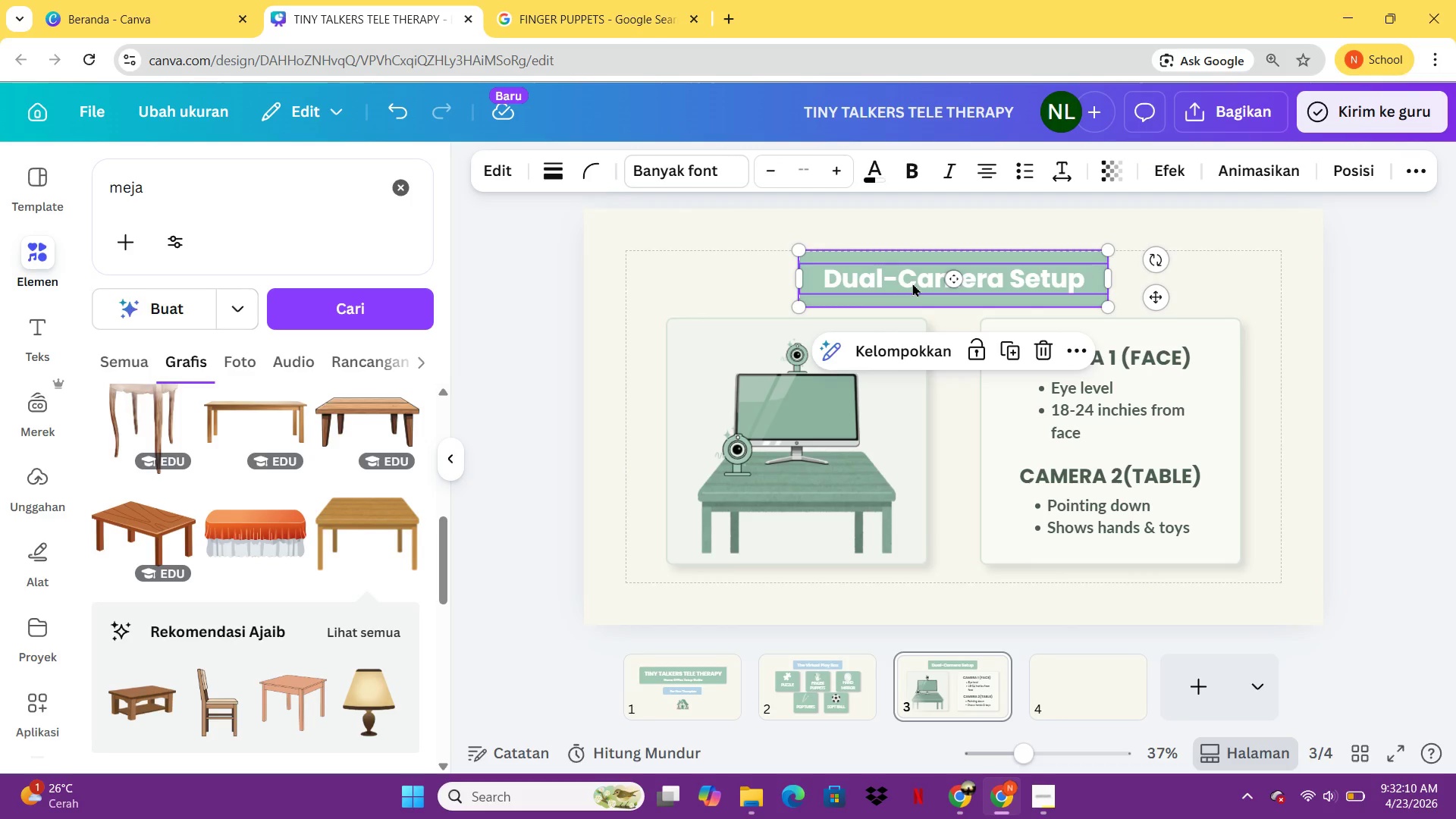 
key(Control+C)
 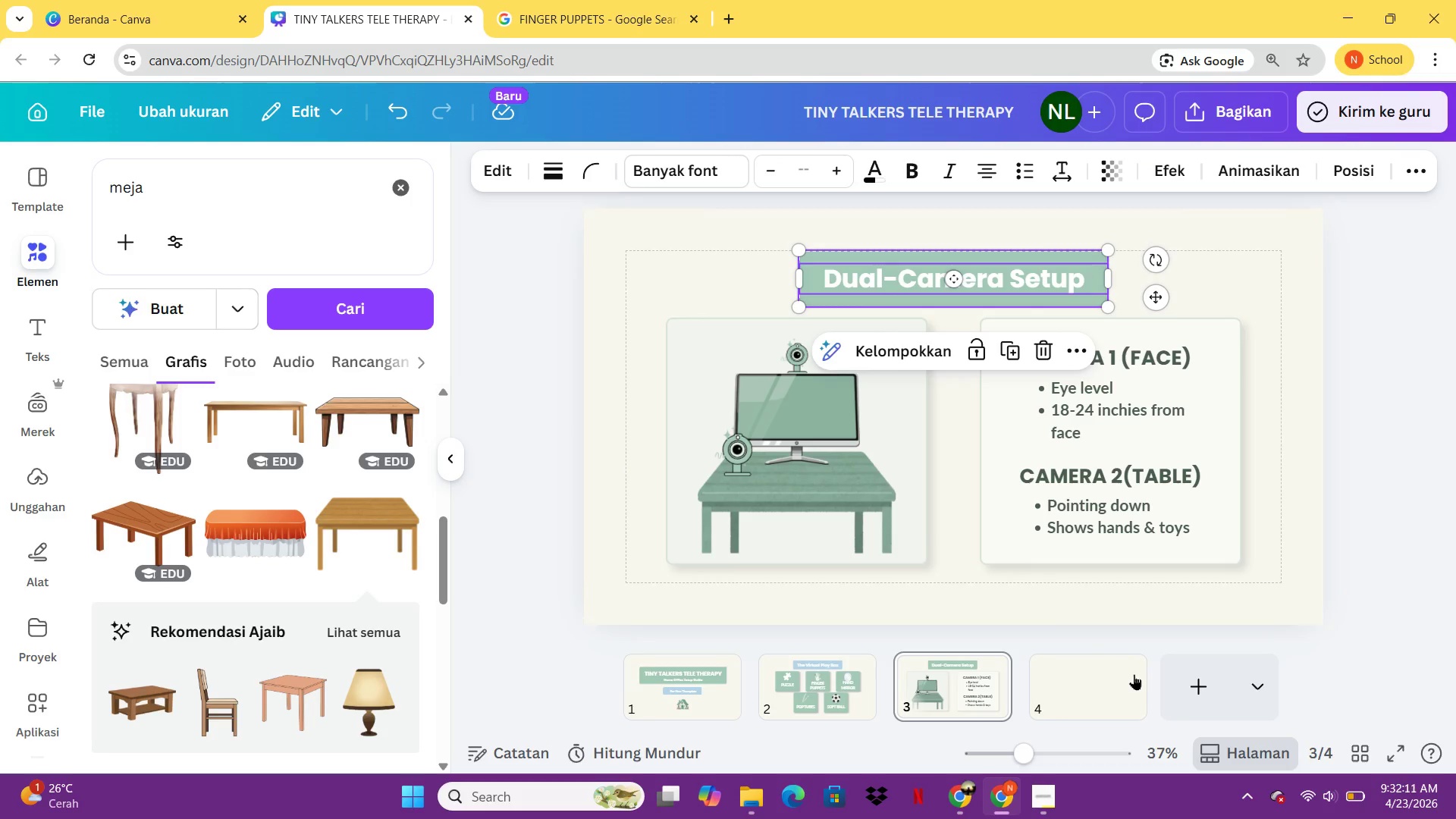 
left_click([1134, 675])
 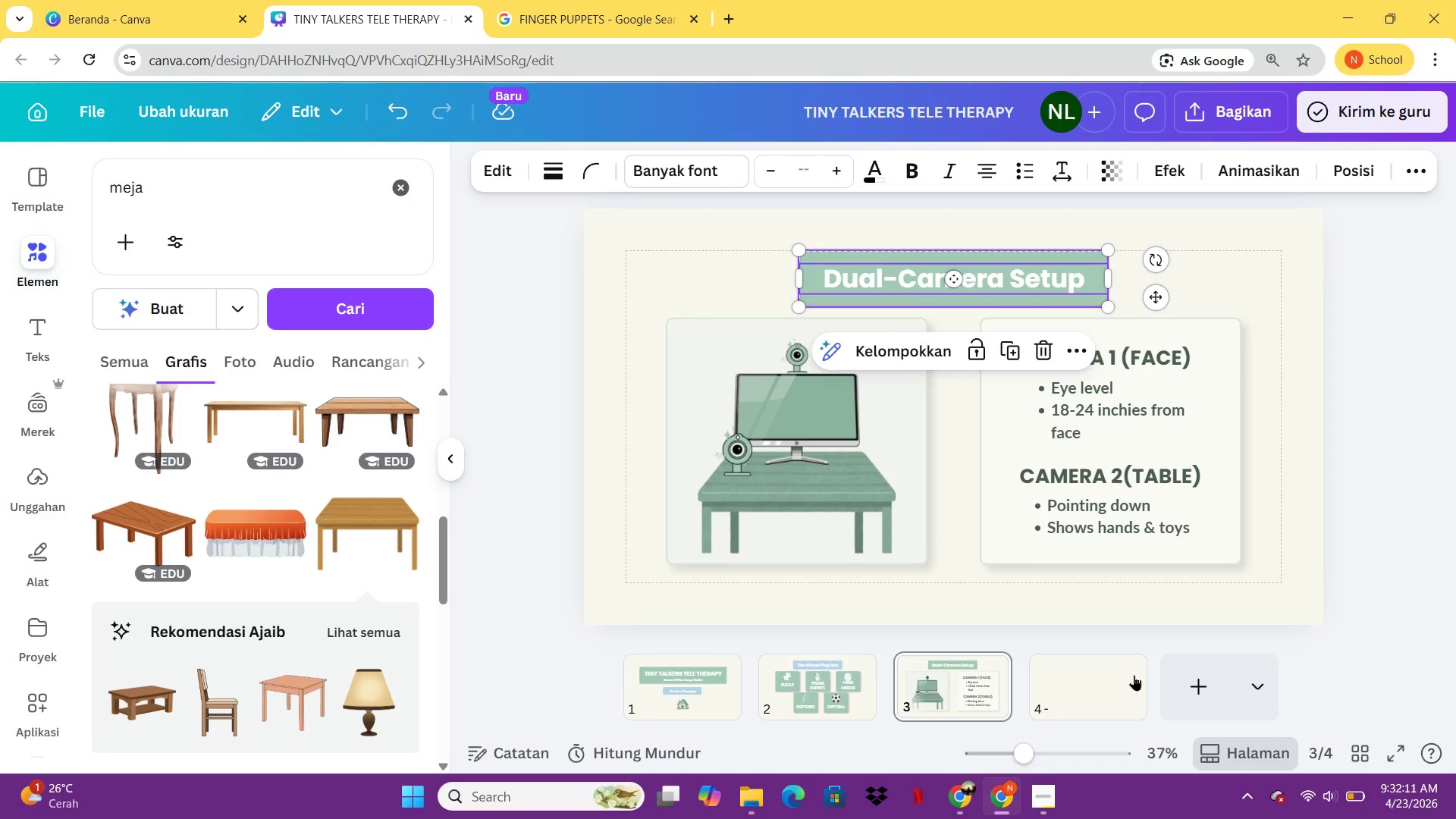 
key(Control+ControlLeft)
 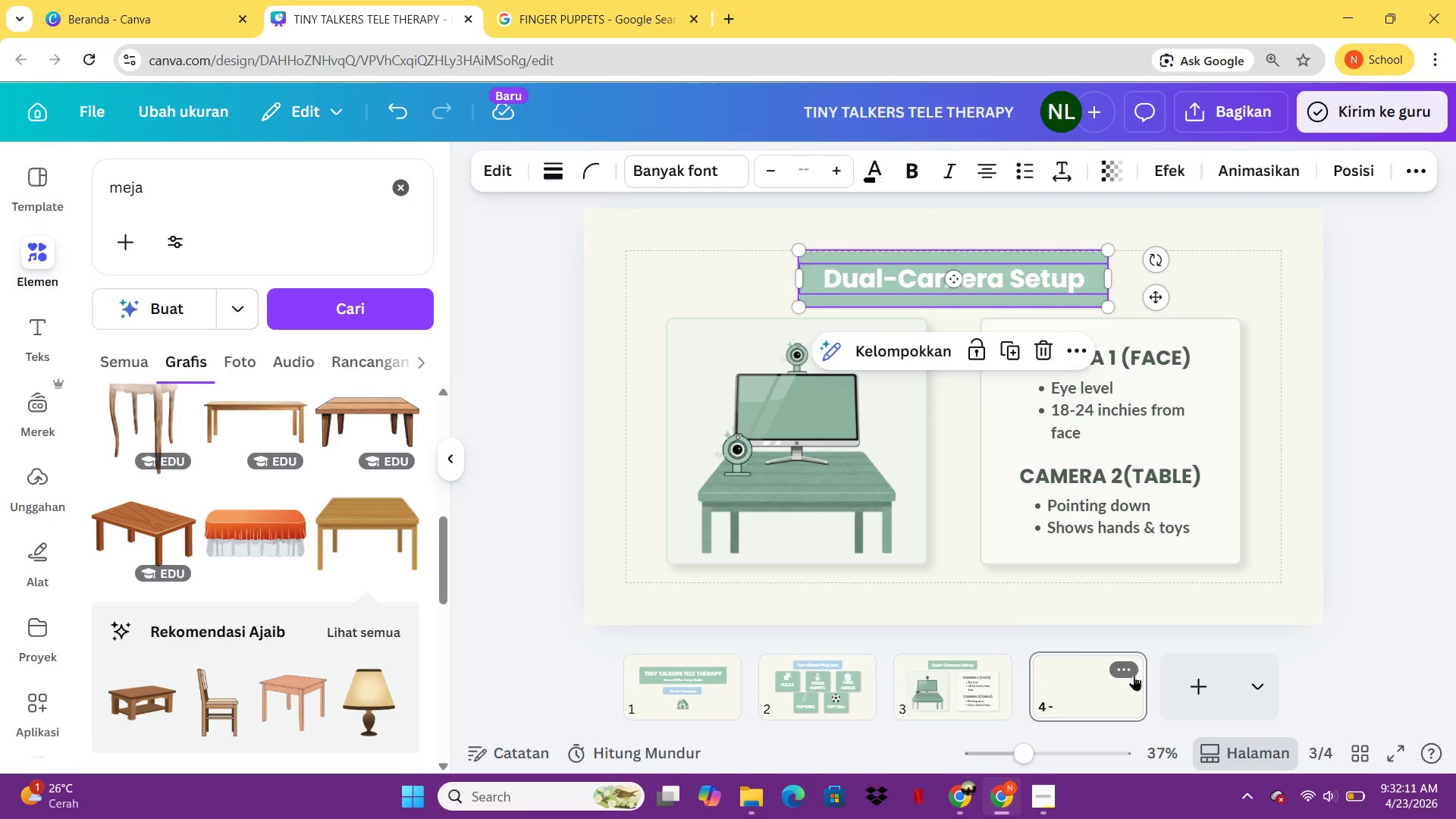 
key(Control+V)
 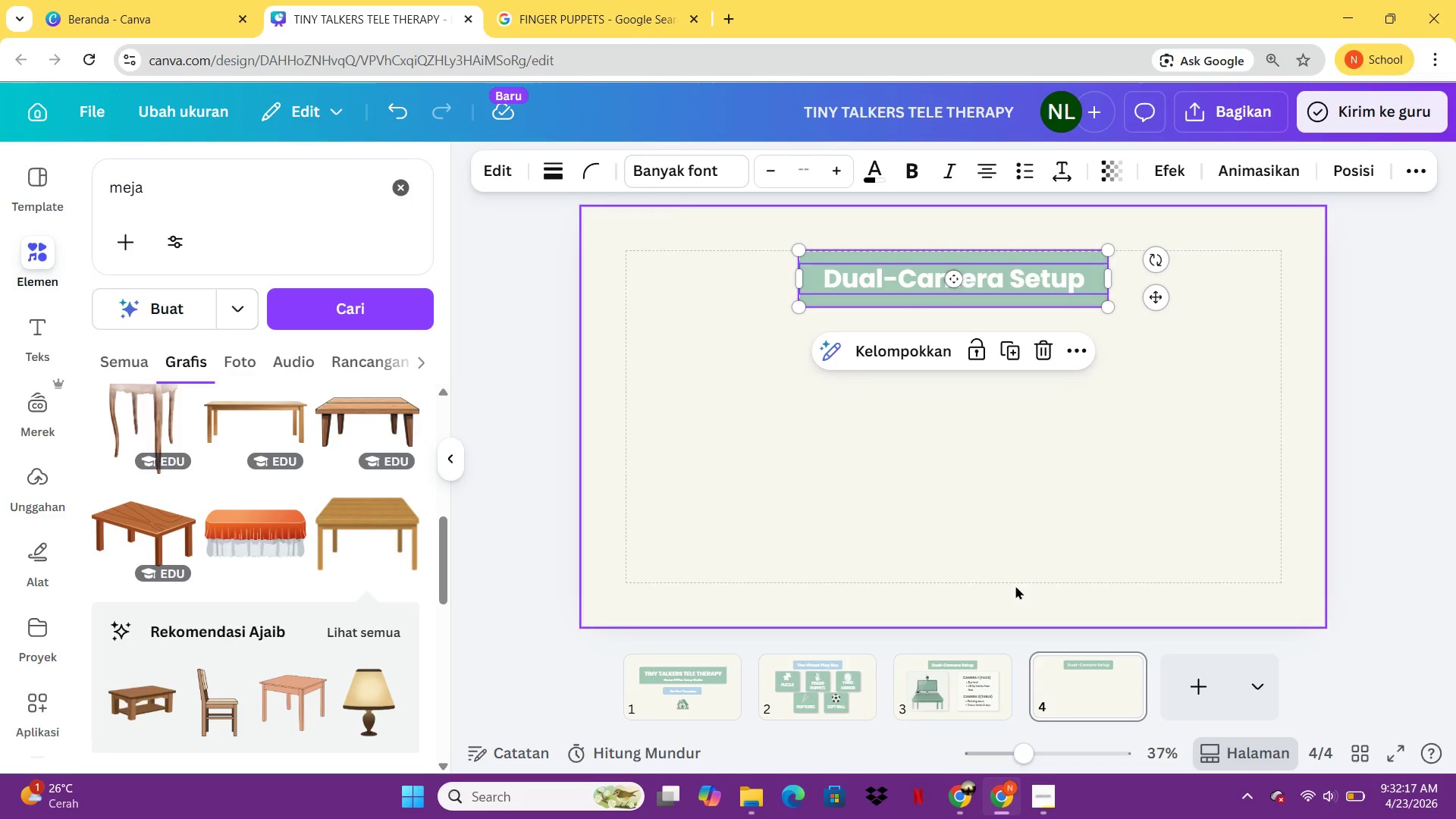 
wait(11.11)
 